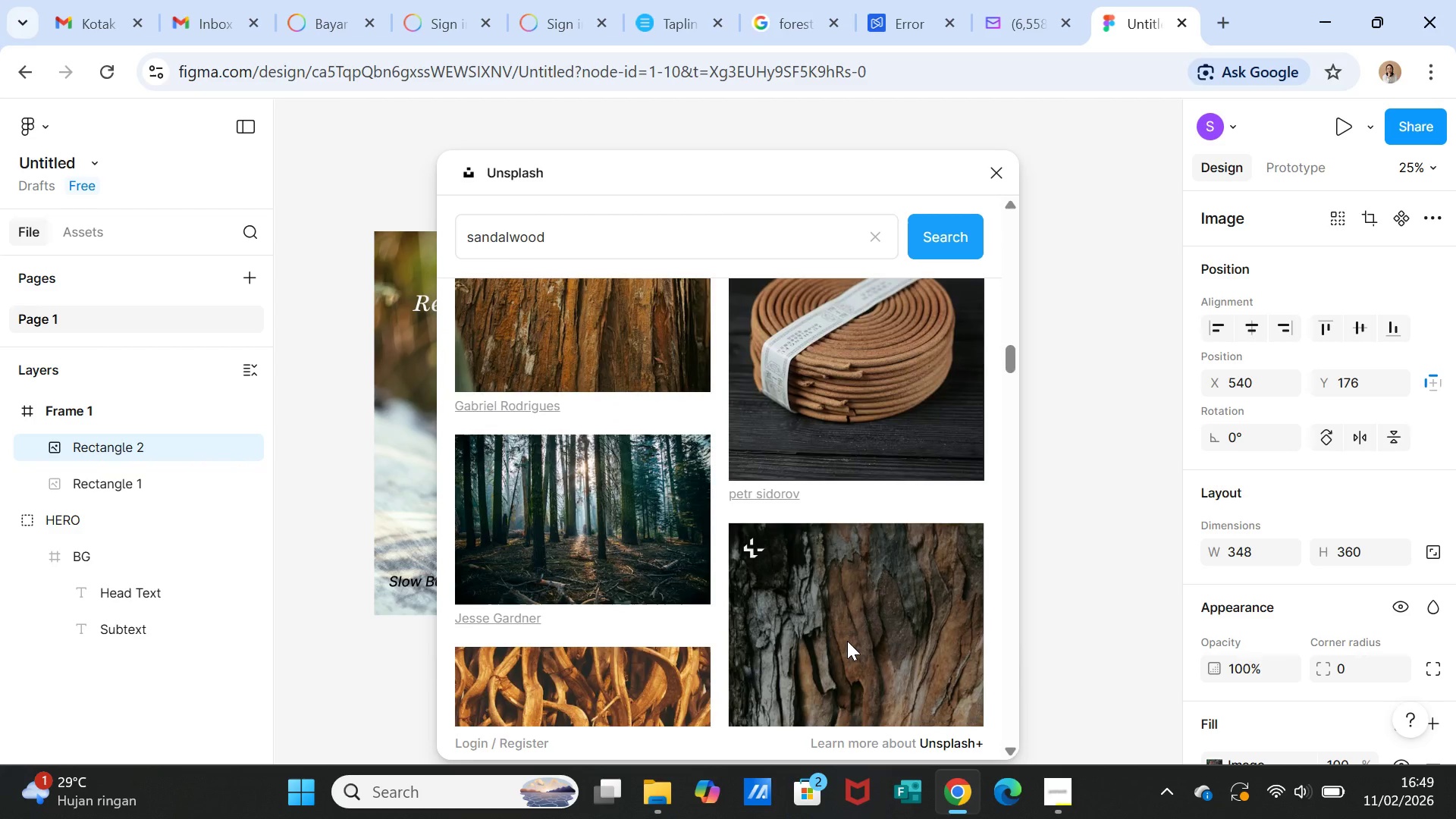 
scroll: coordinate [851, 628], scroll_direction: up, amount: 29.0
 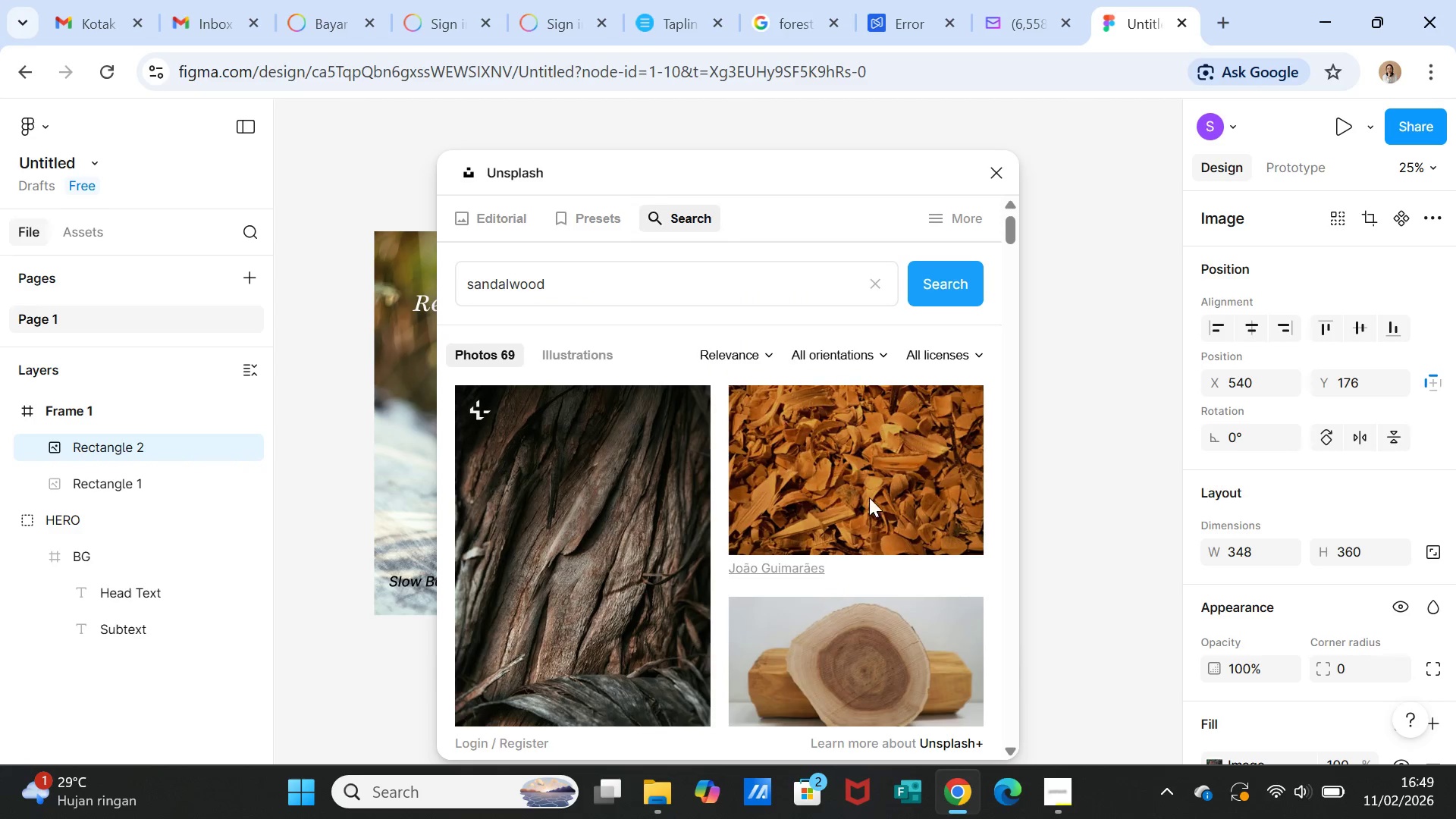 
left_click([869, 497])
 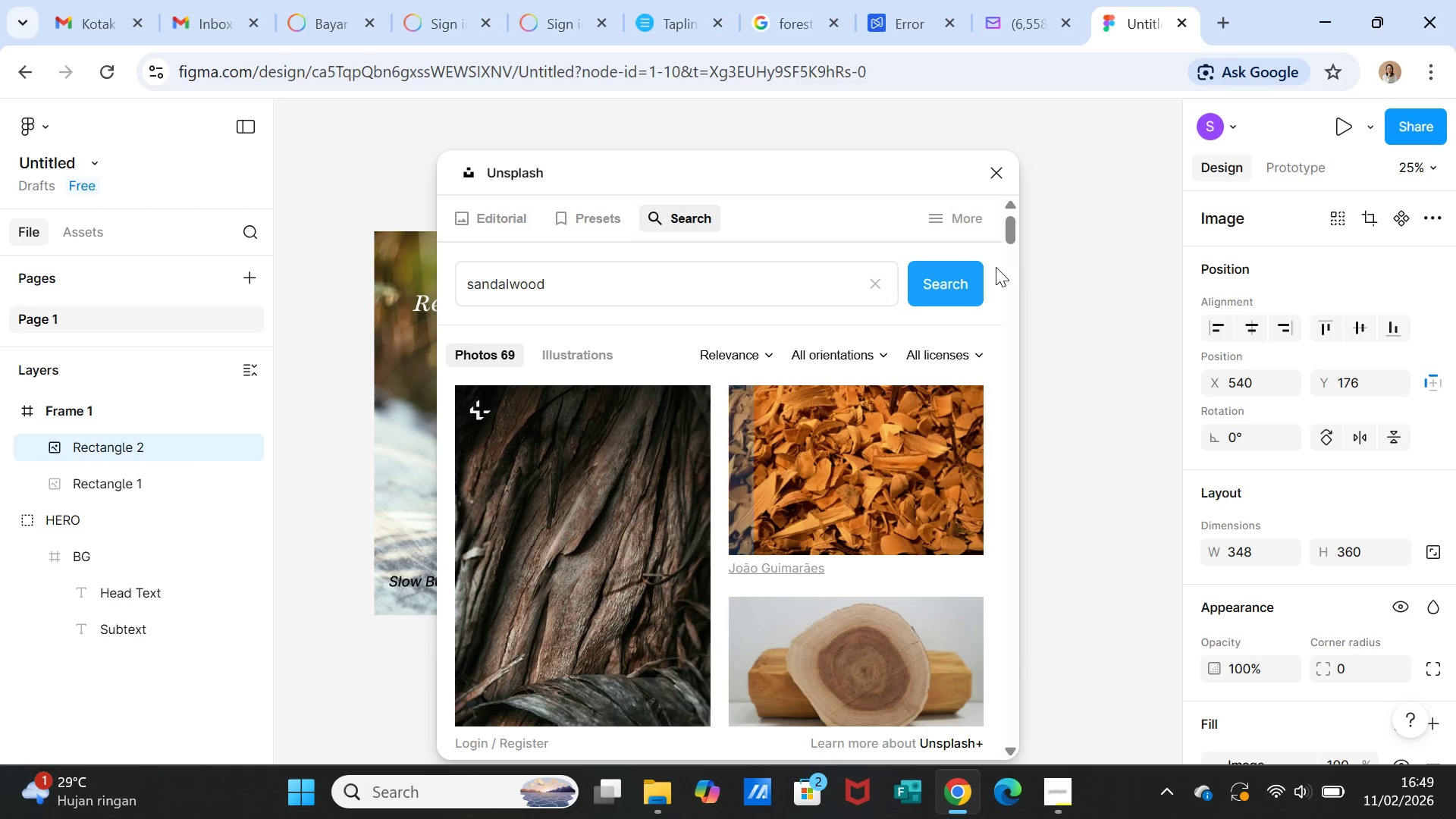 
left_click([996, 171])
 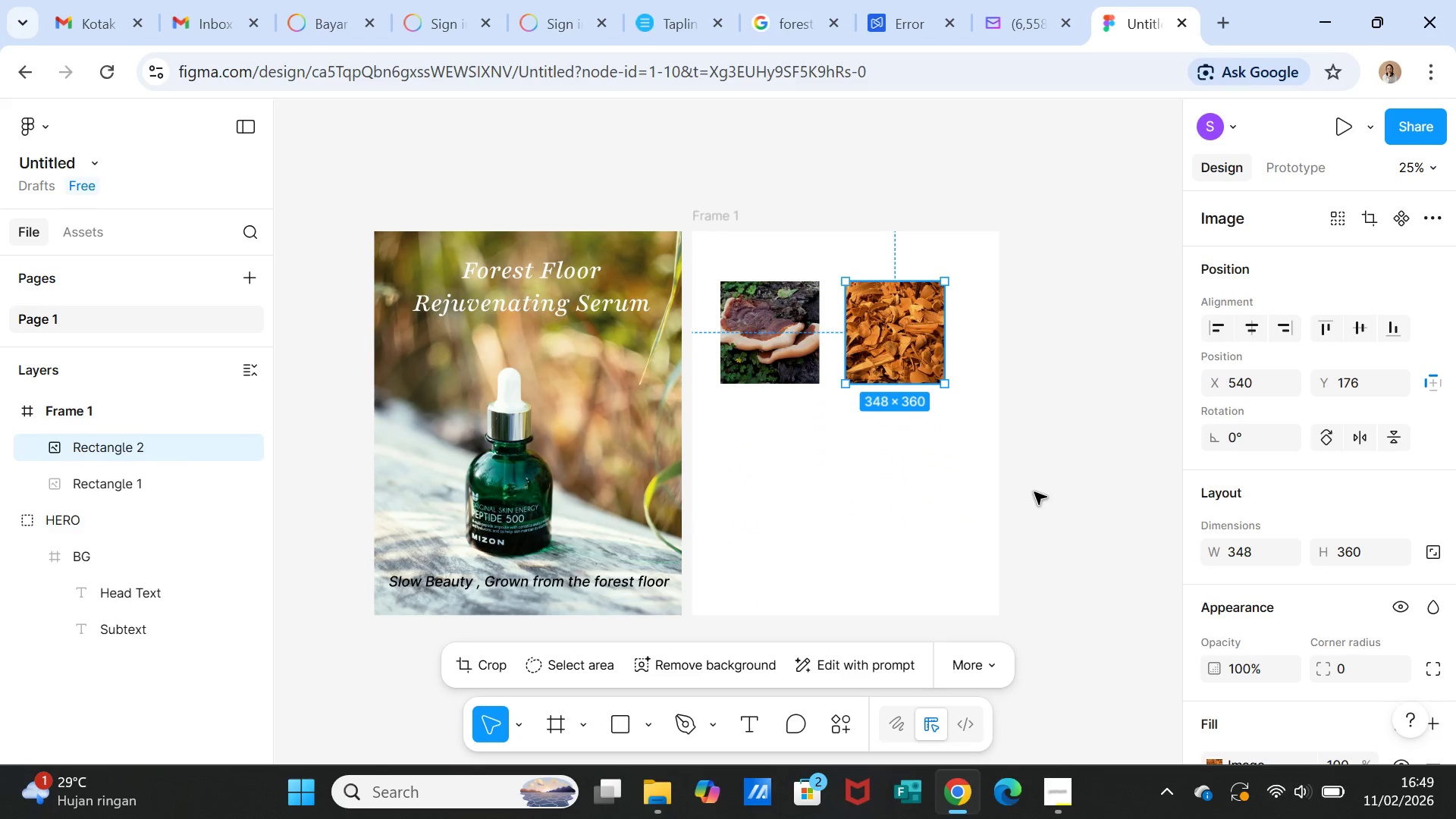 
left_click([1034, 492])
 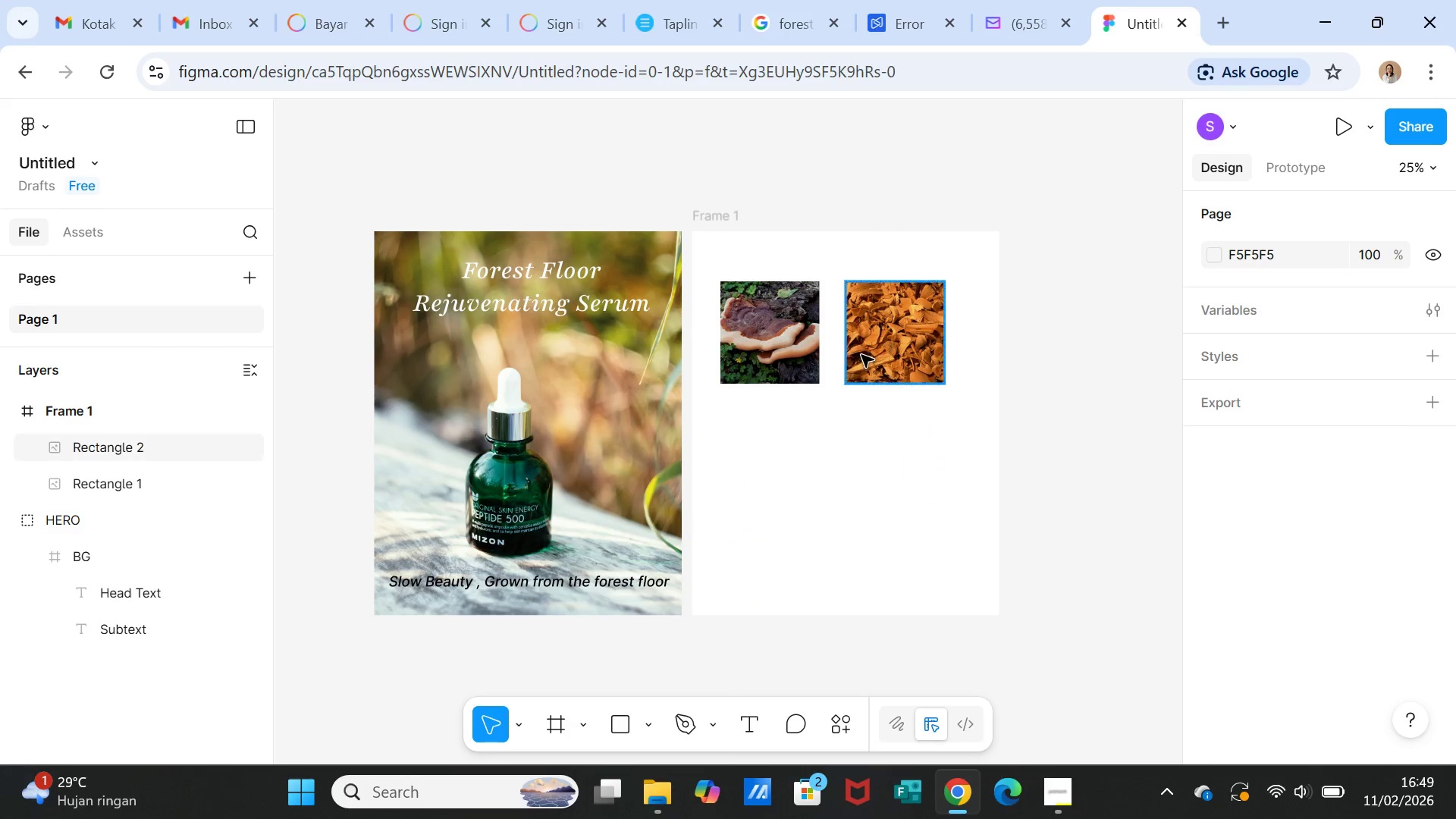 
left_click([861, 355])
 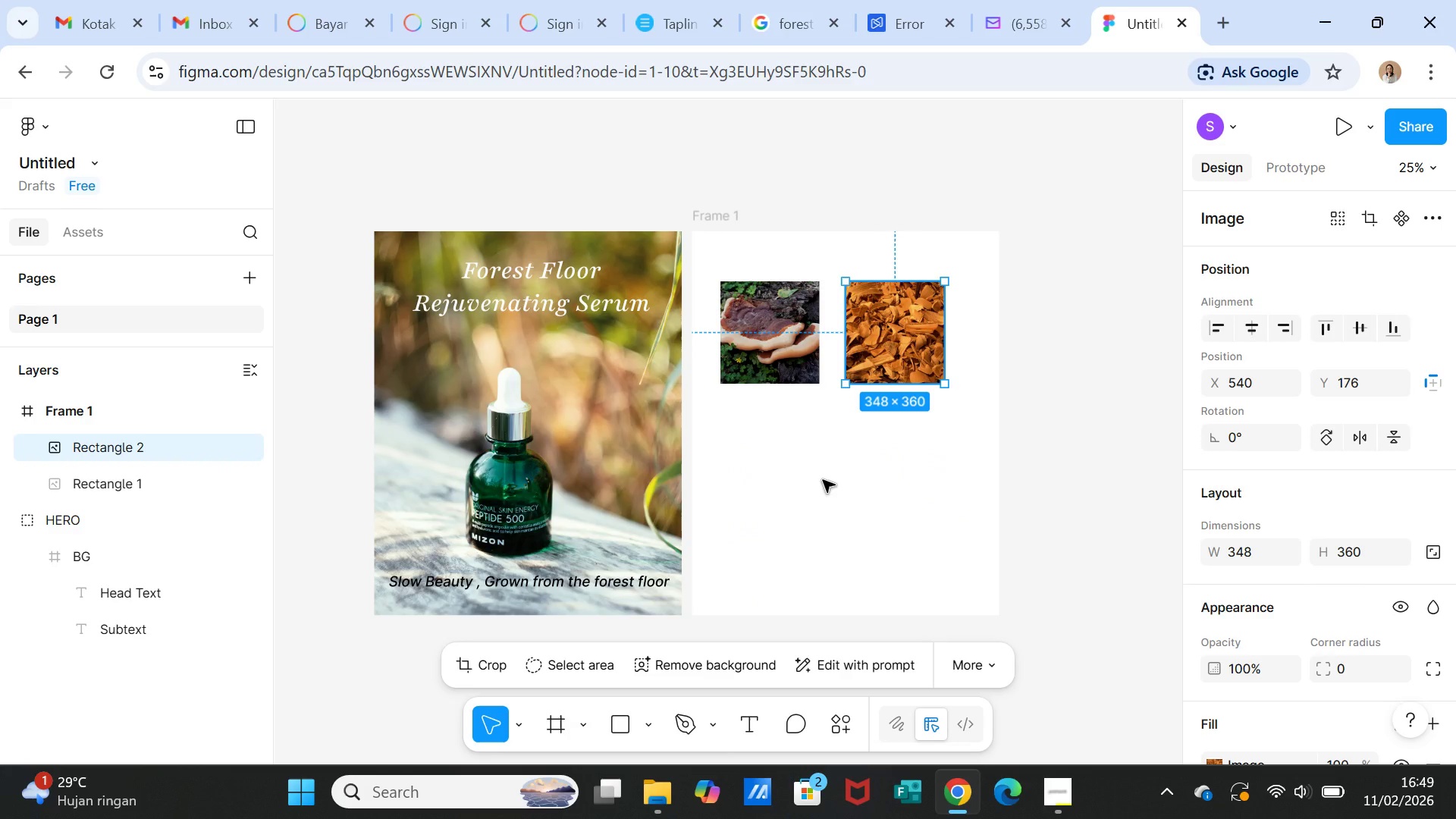 
key(Control+D)
 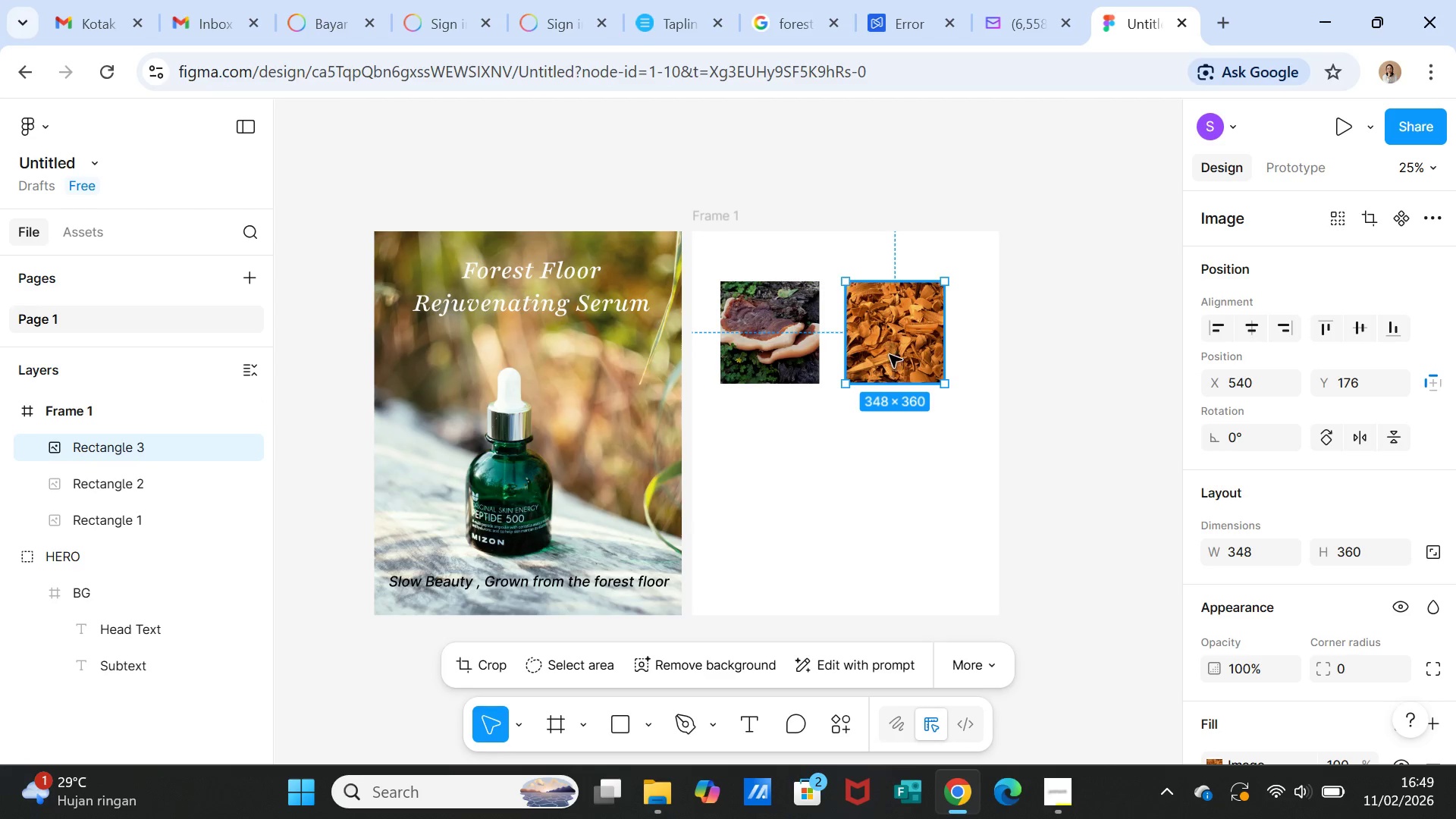 
left_click_drag(start_coordinate=[890, 355], to_coordinate=[833, 500])
 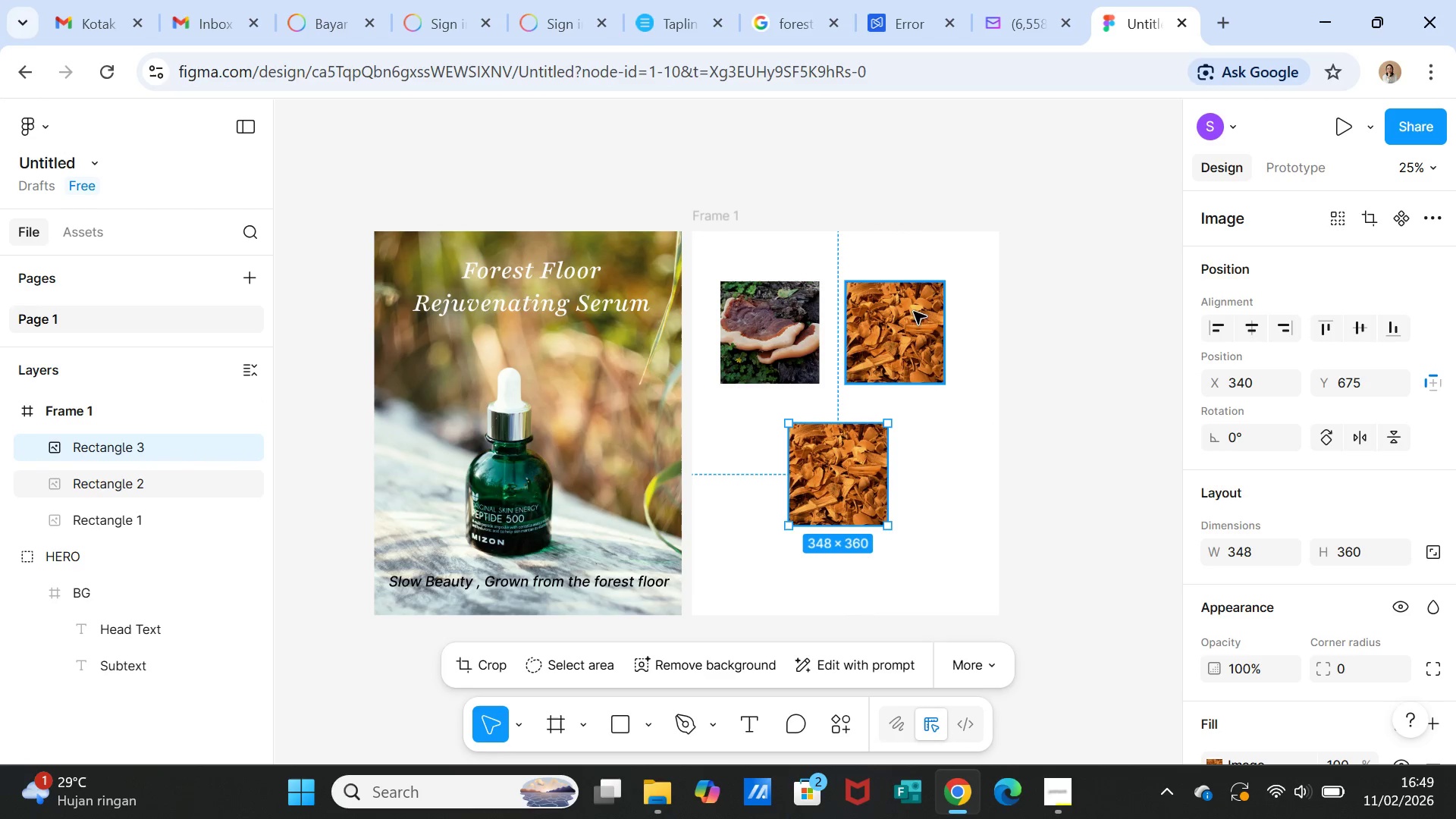 
left_click_drag(start_coordinate=[914, 312], to_coordinate=[935, 312])
 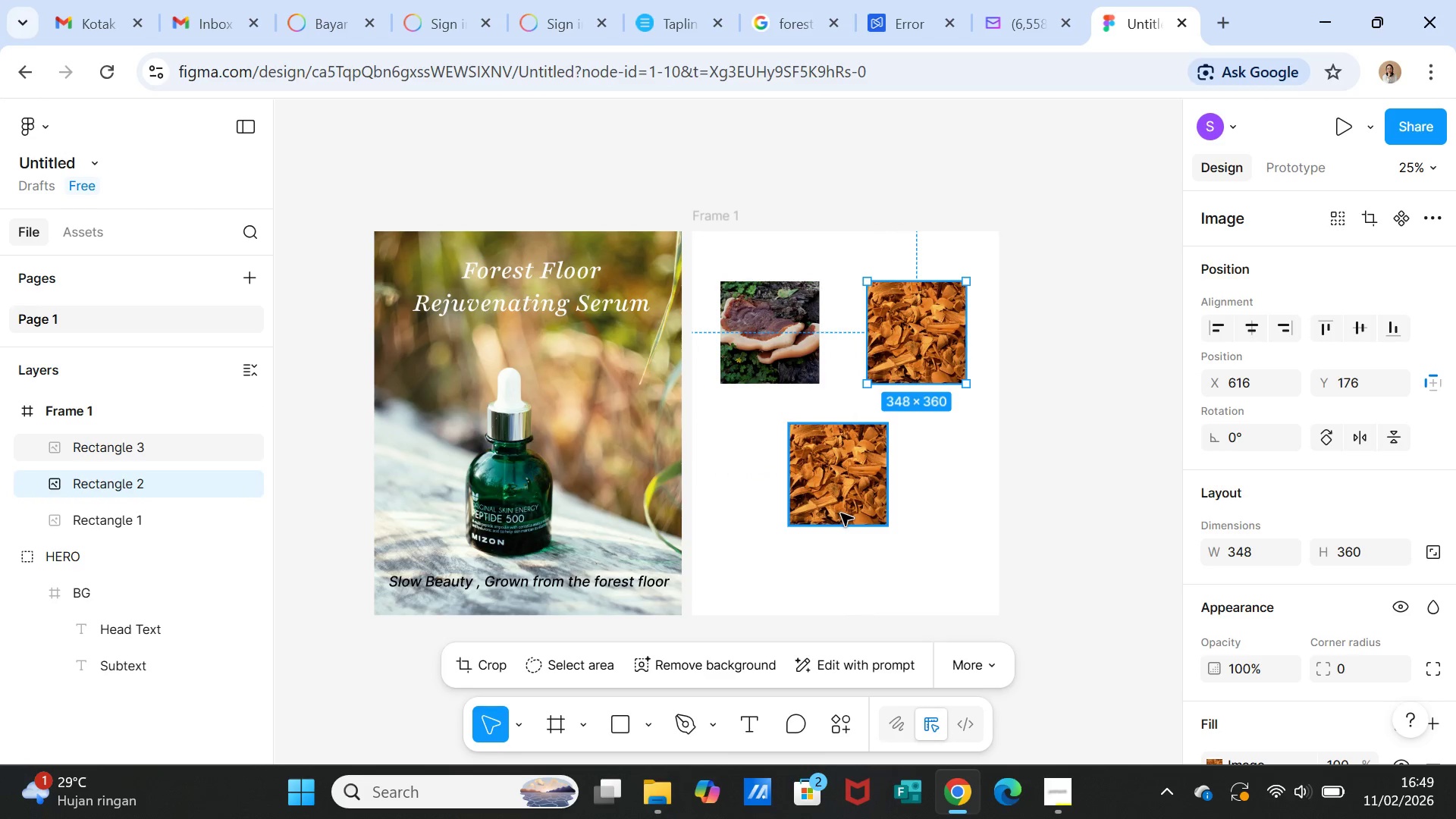 
left_click_drag(start_coordinate=[841, 513], to_coordinate=[849, 516])
 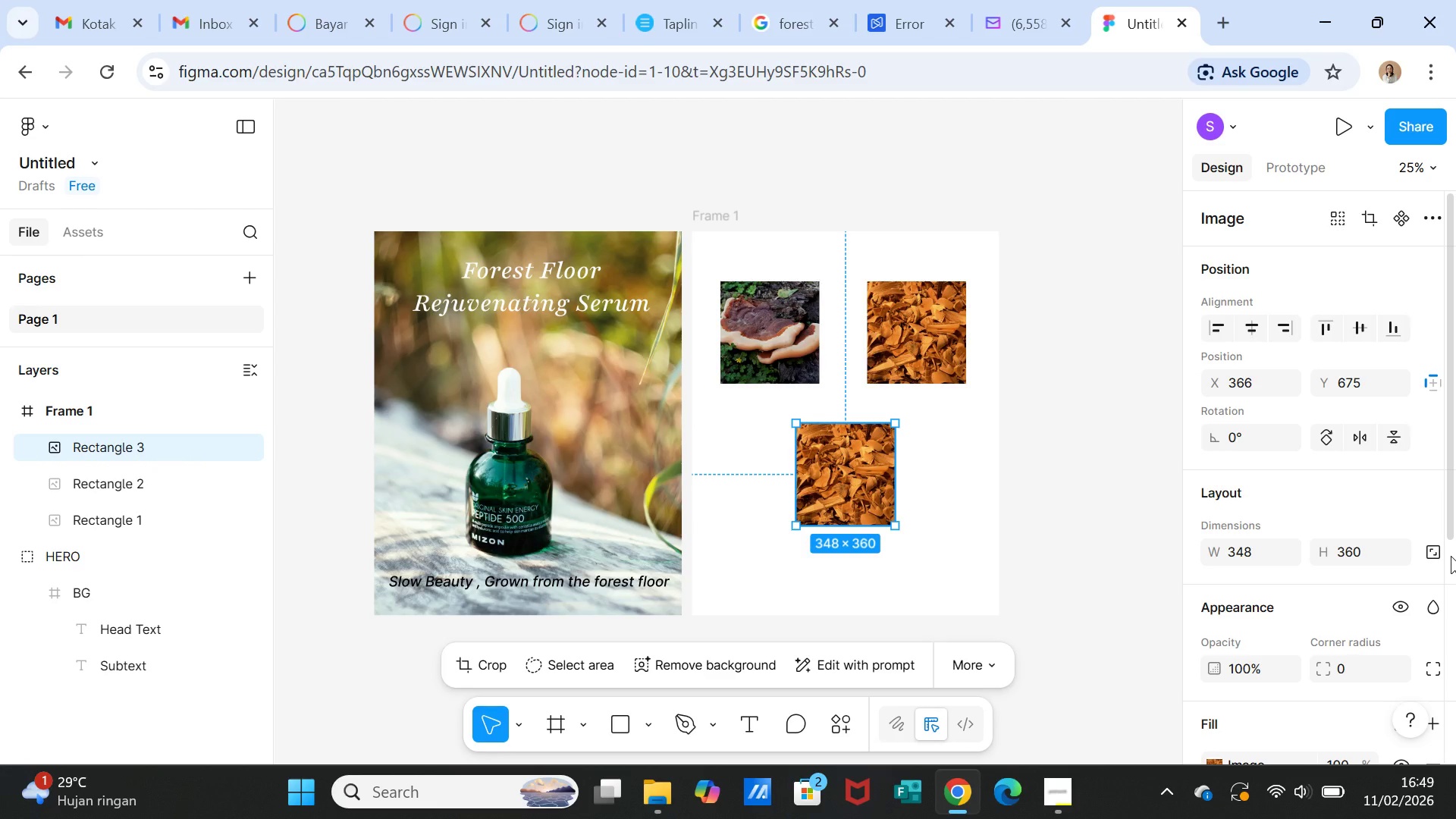 
scroll: coordinate [1451, 556], scroll_direction: down, amount: 2.0
 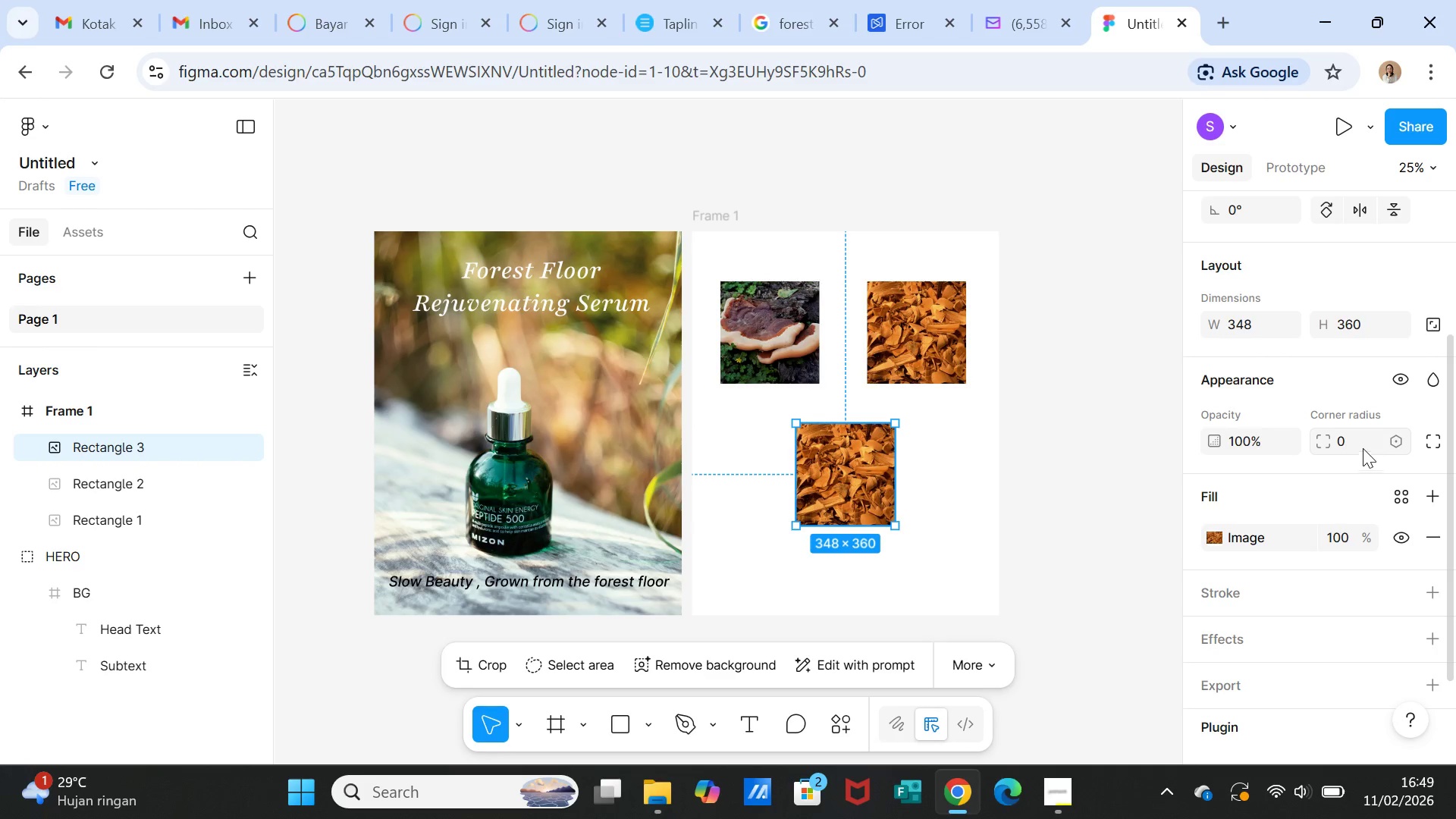 
left_click([1354, 441])
 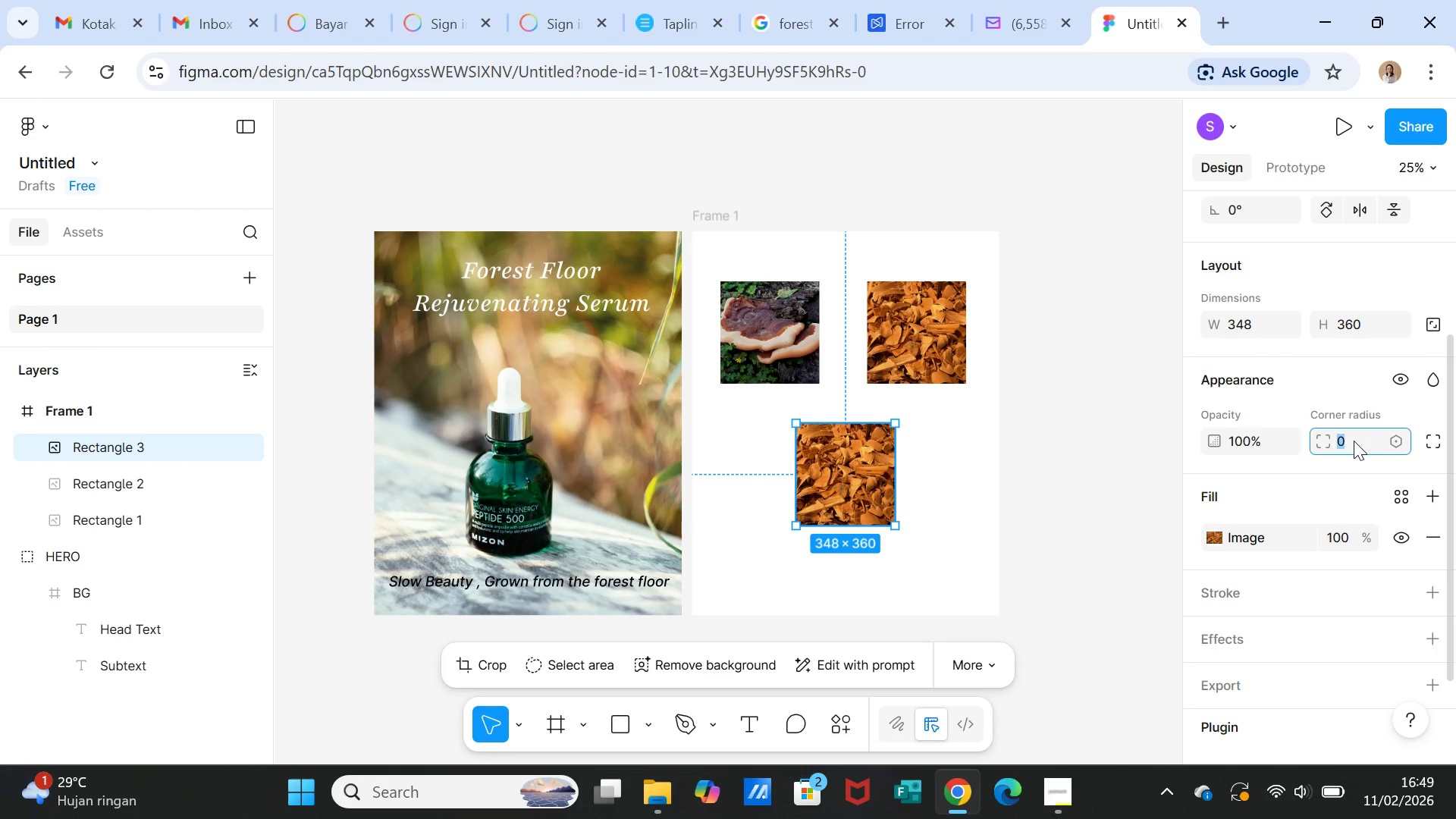 
type(30)
 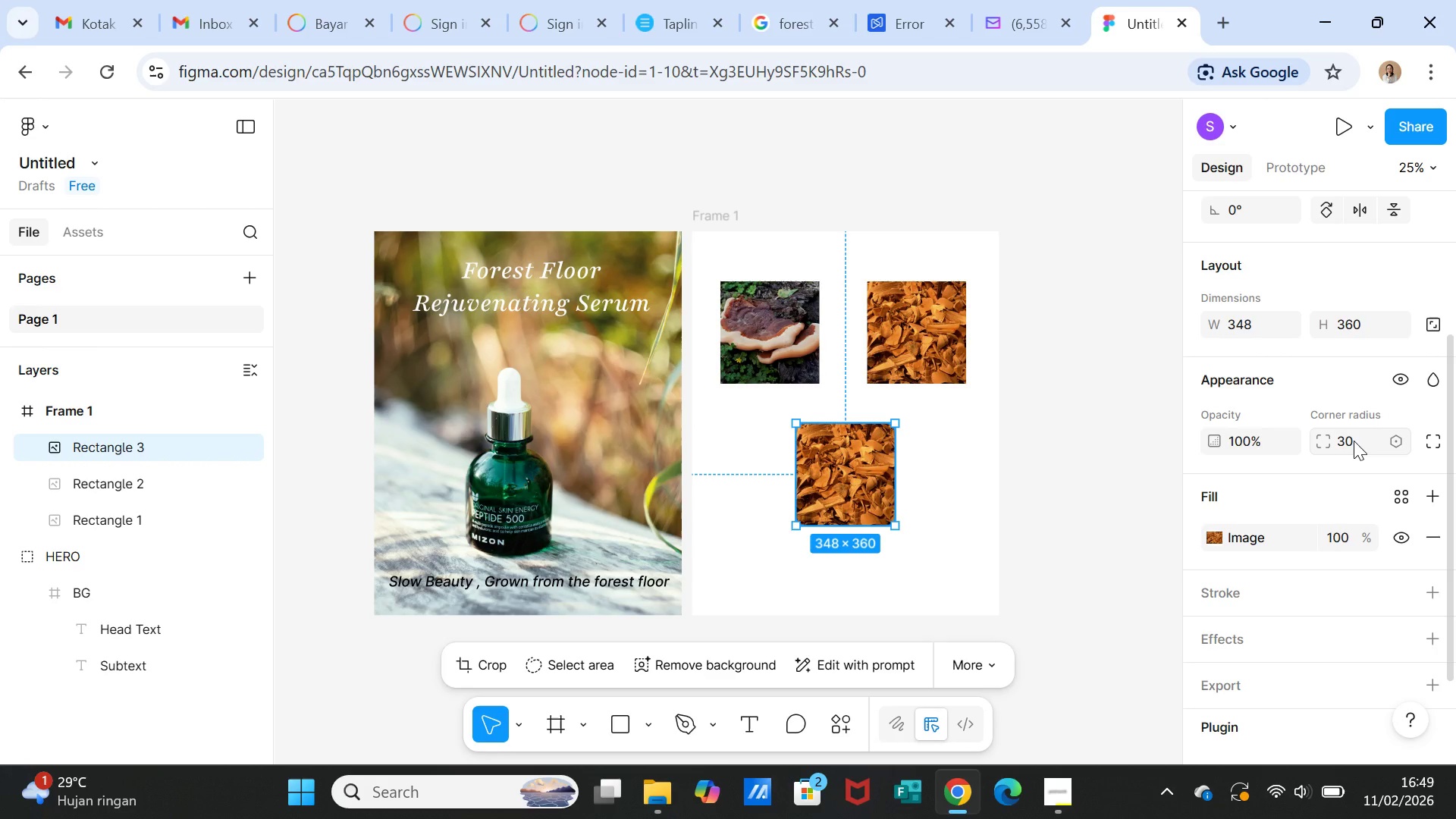 
key(Enter)
 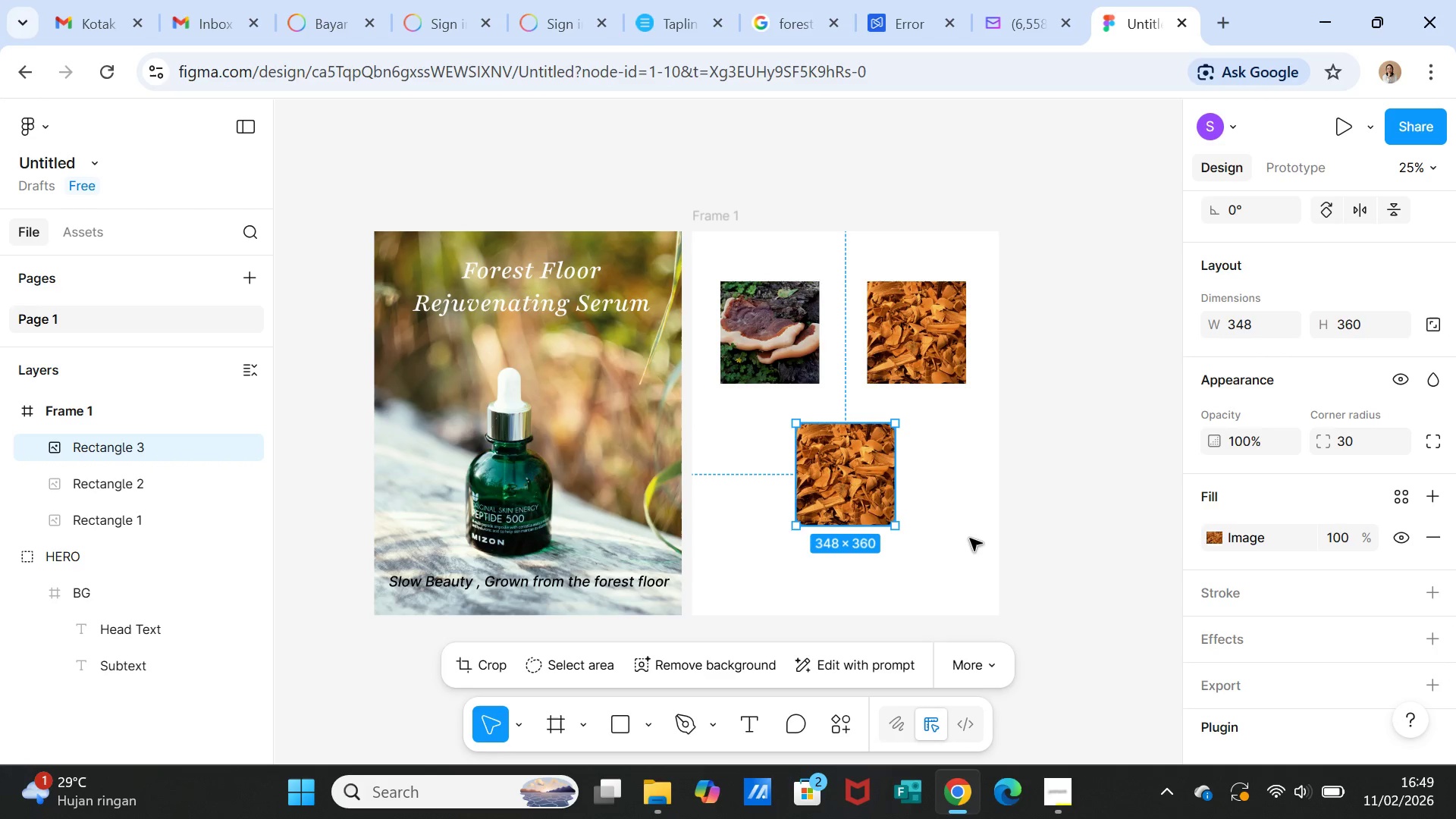 
left_click([946, 526])
 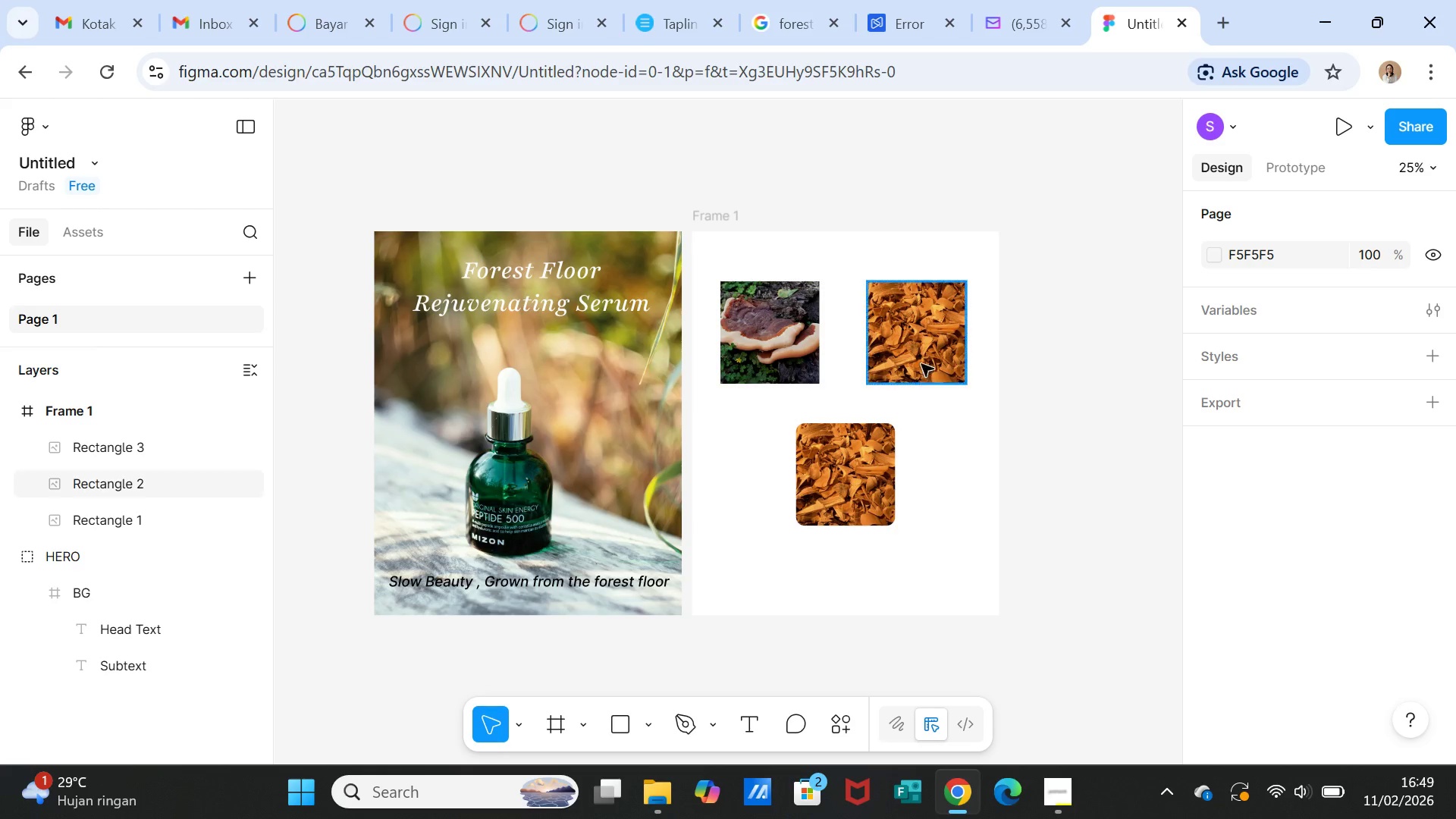 
left_click([921, 362])
 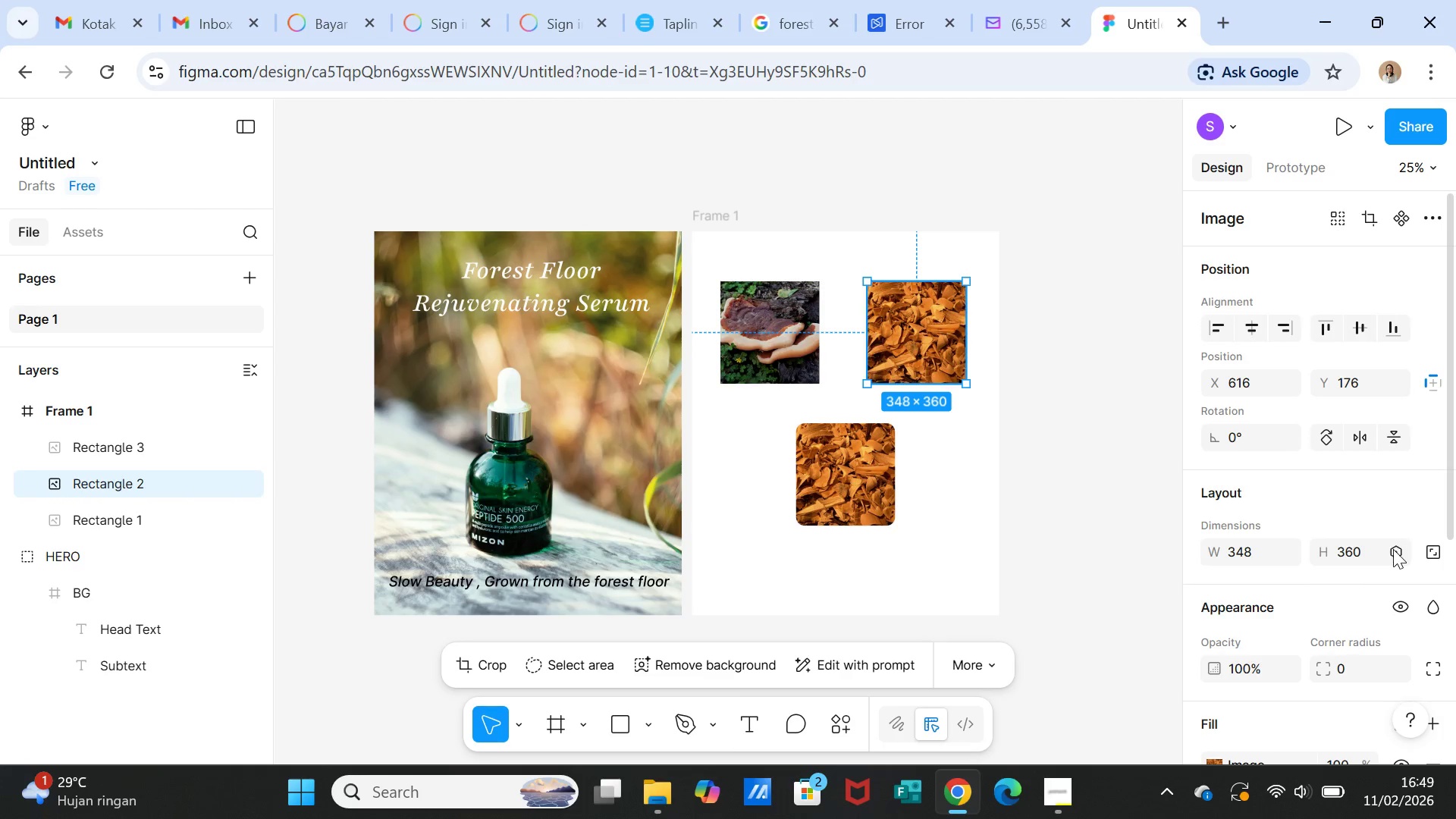 
scroll: coordinate [1393, 549], scroll_direction: down, amount: 1.0
 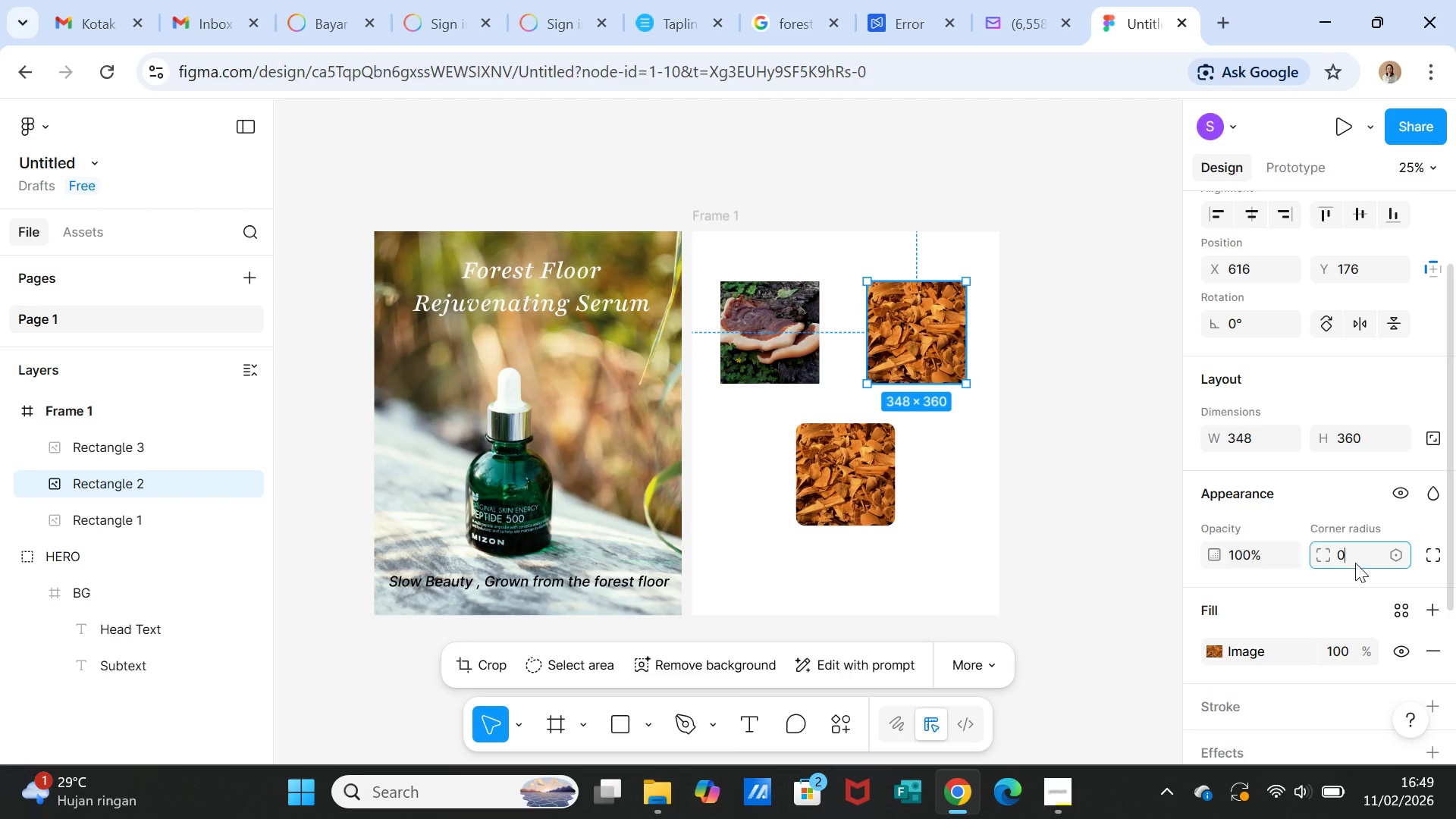 
left_click([1355, 563])
 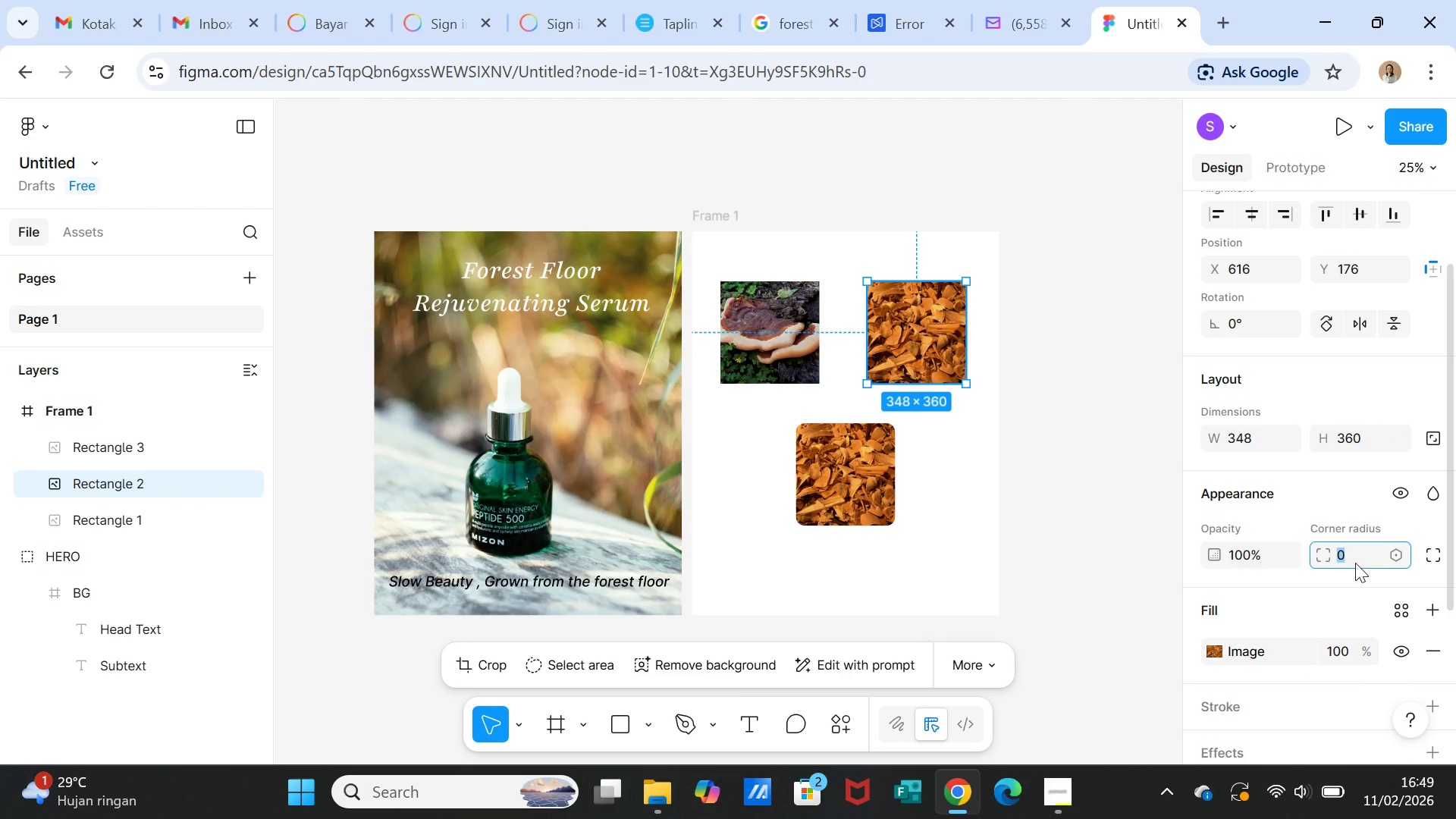 
type(30)
 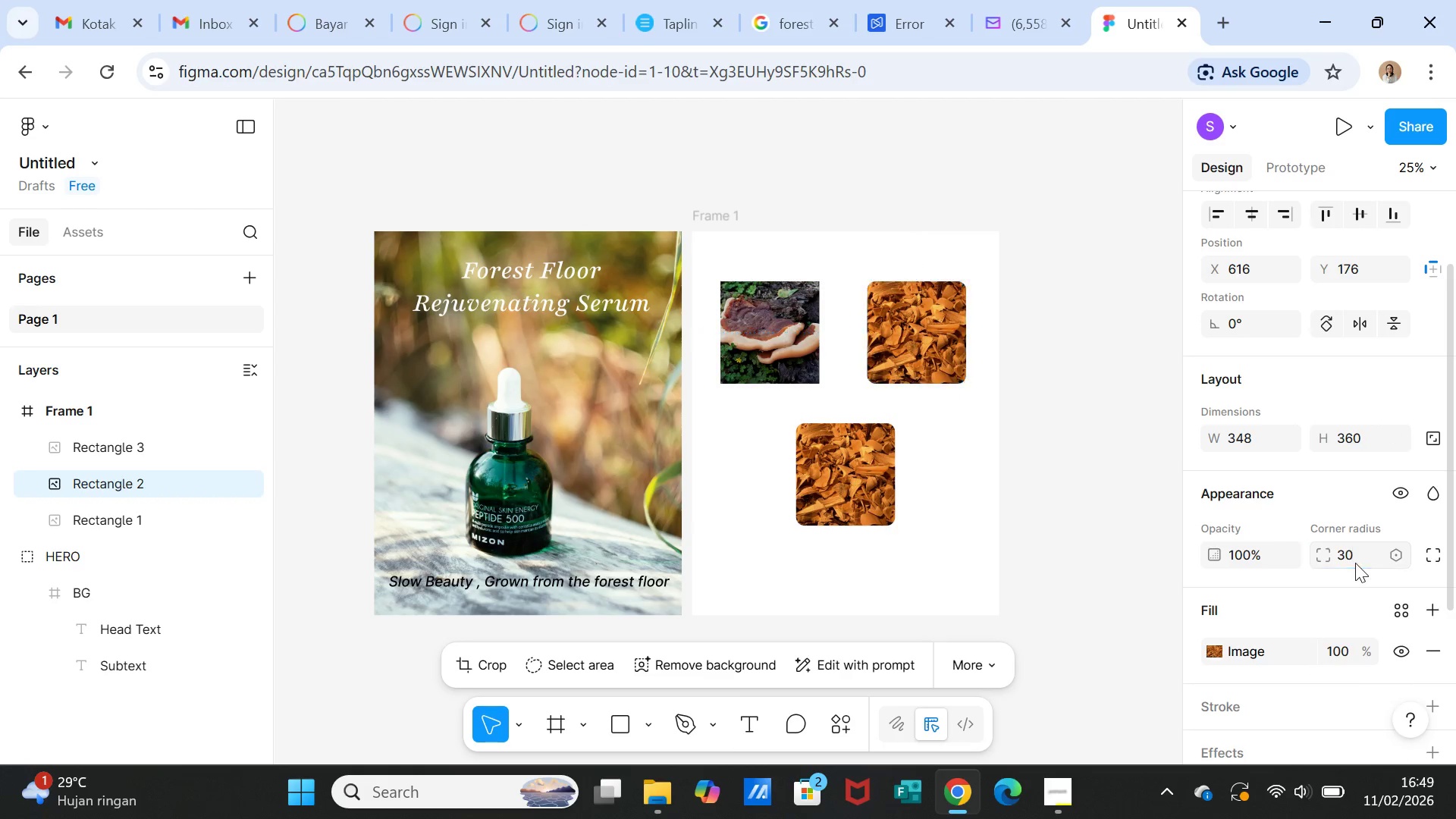 
key(Enter)
 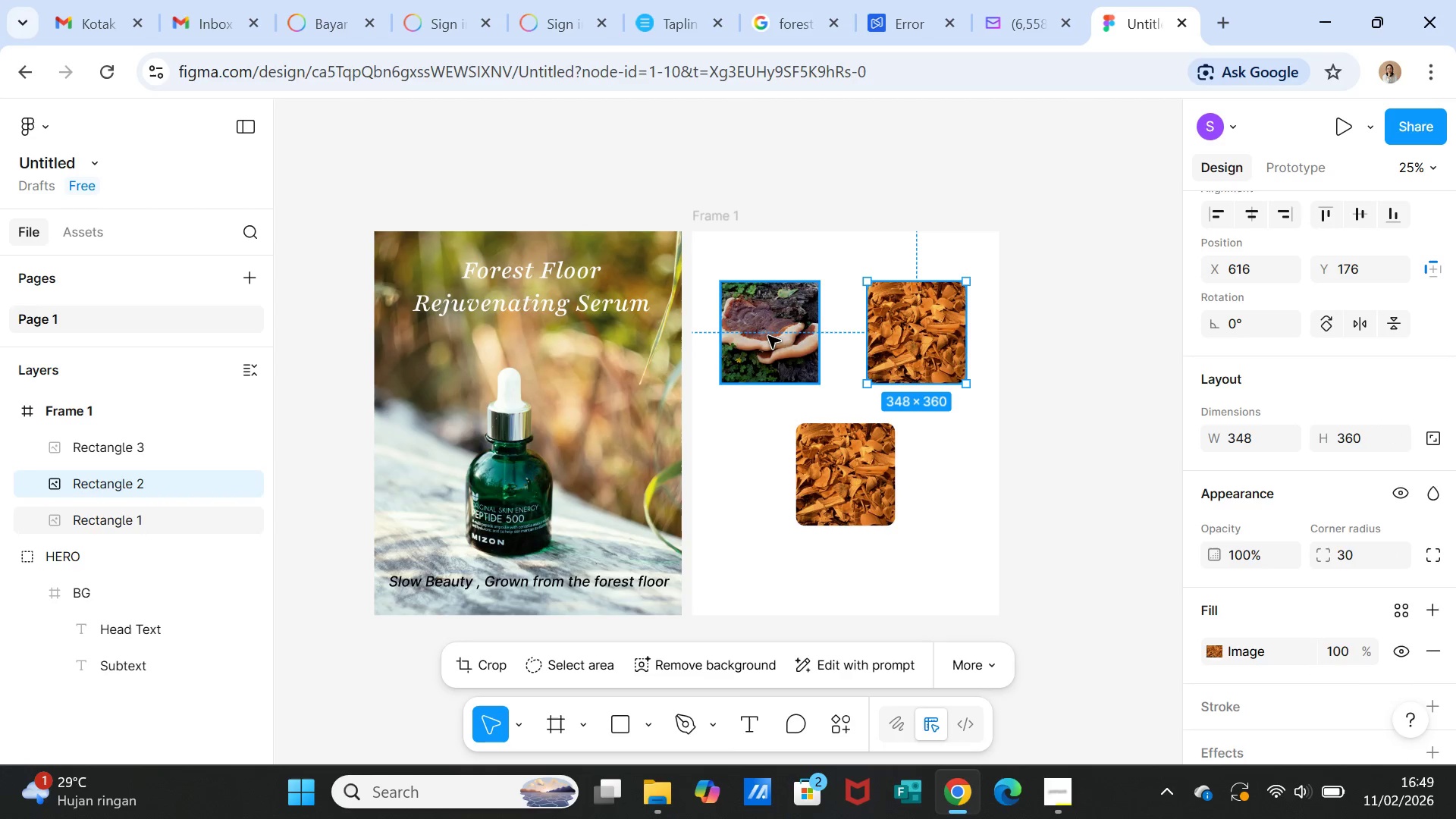 
left_click([768, 336])
 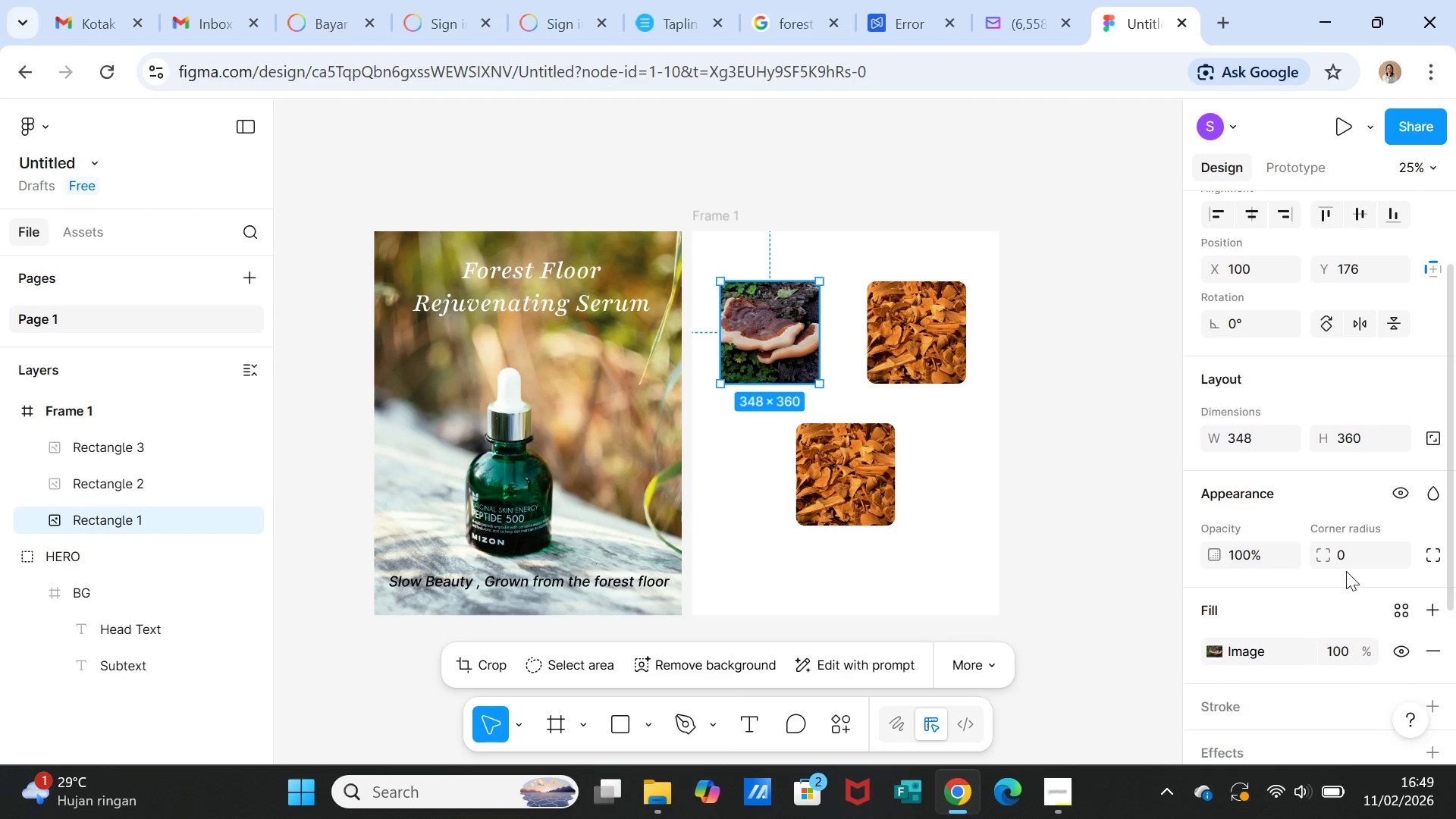 
left_click([1347, 560])
 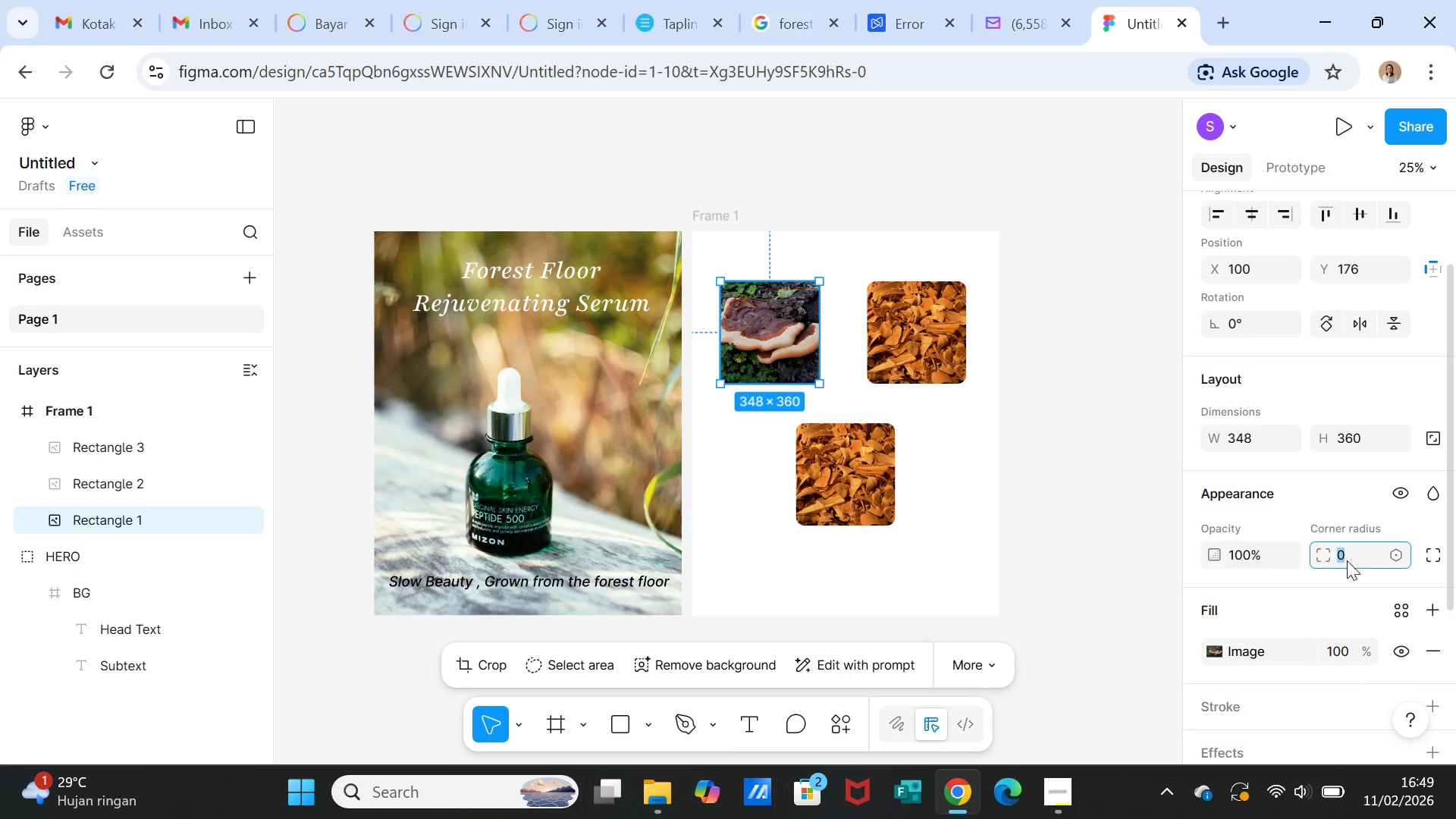 
type(30)
 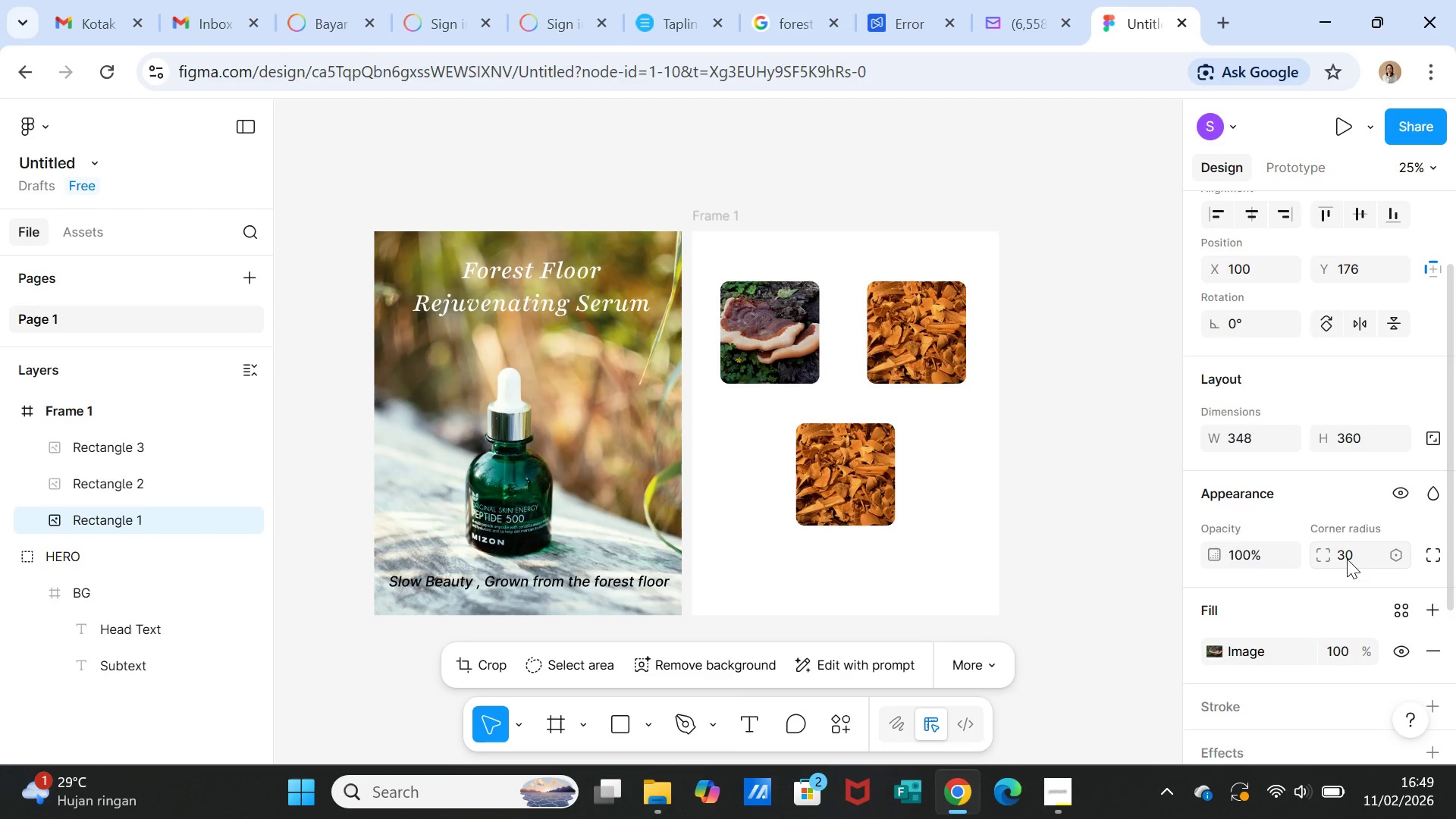 
key(Enter)
 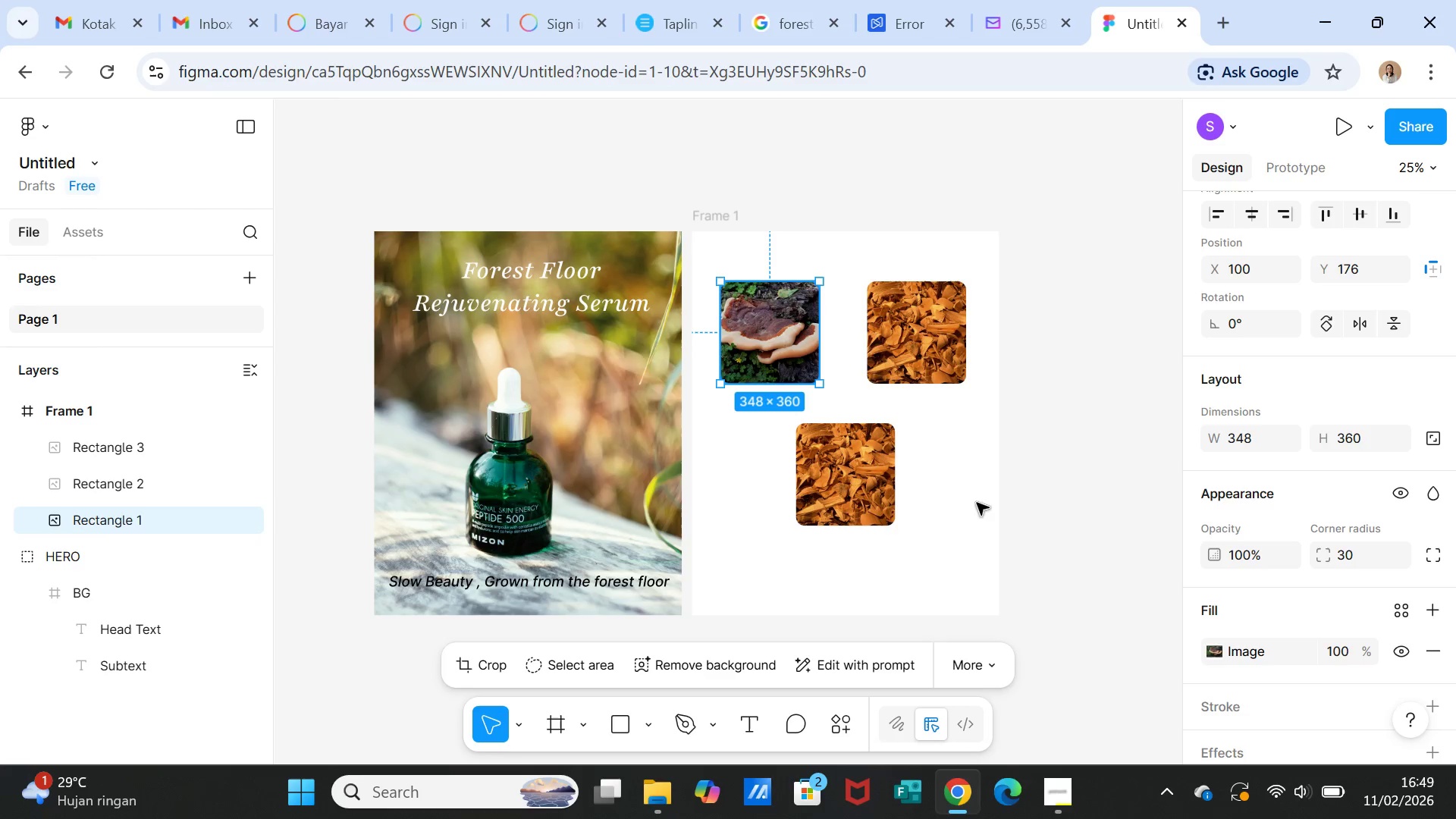 
left_click([966, 499])
 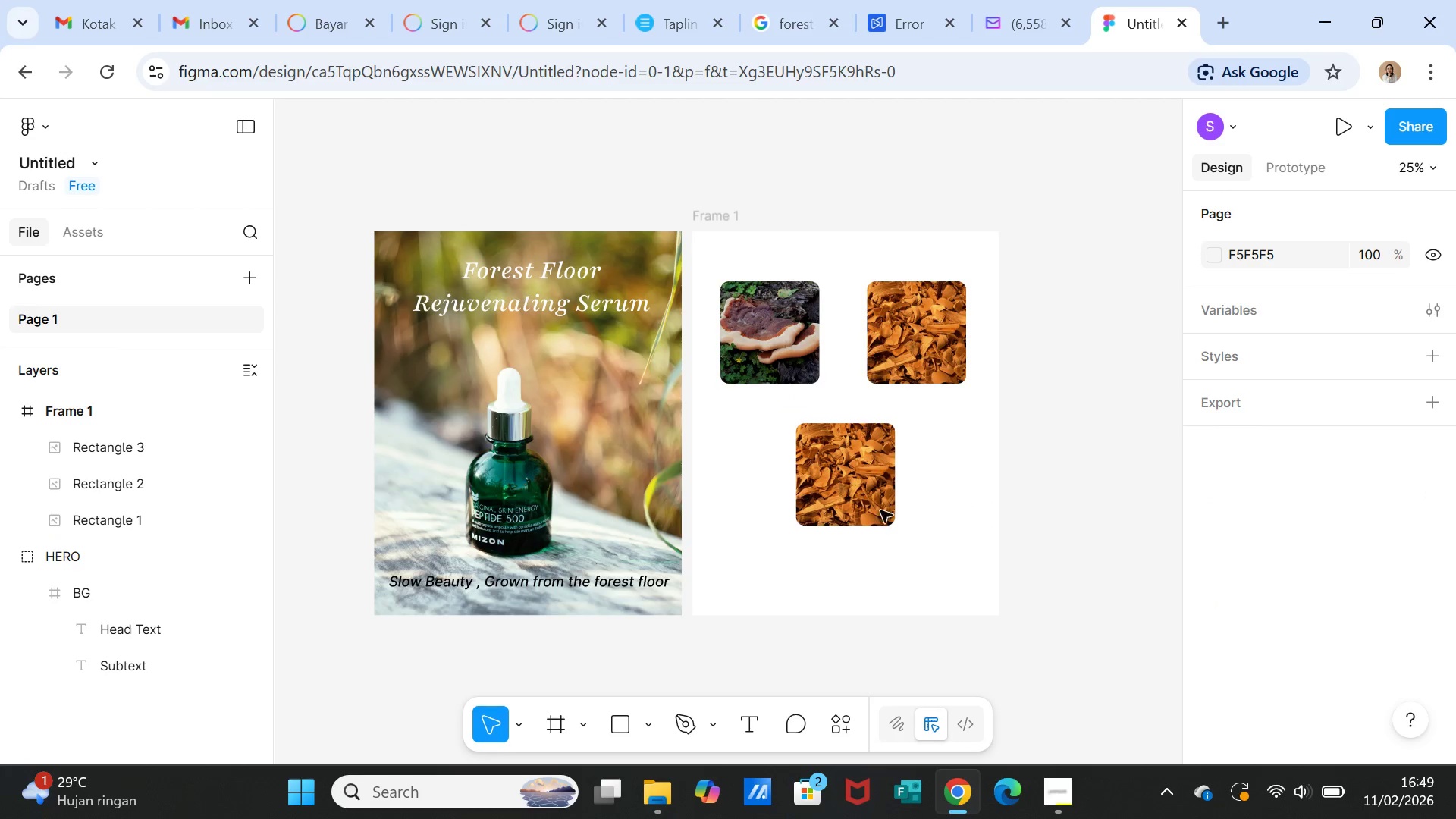 
left_click([856, 510])
 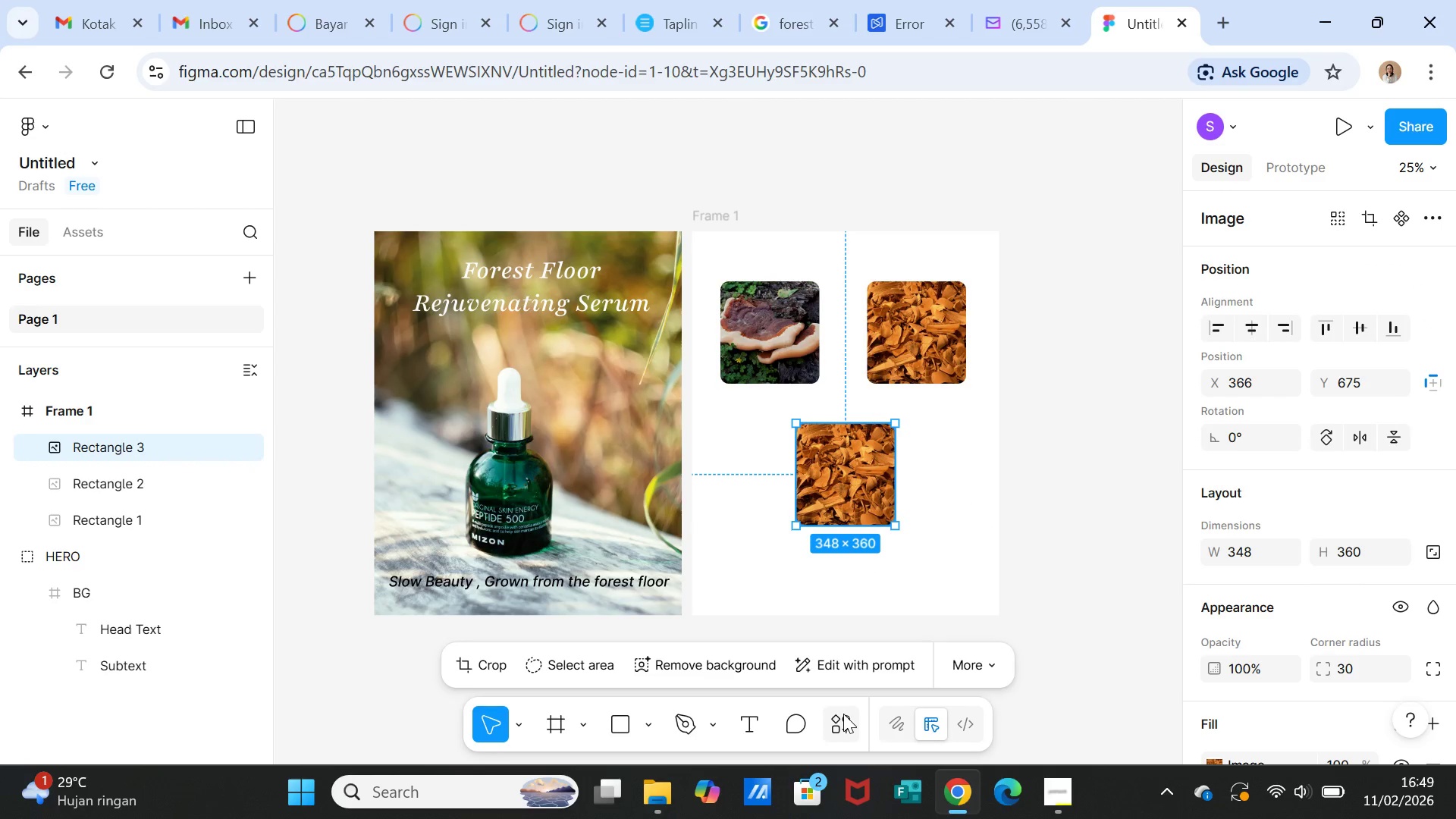 
left_click([843, 722])
 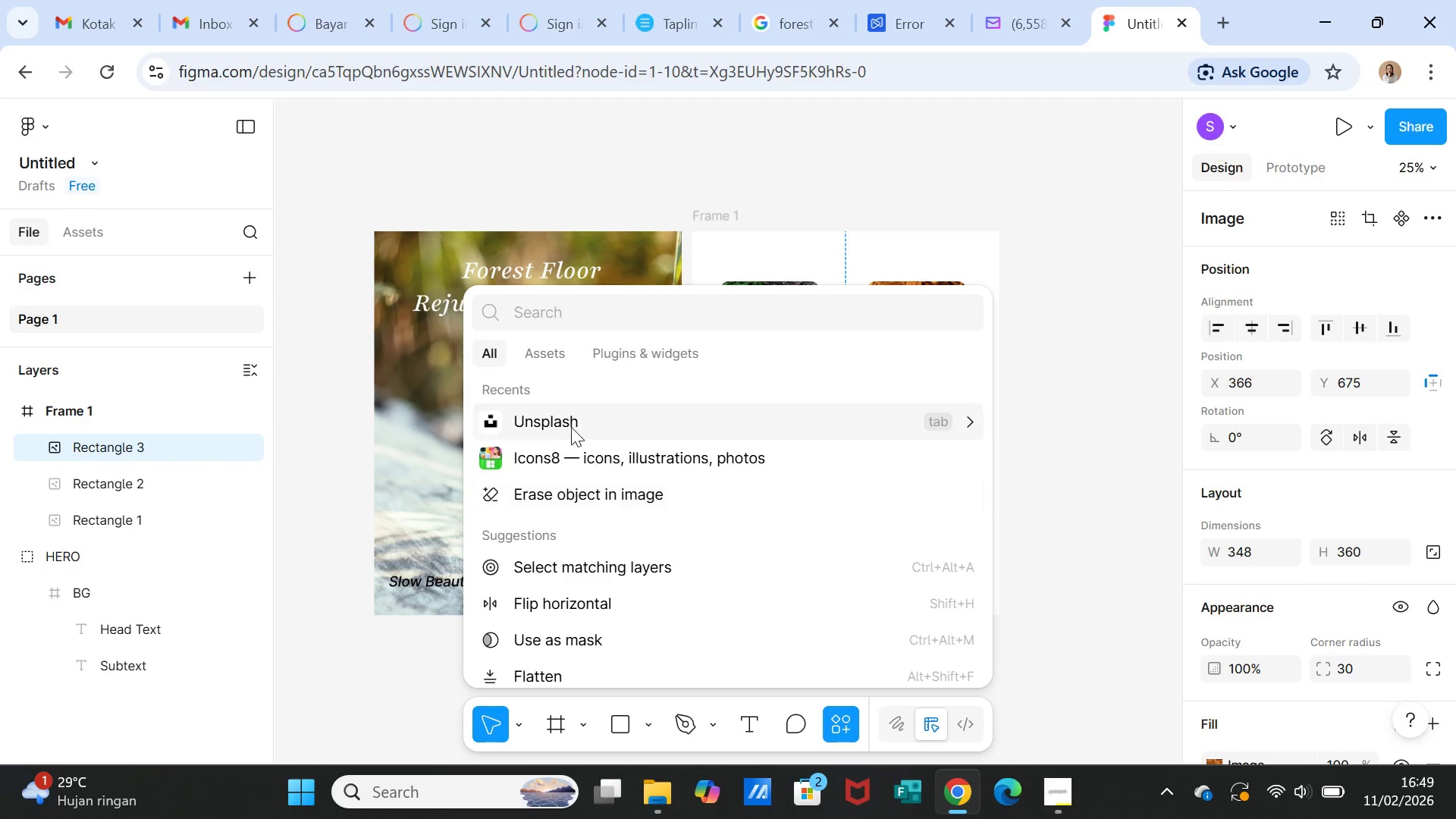 
left_click([570, 424])
 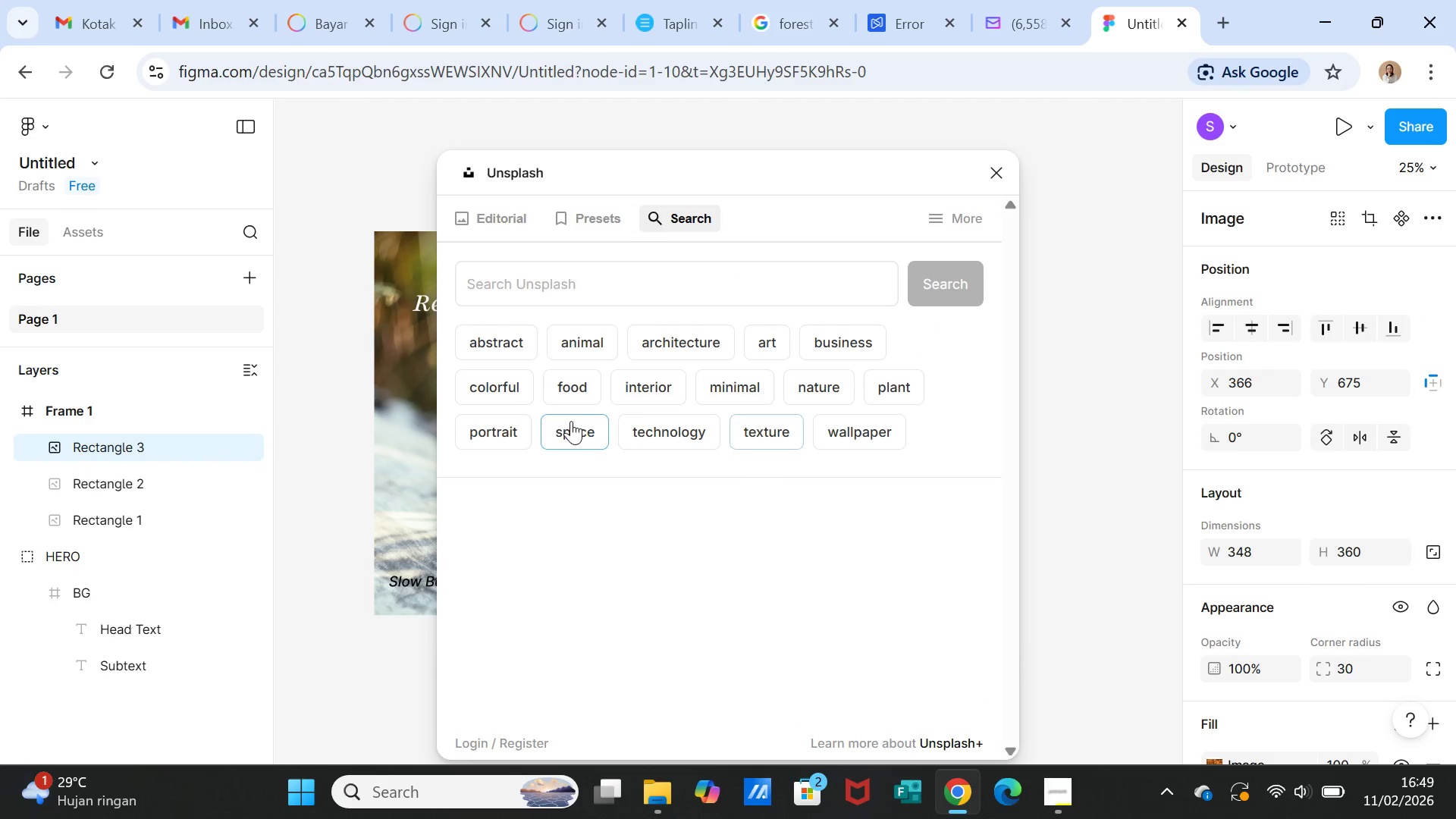 
left_click([632, 287])
 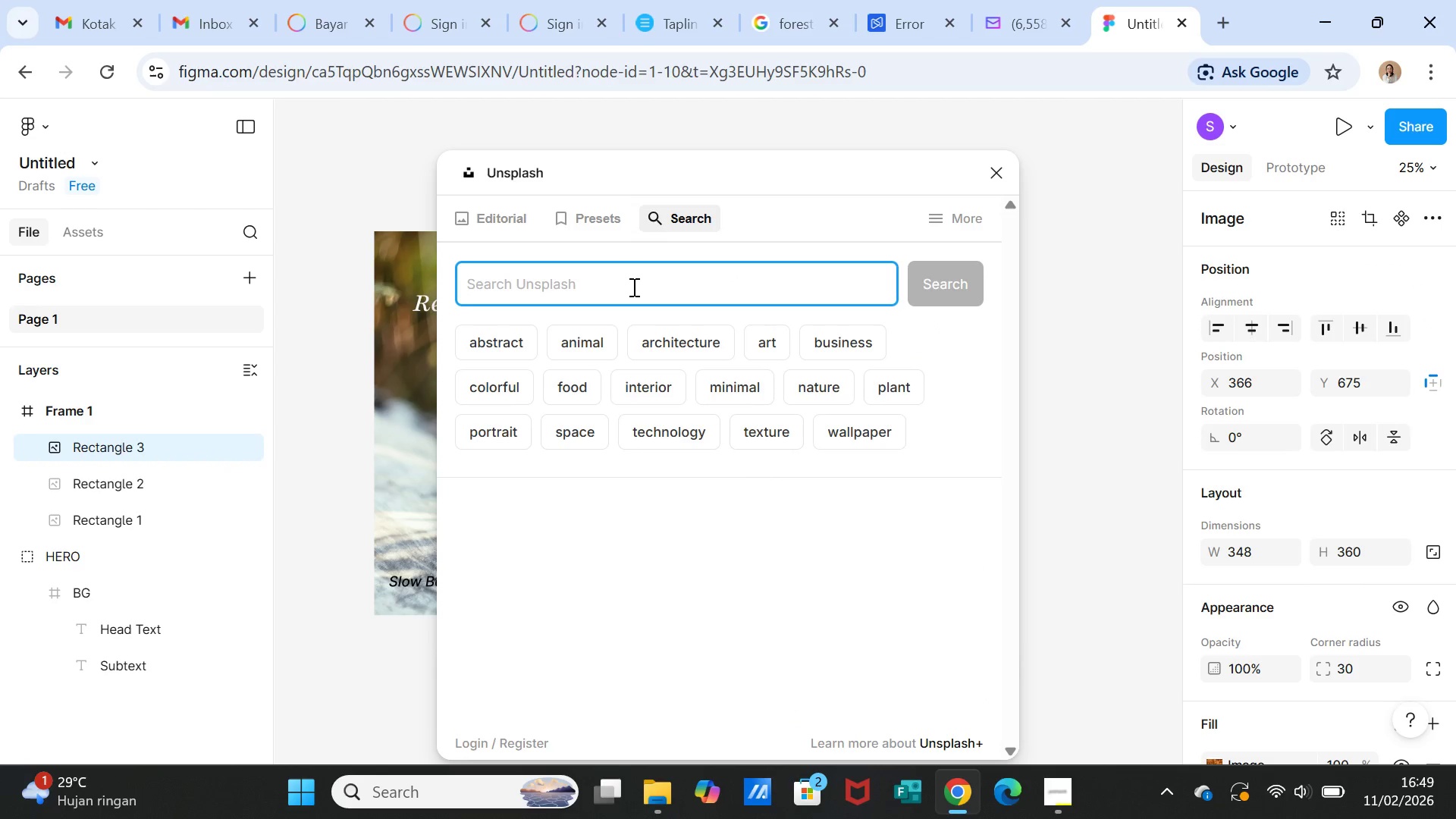 
type(cold pressed most extra)
 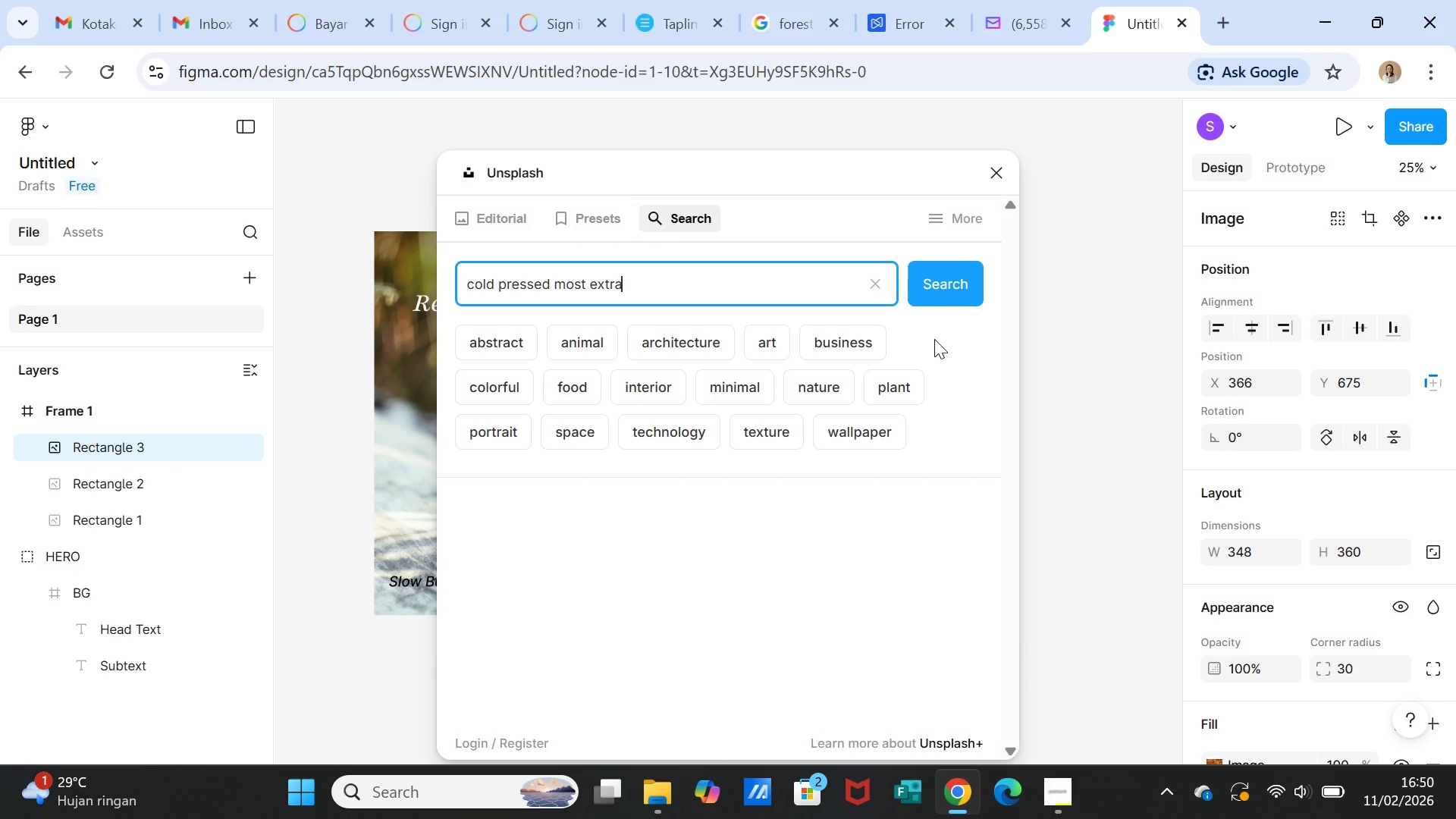 
left_click([937, 286])
 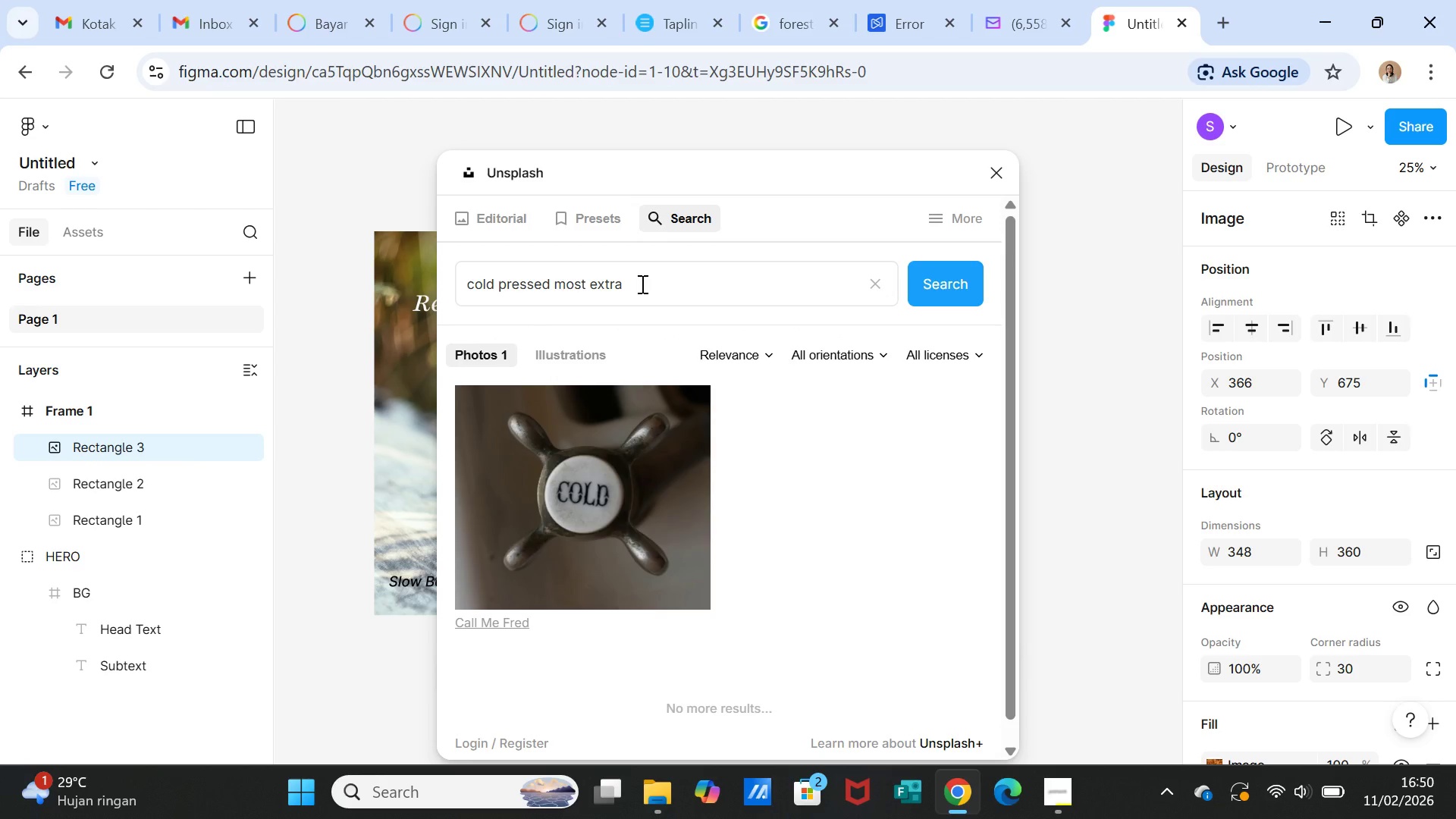 
wait(9.88)
 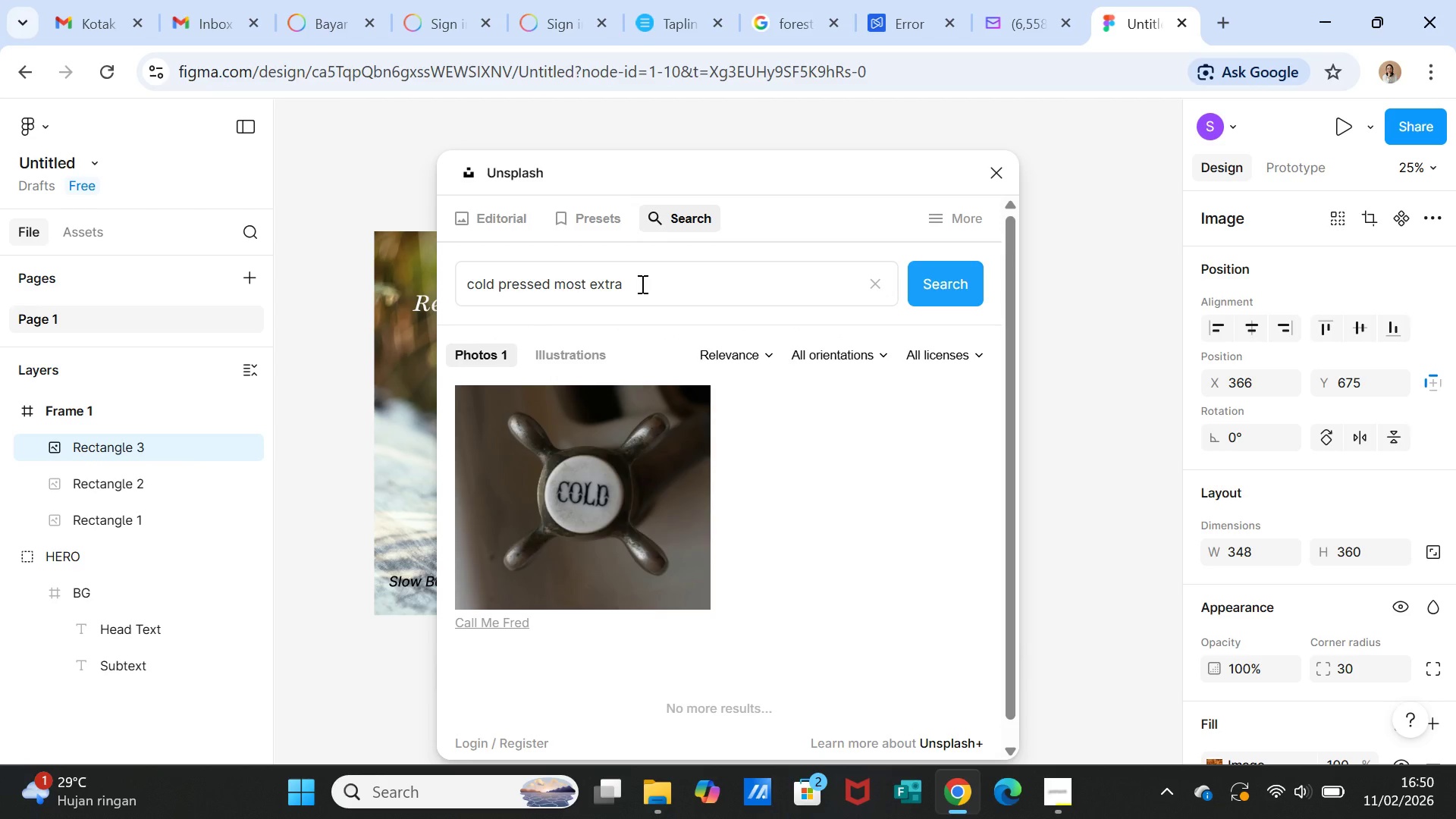 
double_click([641, 284])
 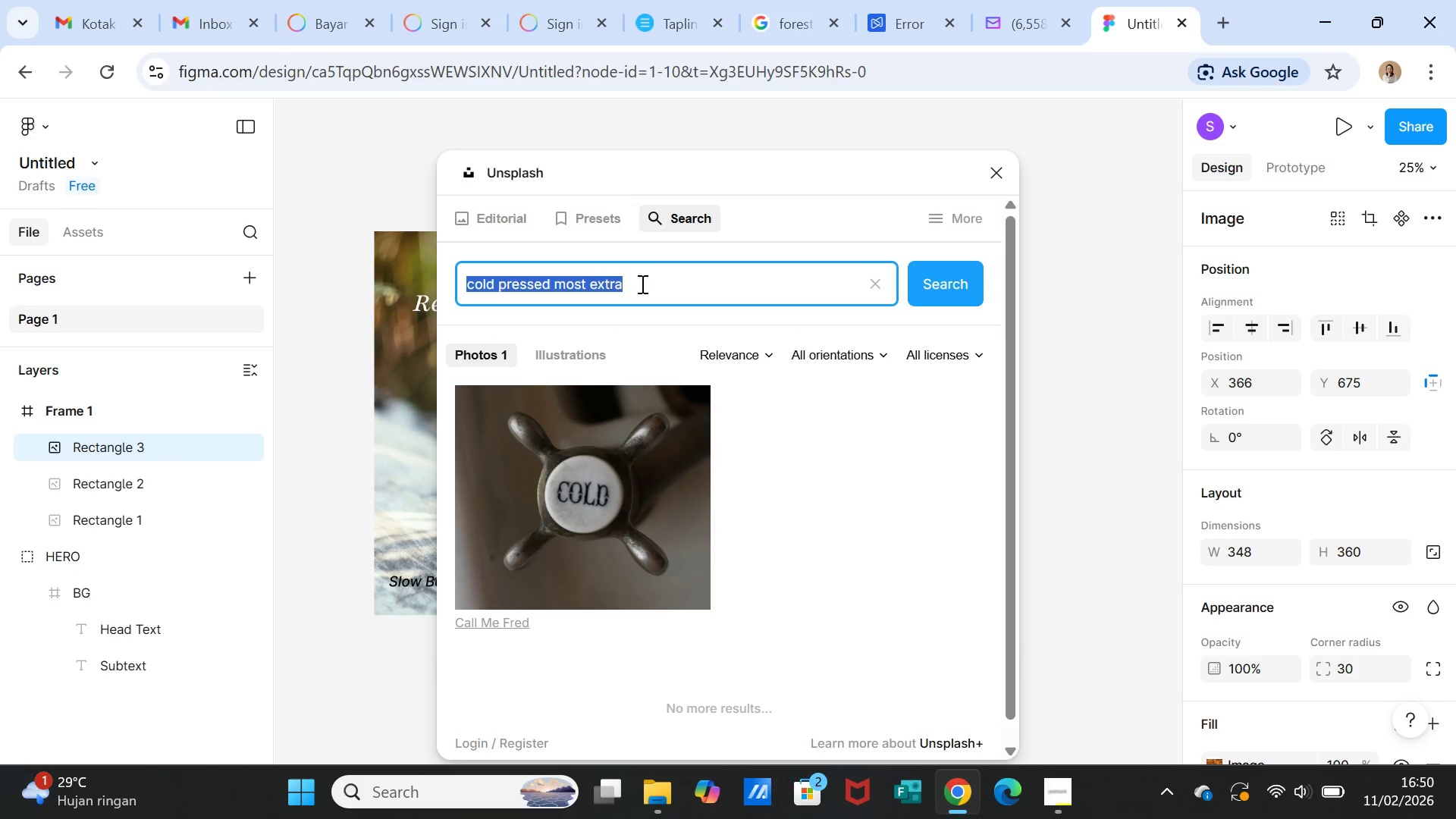 
triple_click([641, 284])
 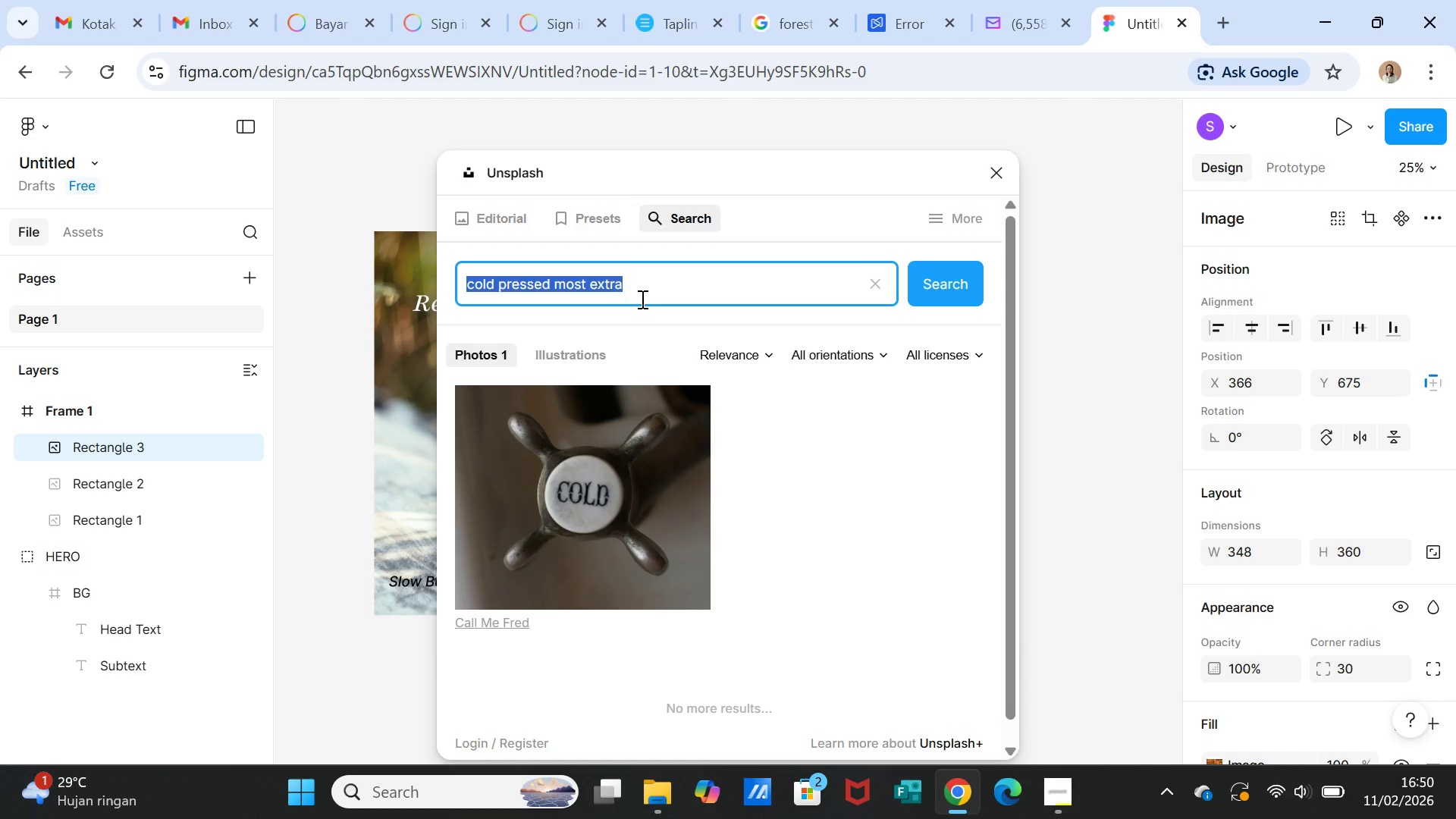 
type(mose extract)
 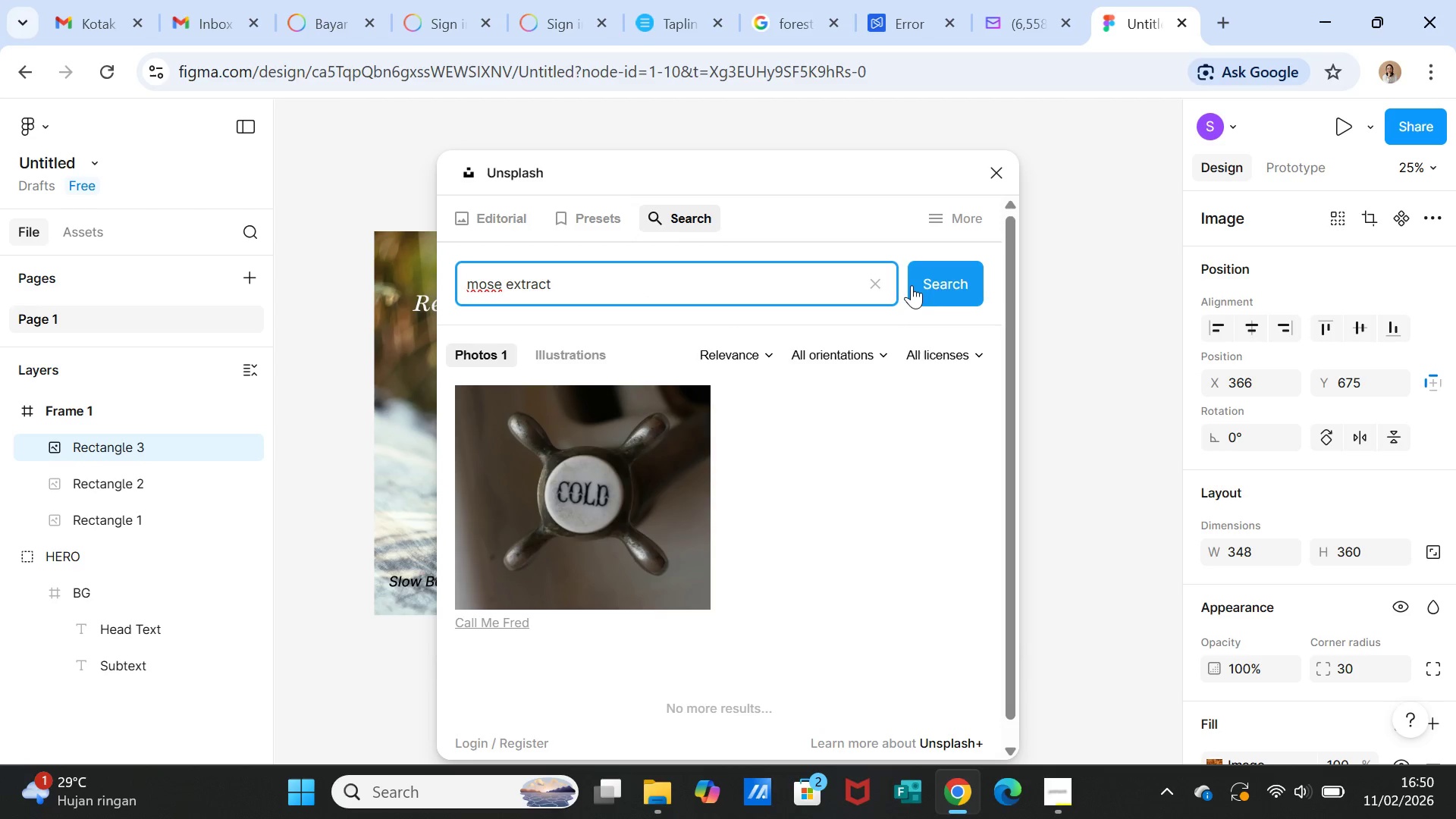 
left_click([917, 287])
 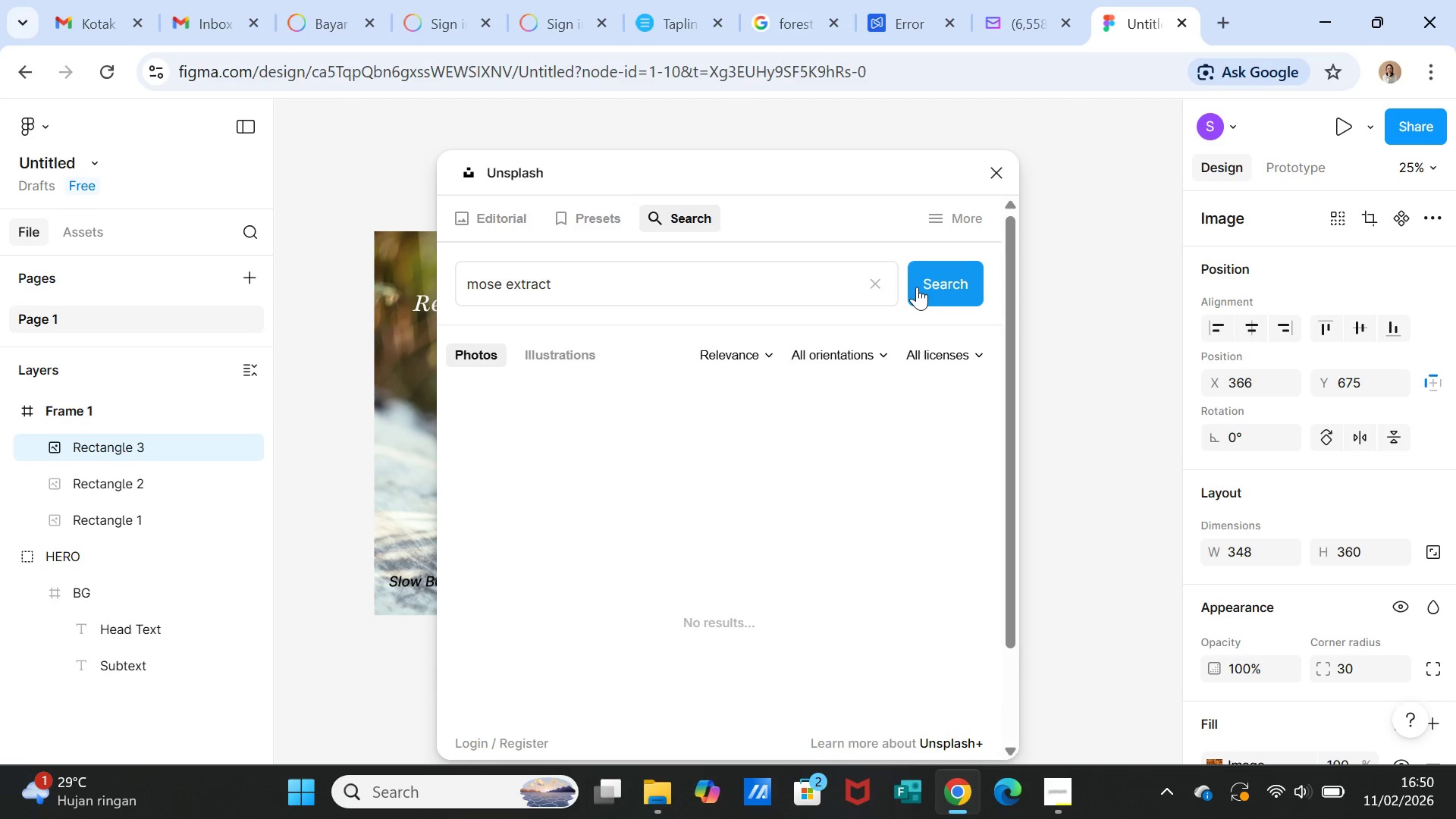 
double_click([575, 284])
 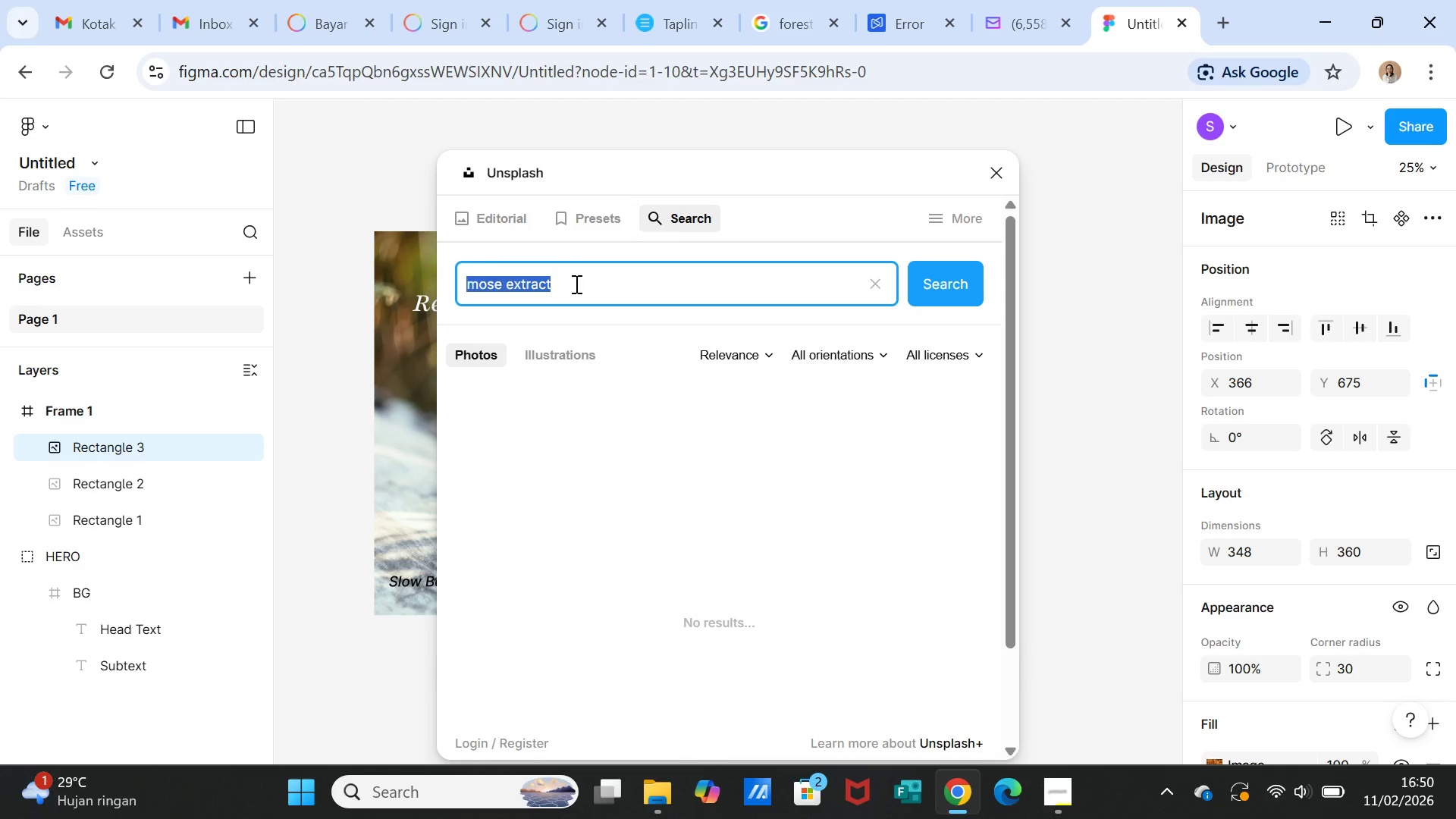 
triple_click([575, 284])
 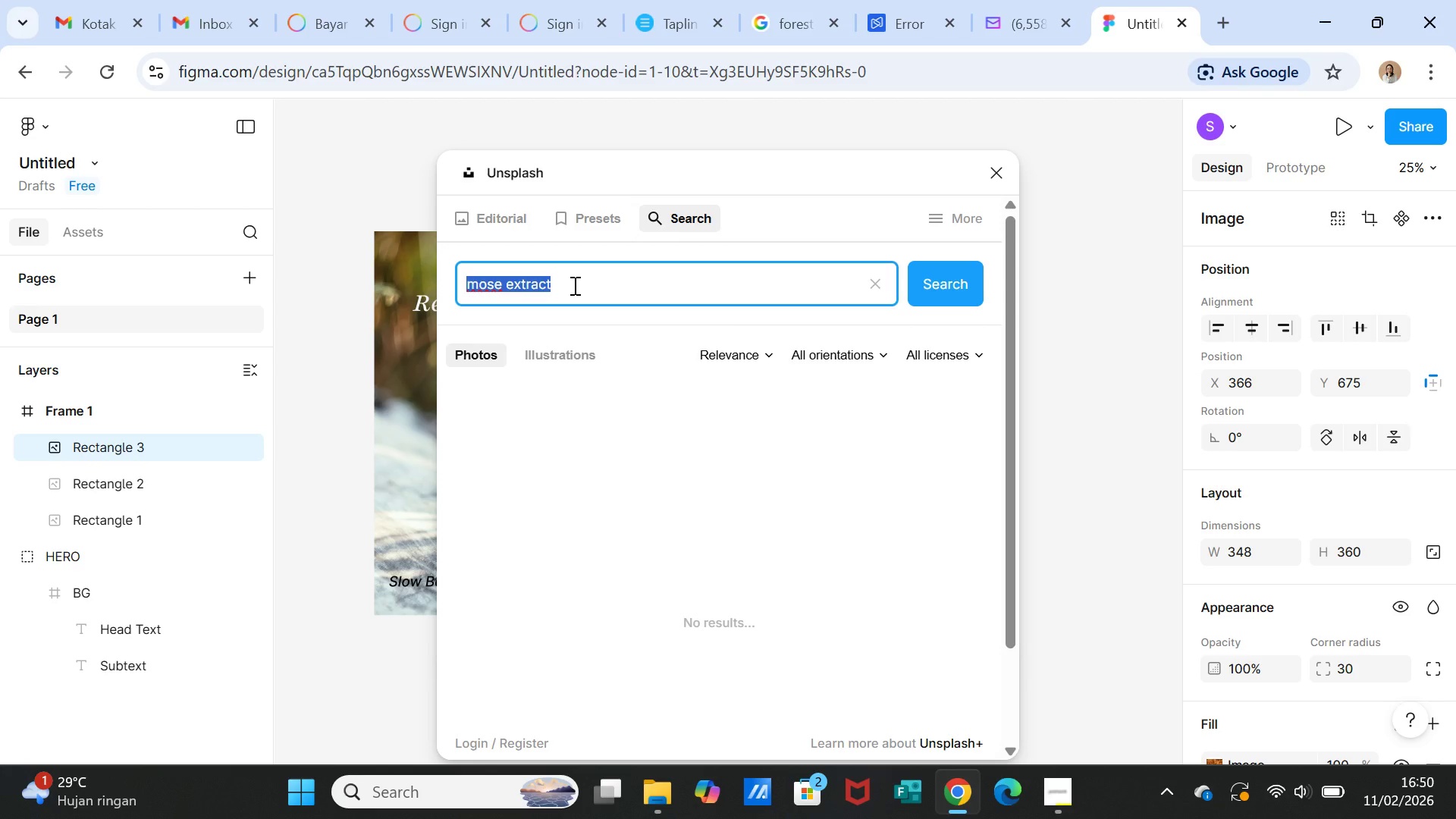 
type(moss extract)
 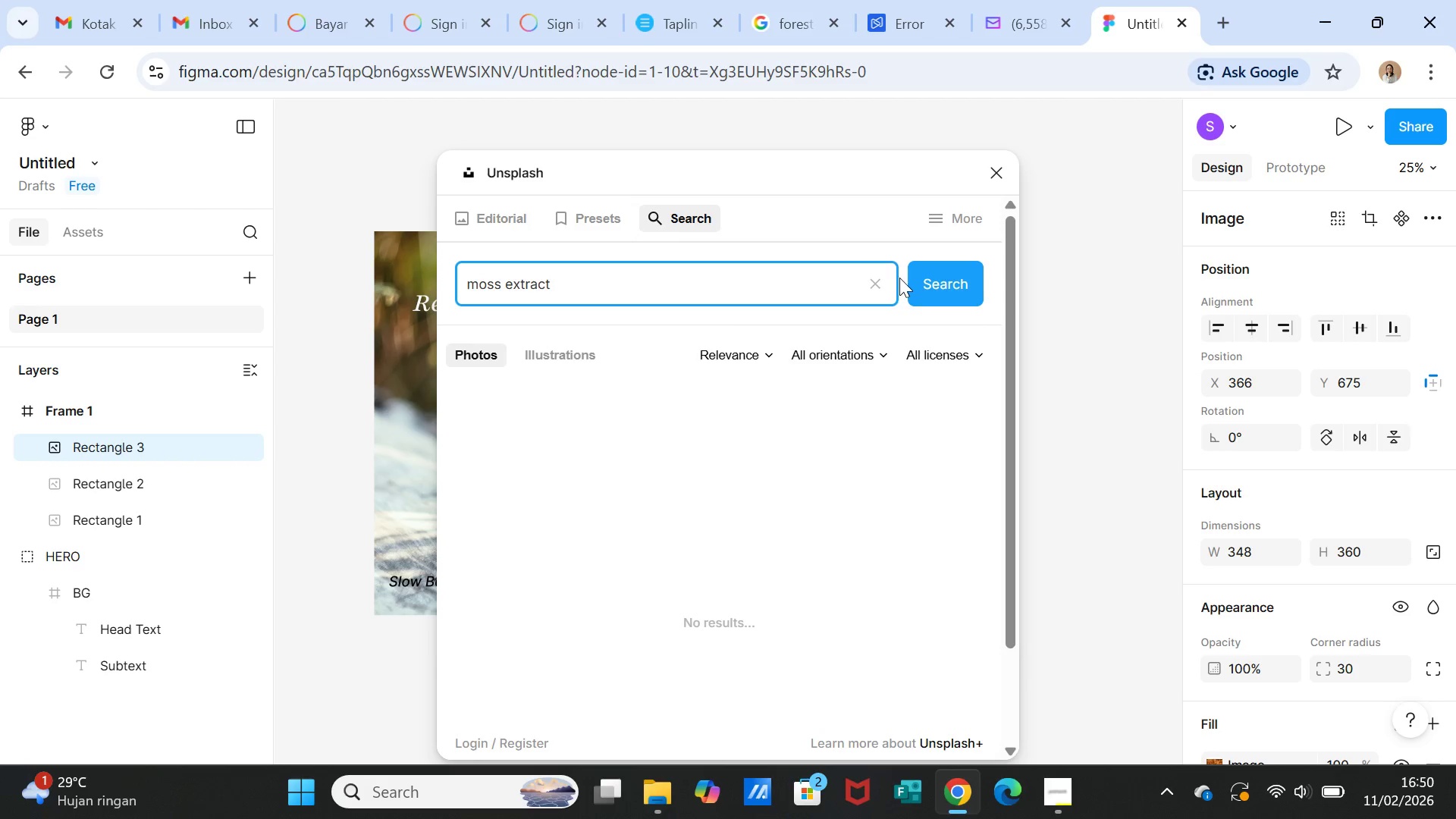 
left_click([925, 297])
 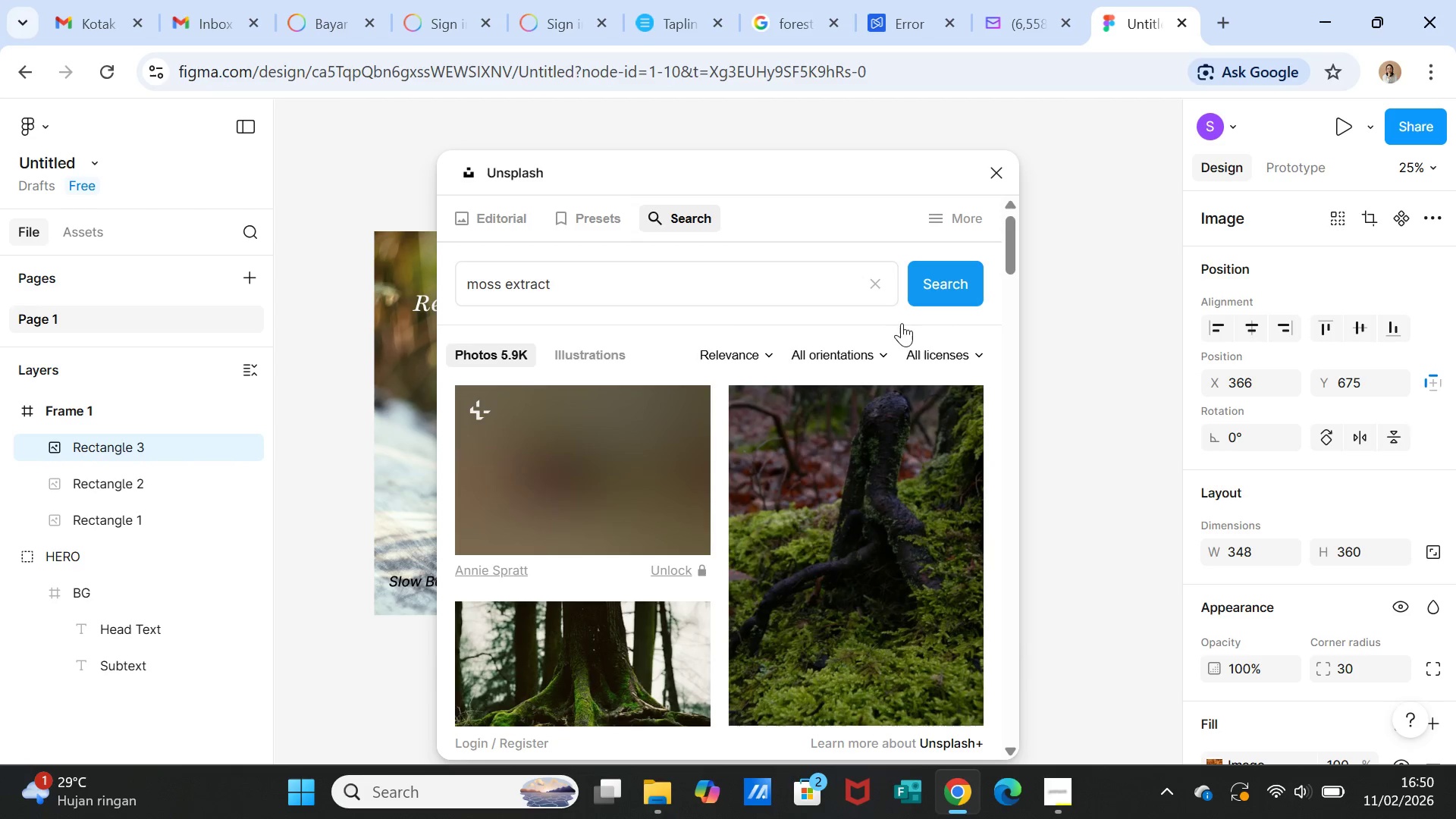 
scroll: coordinate [836, 422], scroll_direction: down, amount: 6.0
 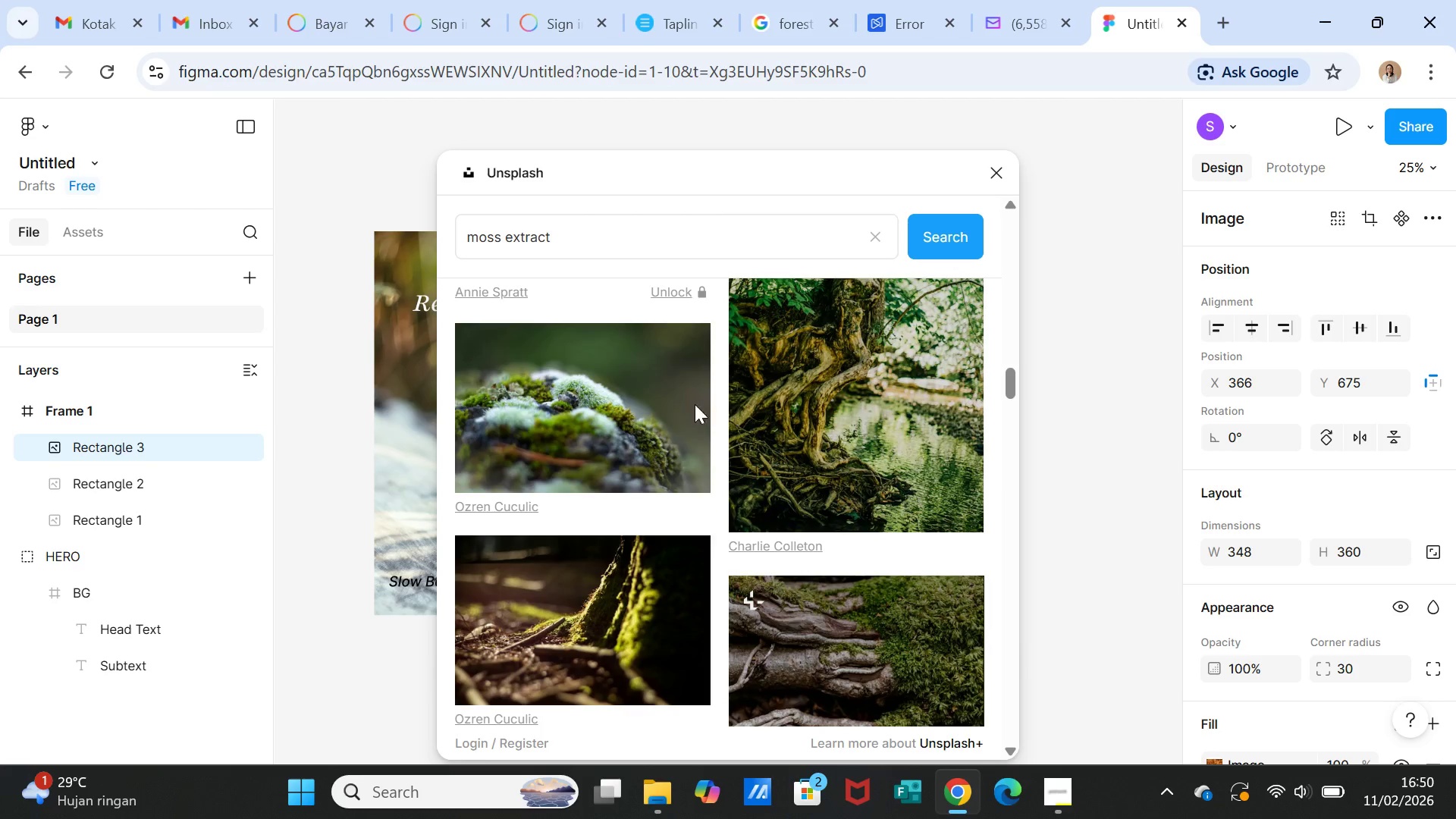 
left_click([618, 397])
 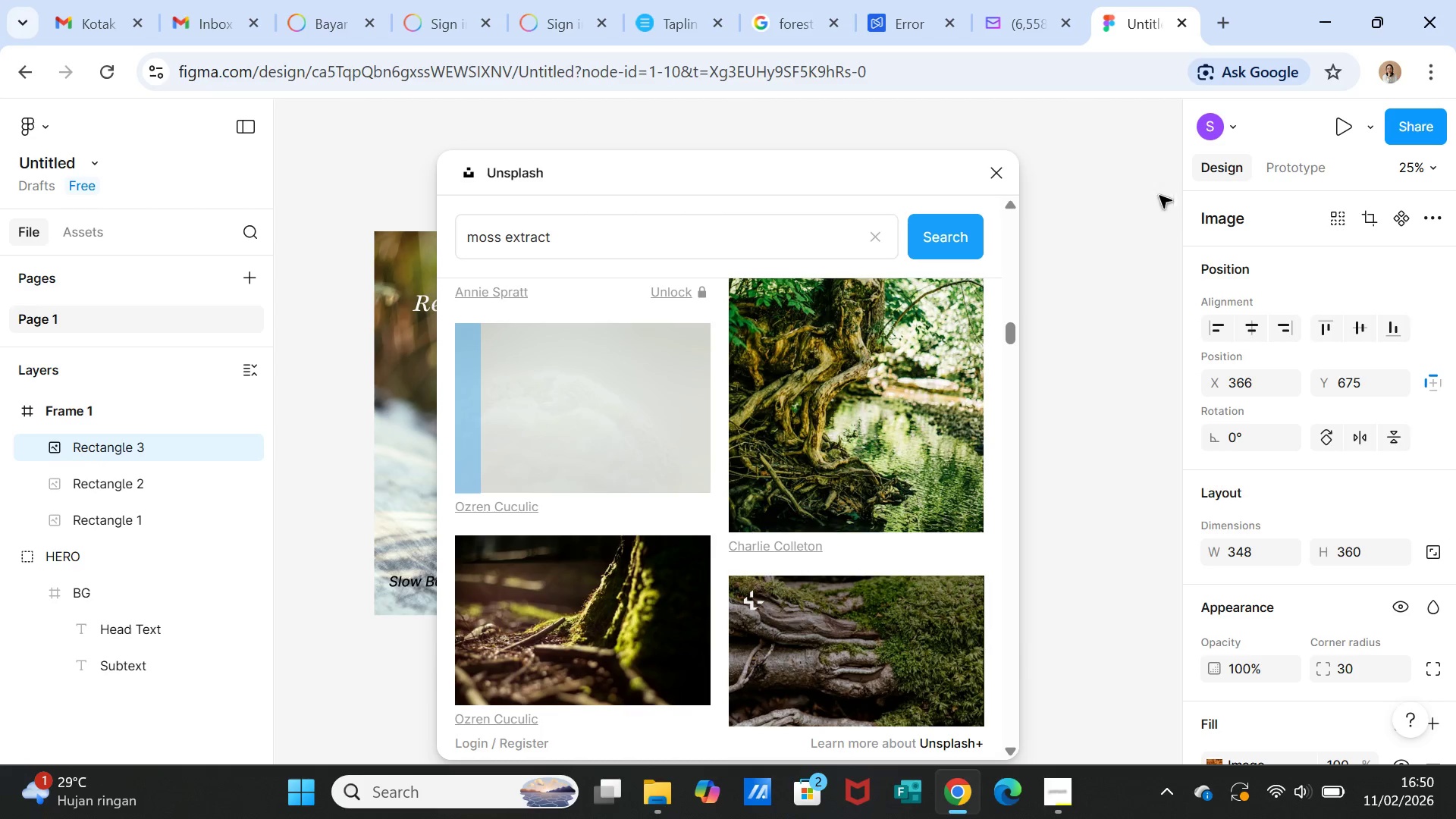 
mouse_move([1003, 174])
 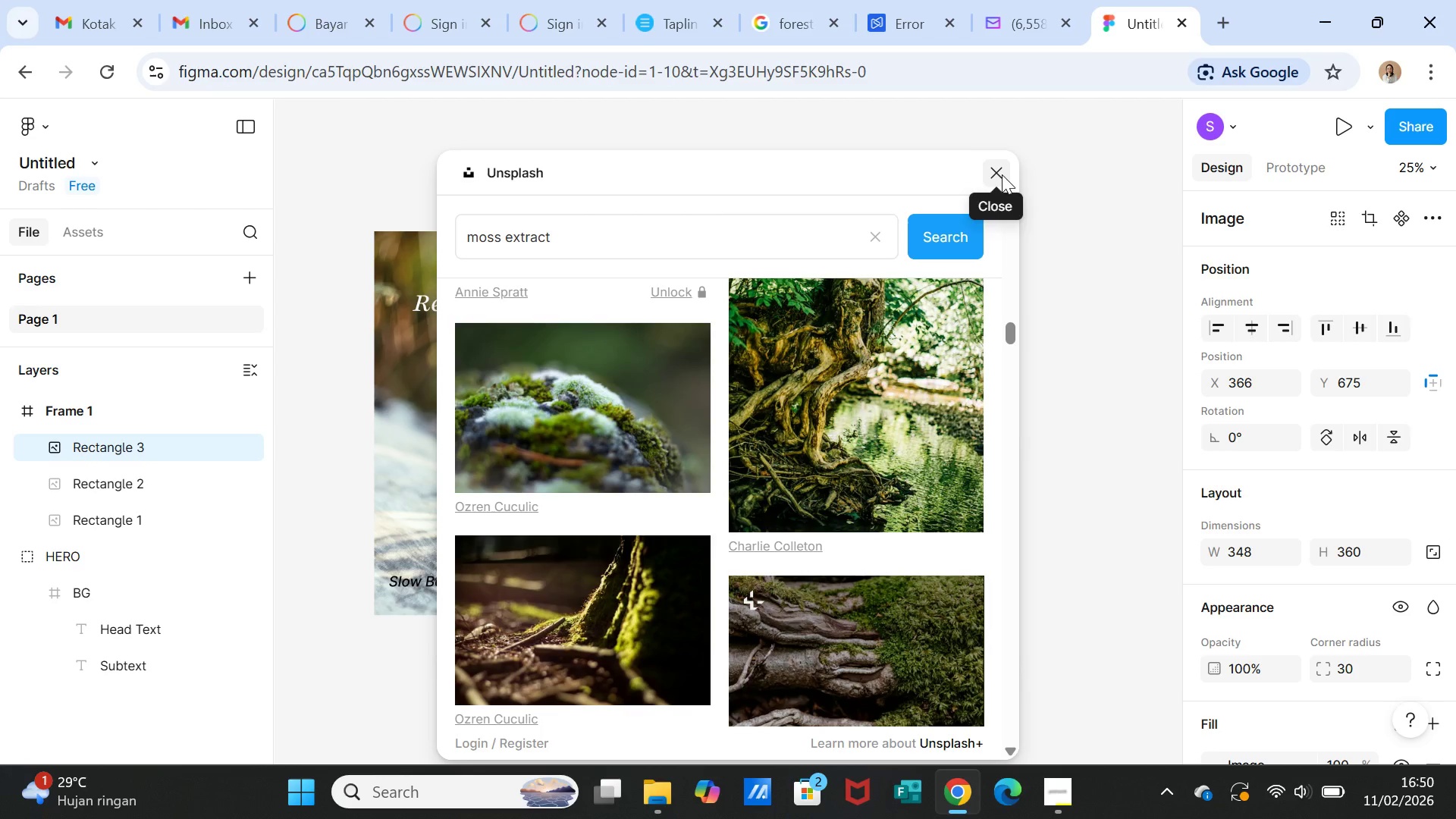 
left_click([1002, 174])
 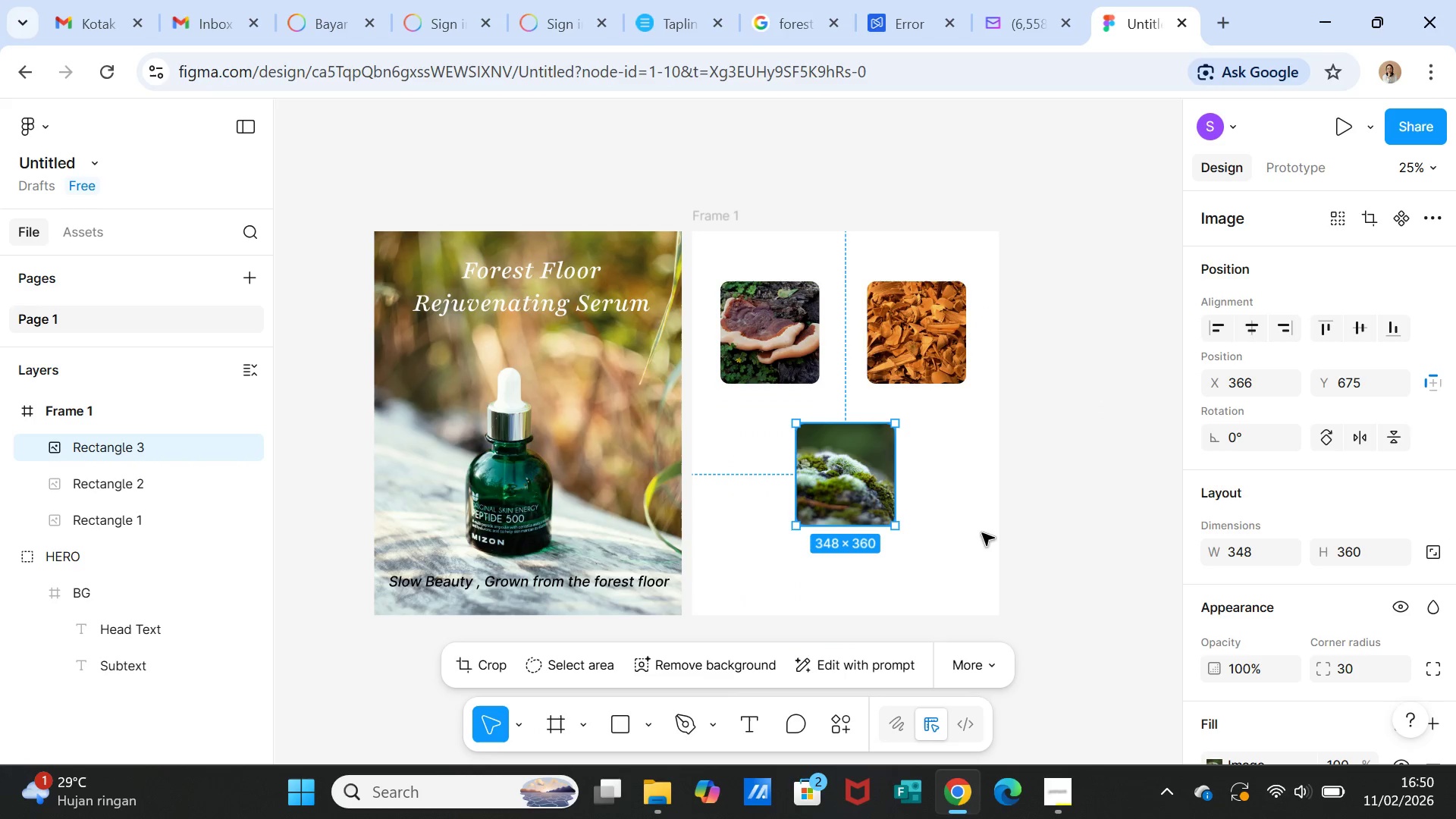 
left_click([940, 533])
 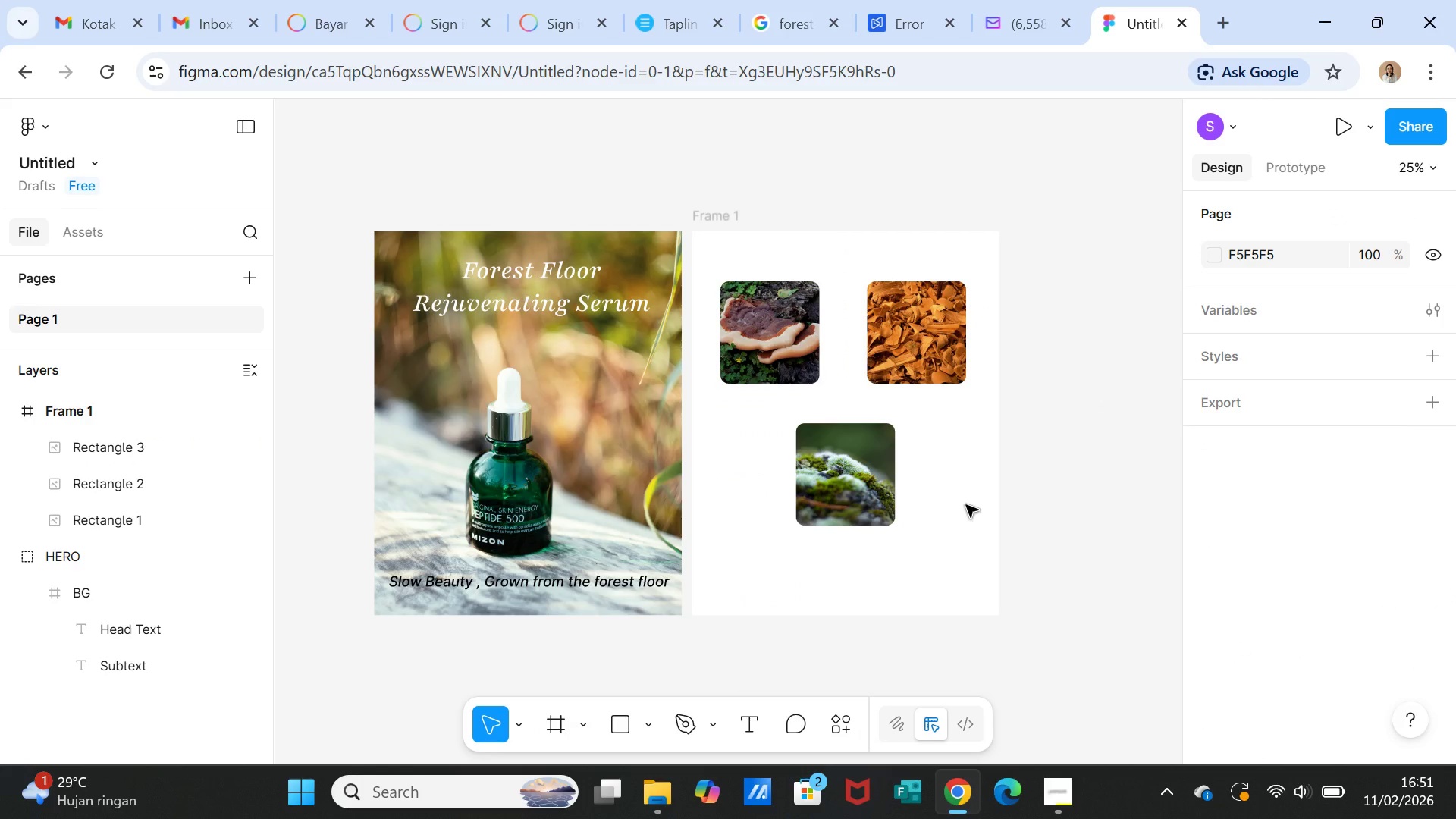 
wait(8.67)
 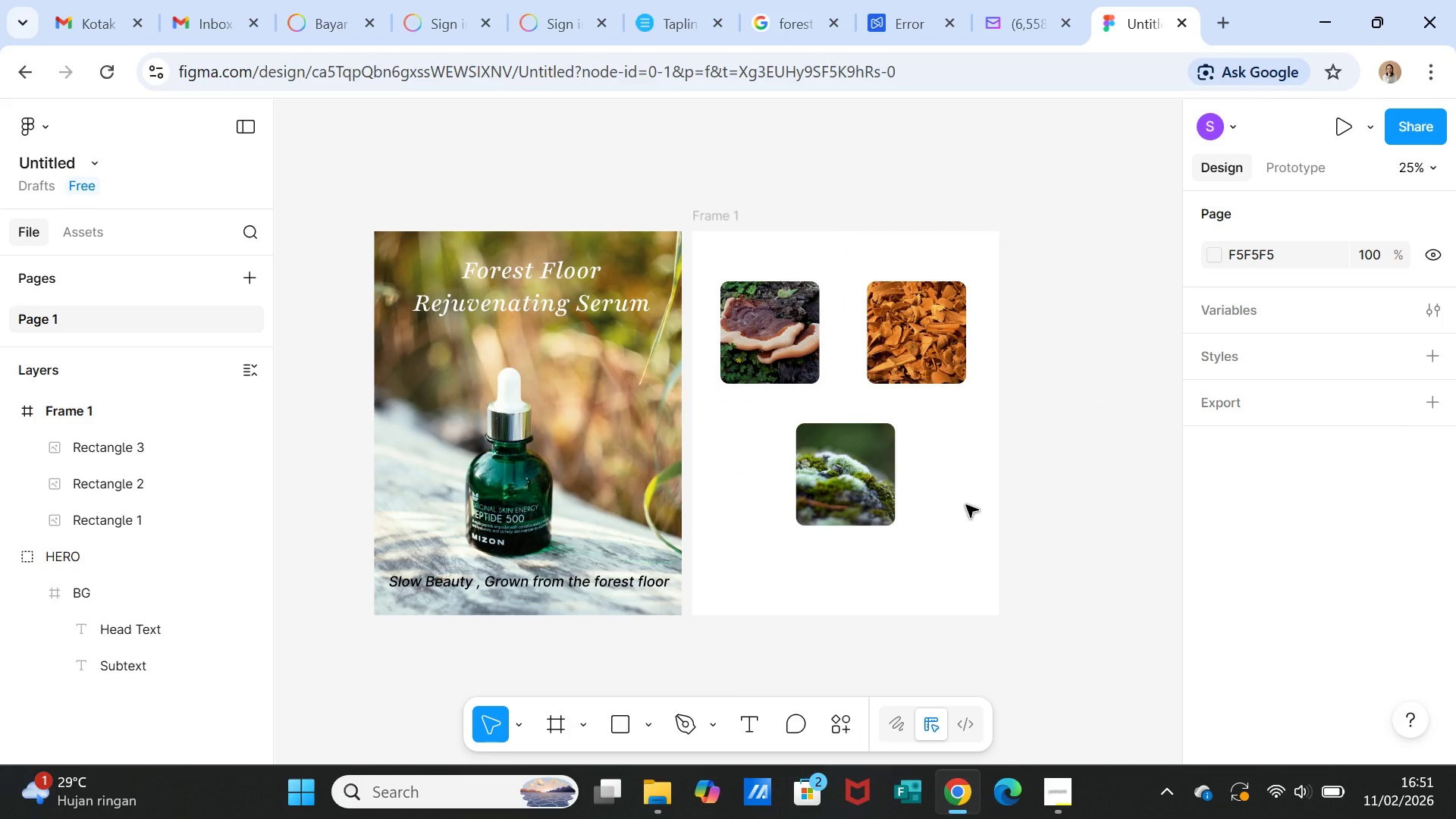 
left_click([775, 337])
 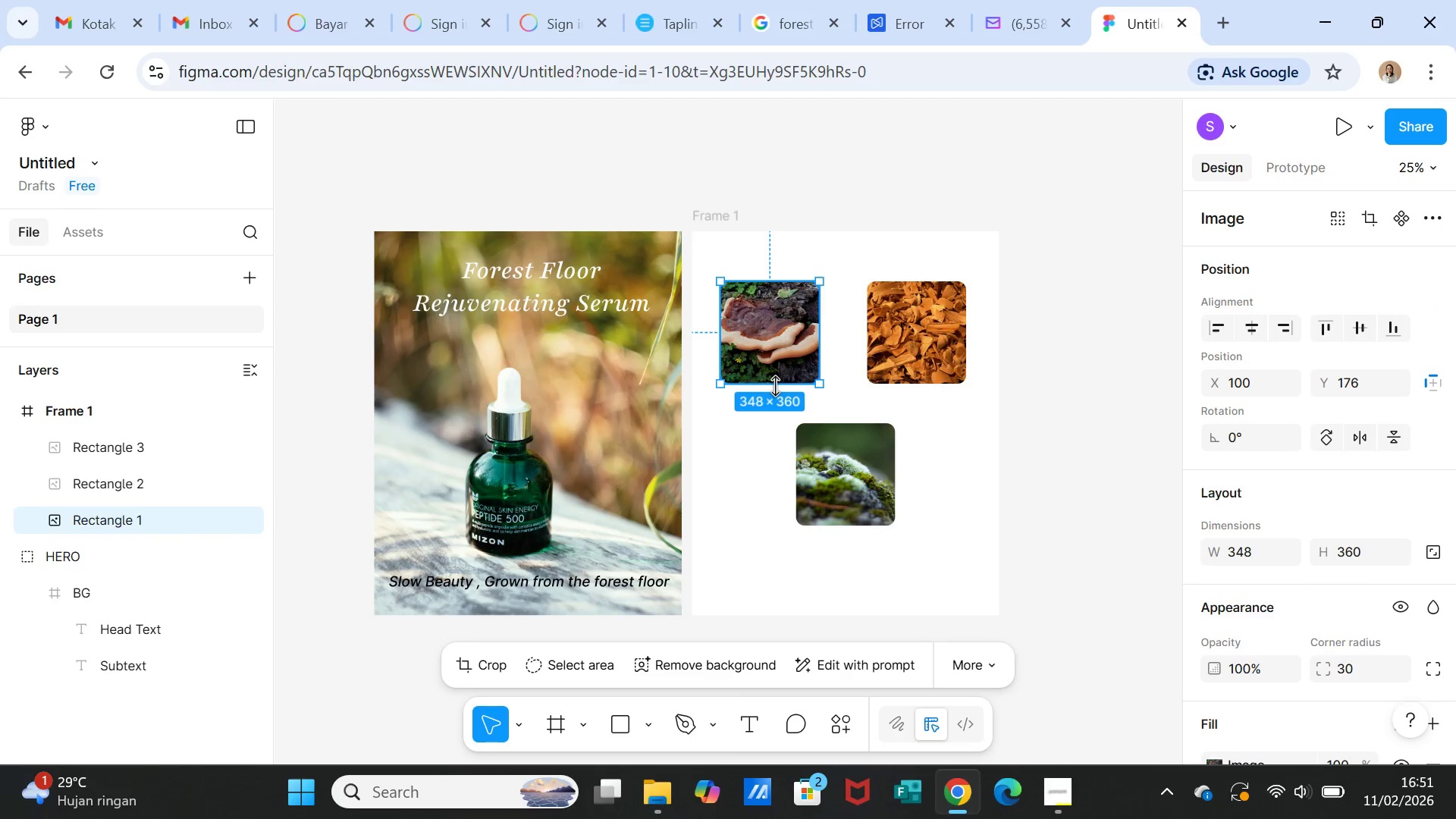 
left_click_drag(start_coordinate=[775, 384], to_coordinate=[773, 406])
 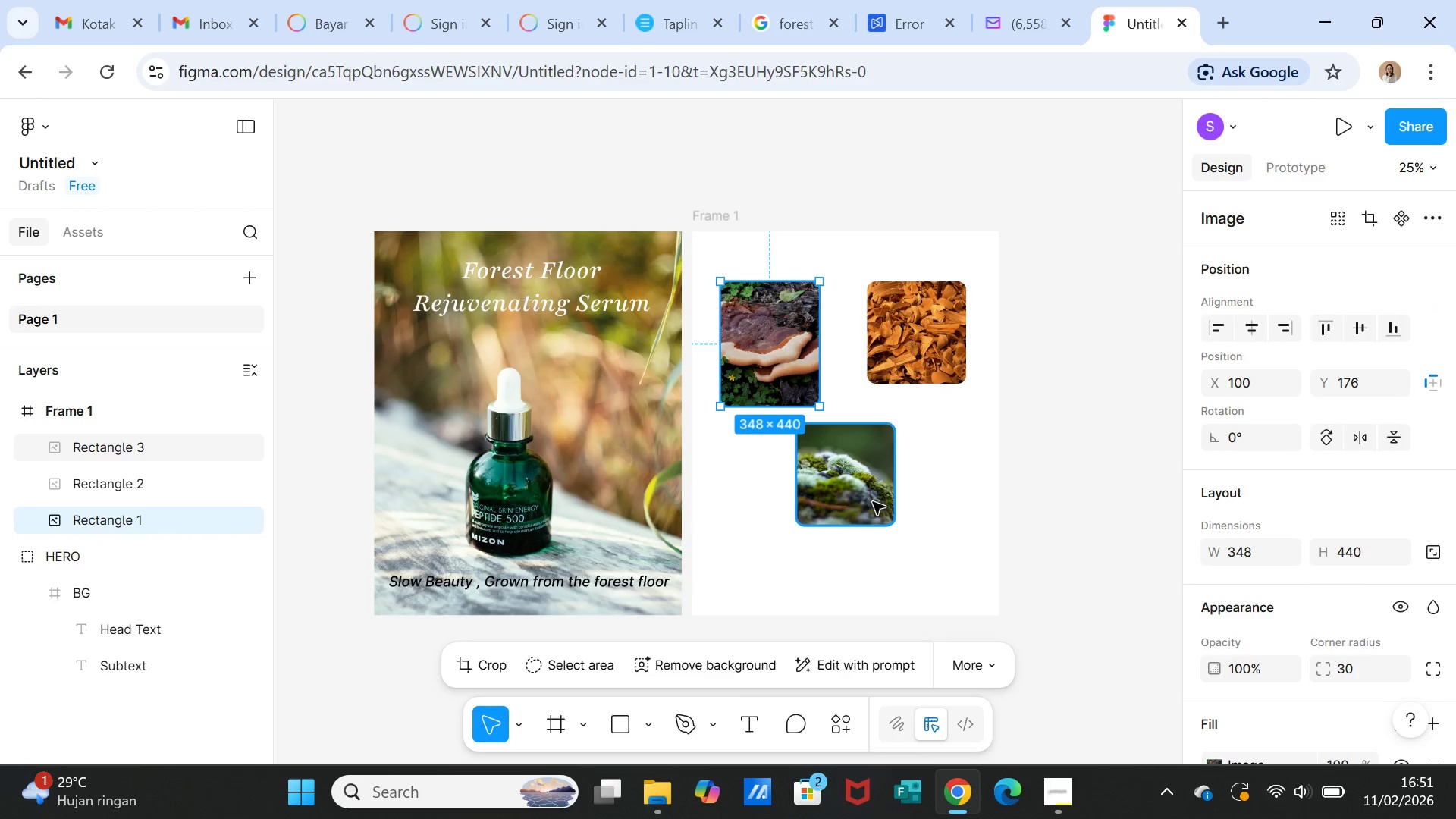 
left_click_drag(start_coordinate=[873, 502], to_coordinate=[873, 535])
 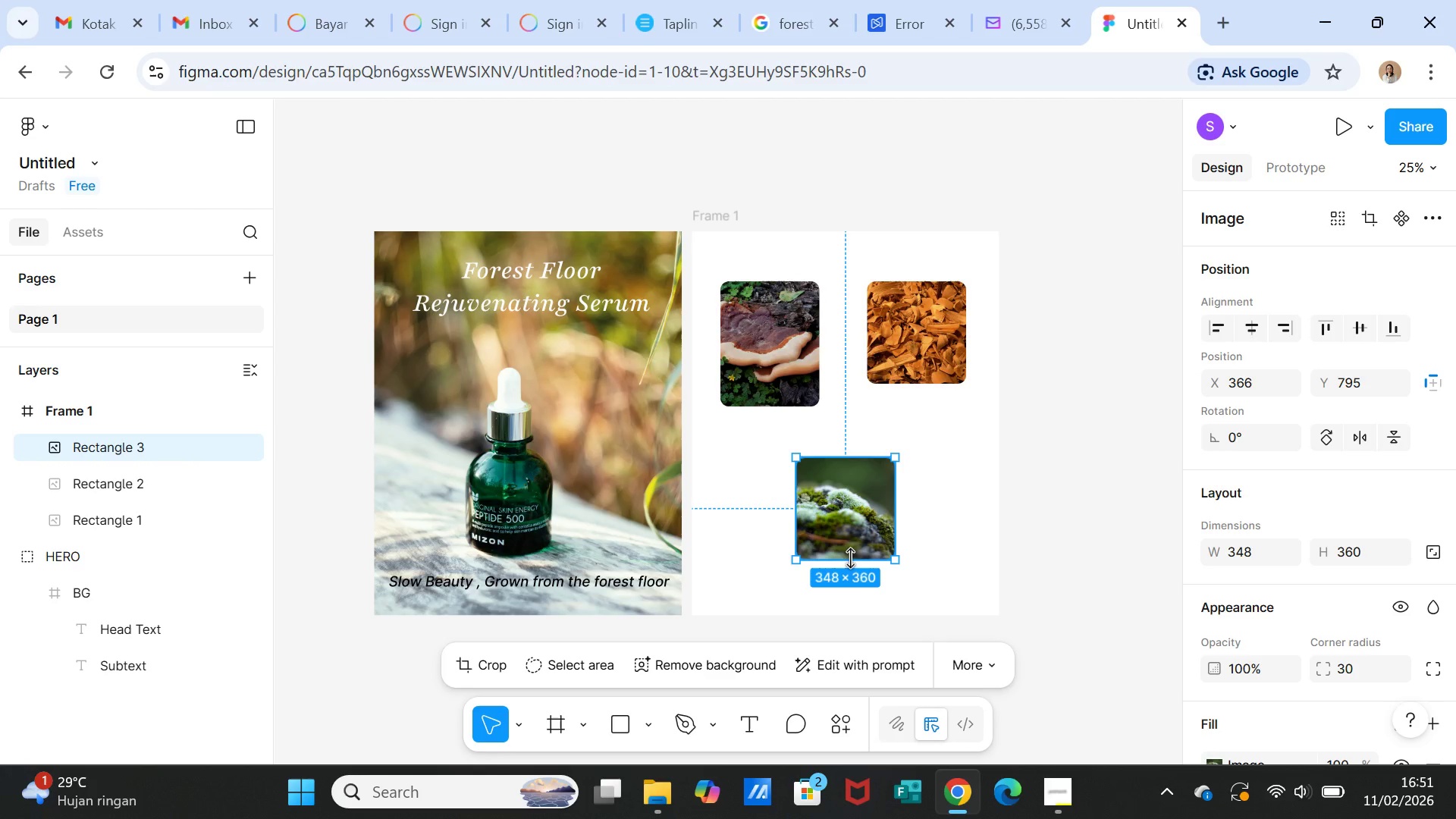 
wait(5.84)
 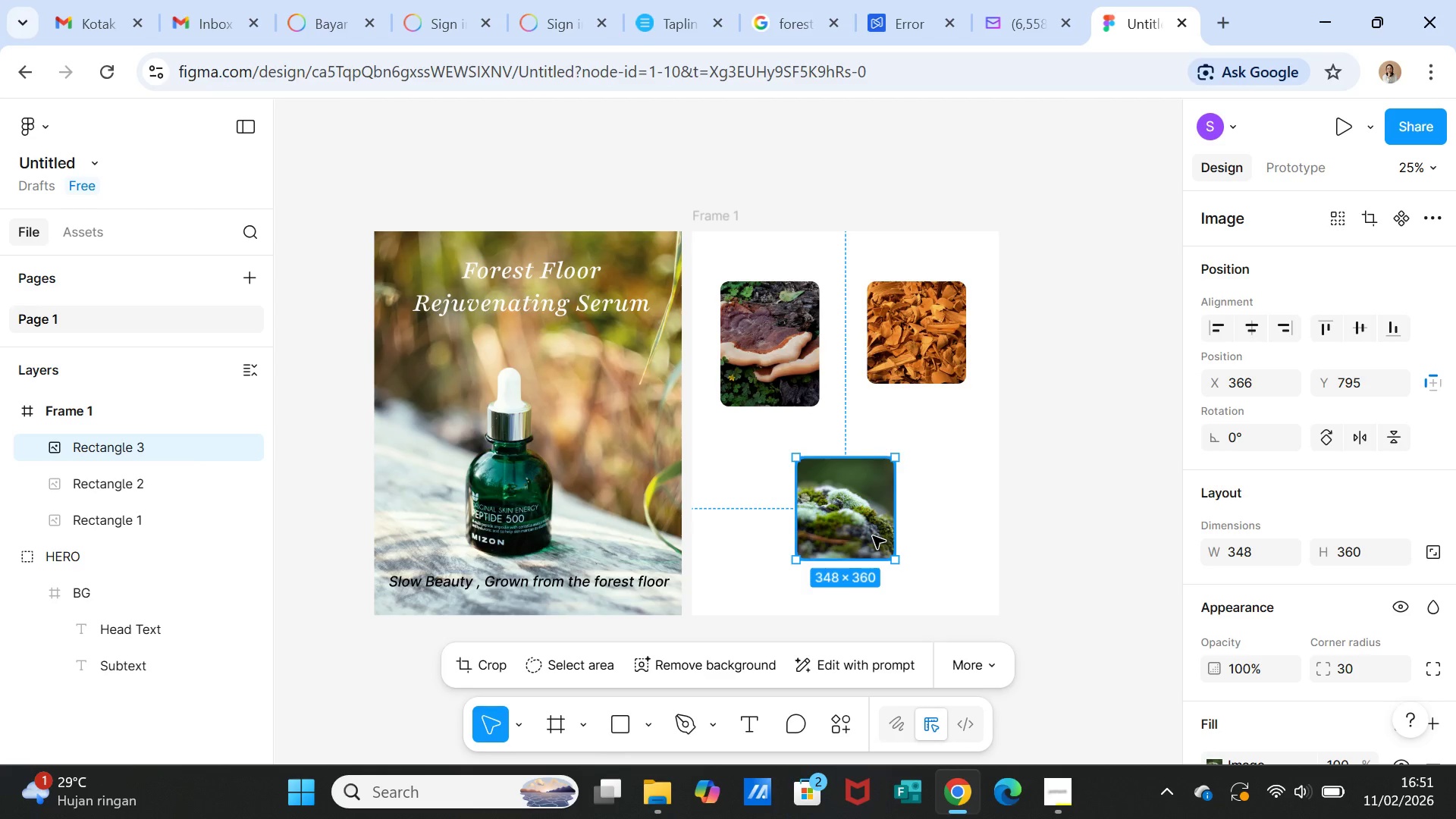 
left_click([795, 373])
 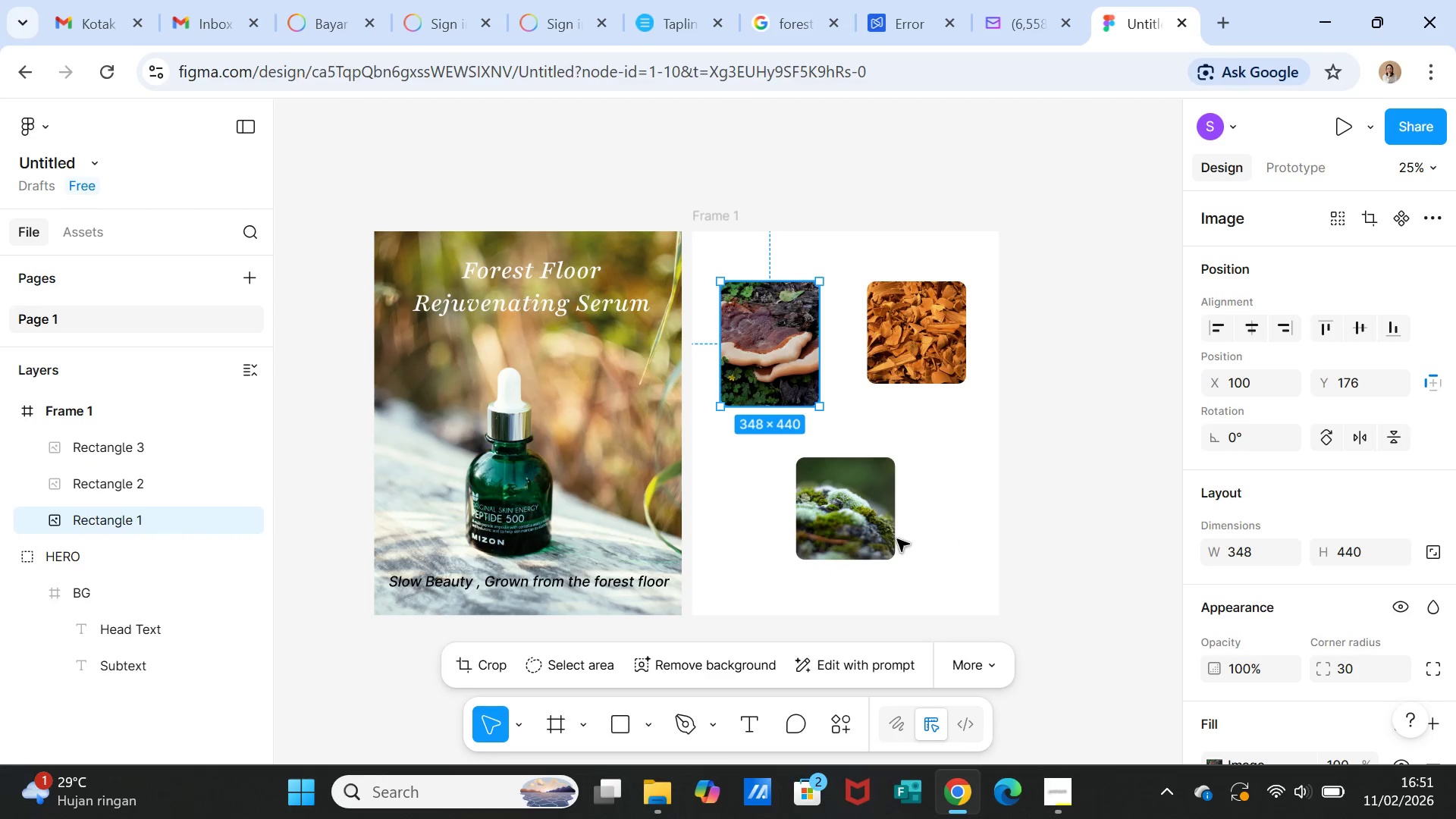 
left_click([845, 527])
 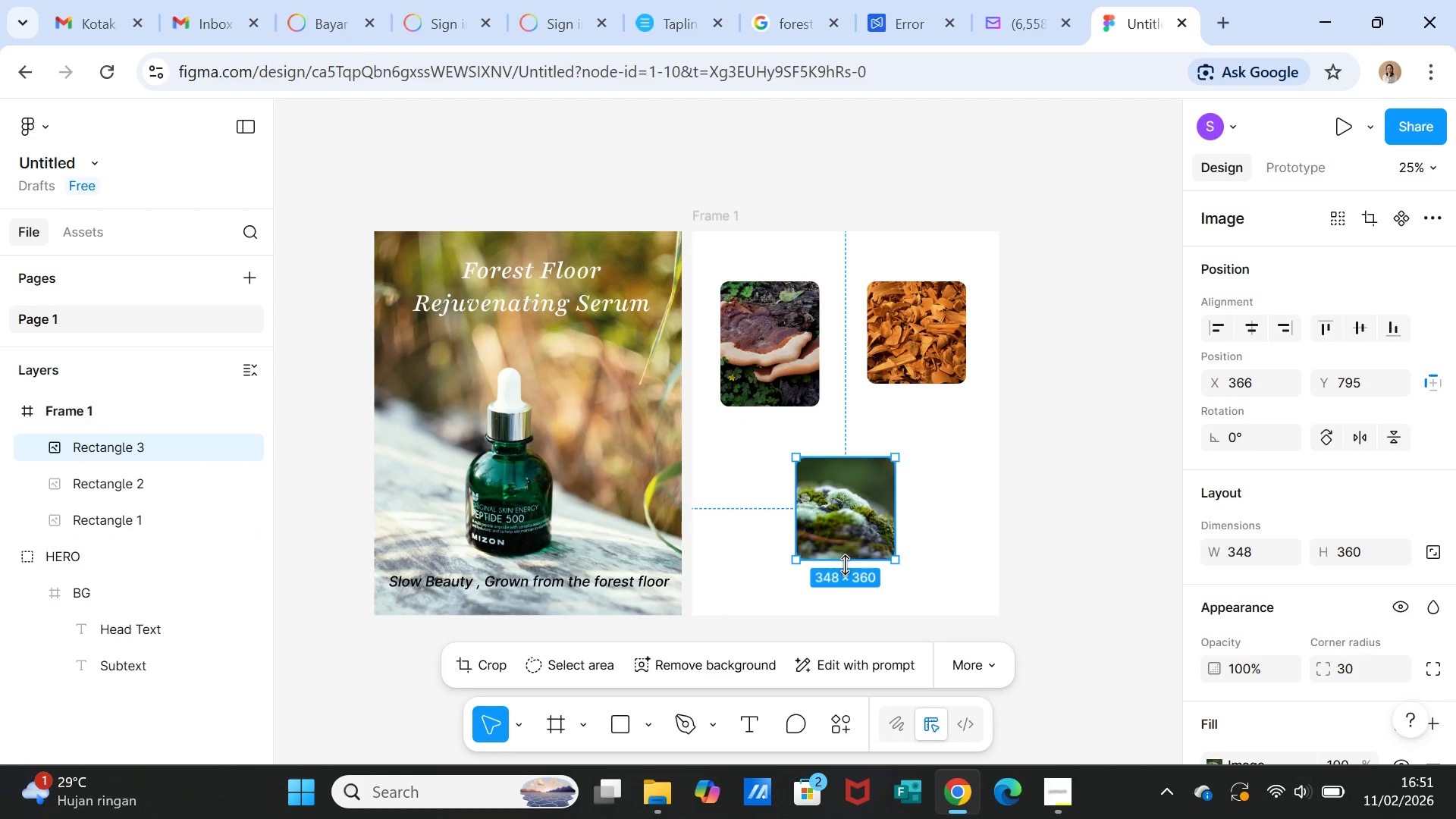 
left_click_drag(start_coordinate=[845, 565], to_coordinate=[844, 588])
 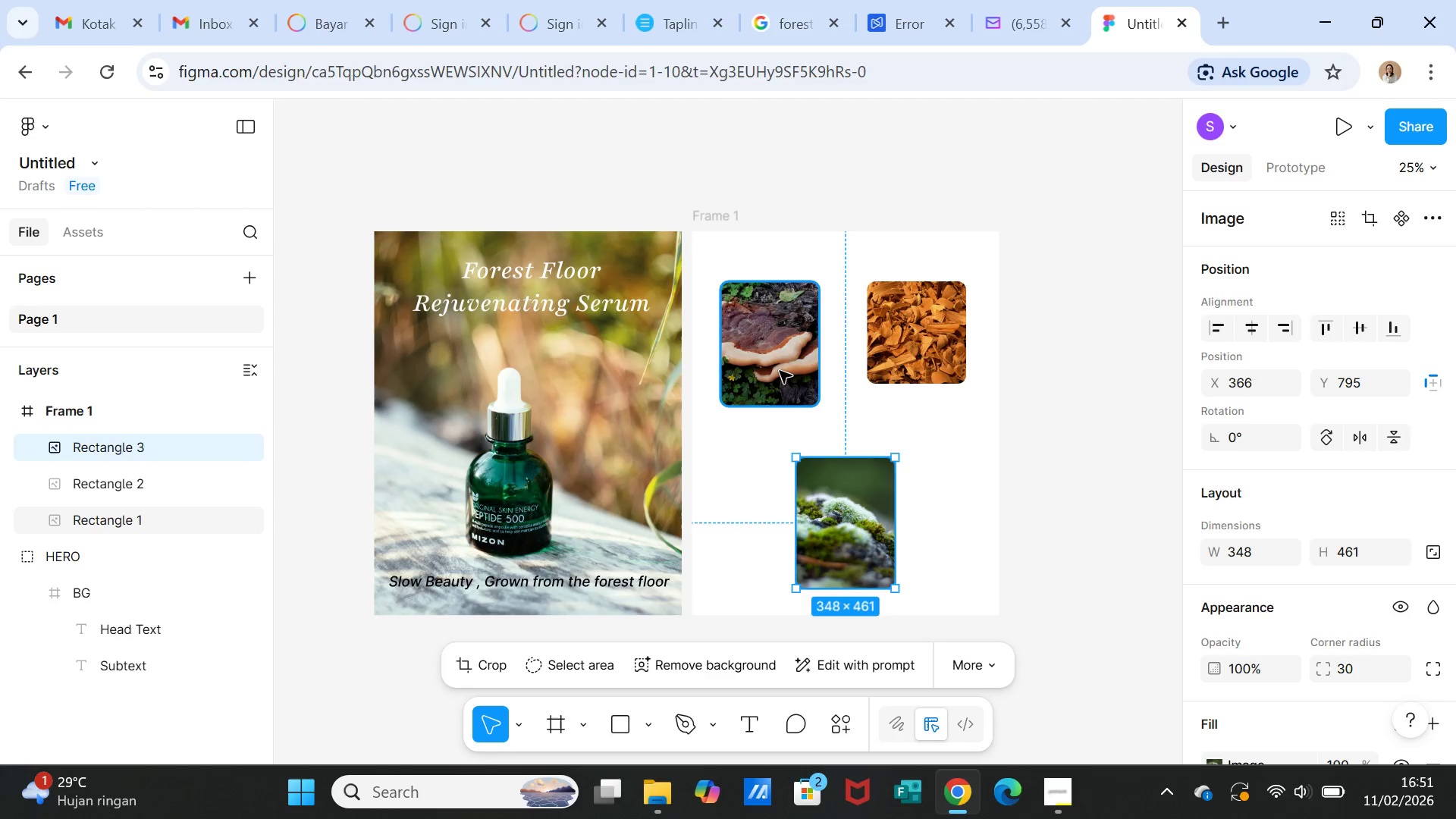 
left_click([780, 371])
 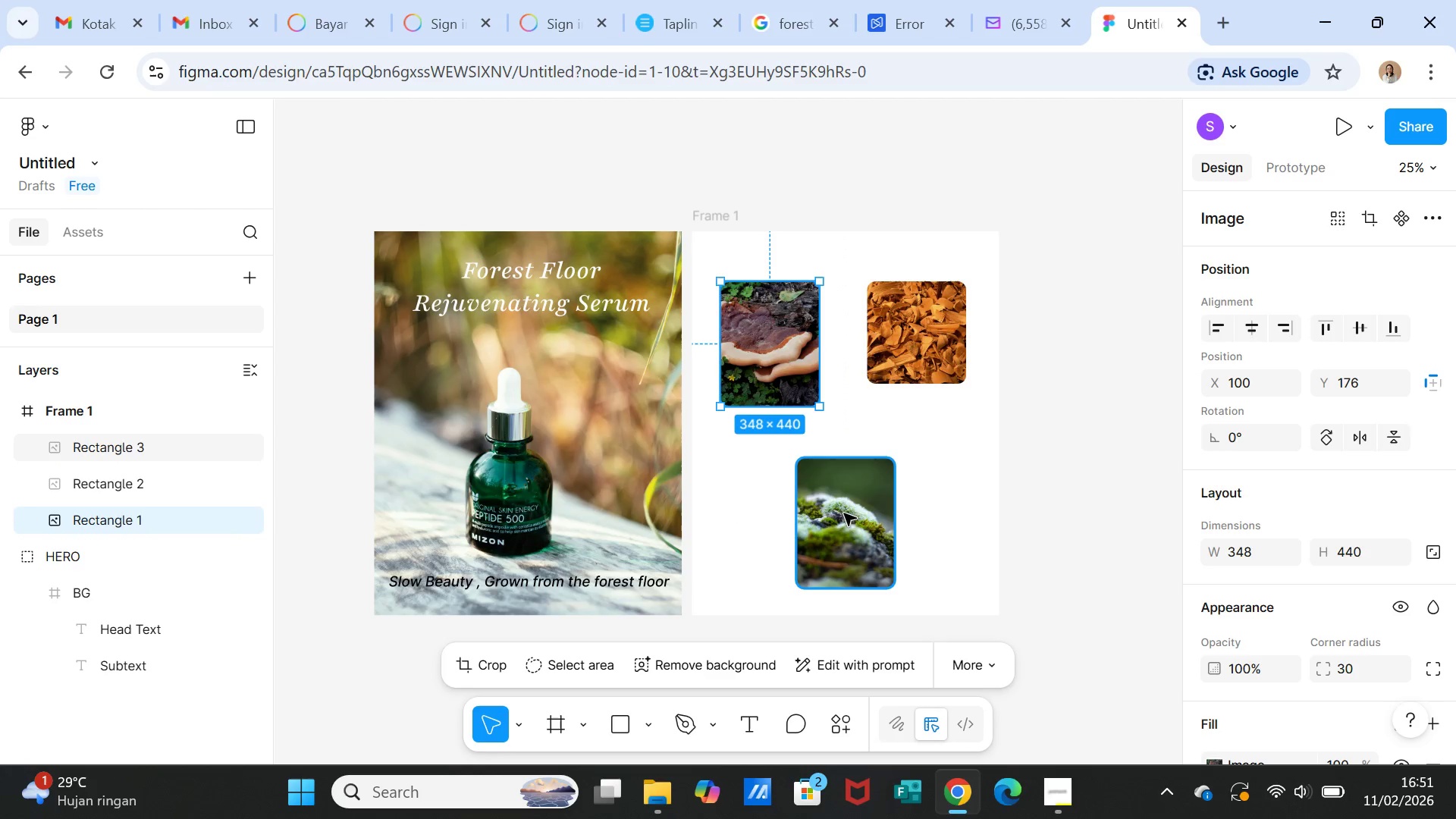 
left_click([847, 535])
 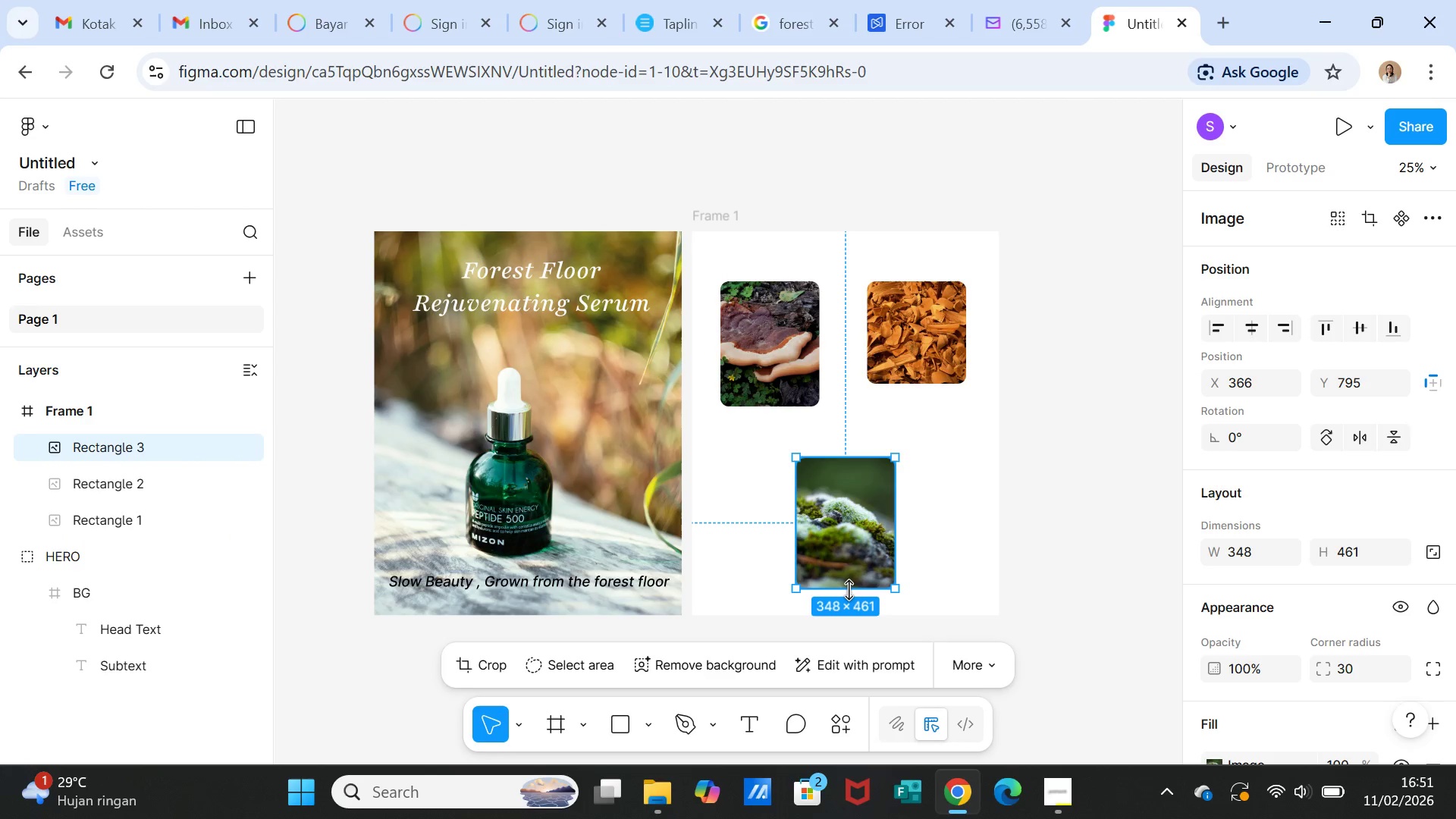 
left_click_drag(start_coordinate=[849, 590], to_coordinate=[850, 583])
 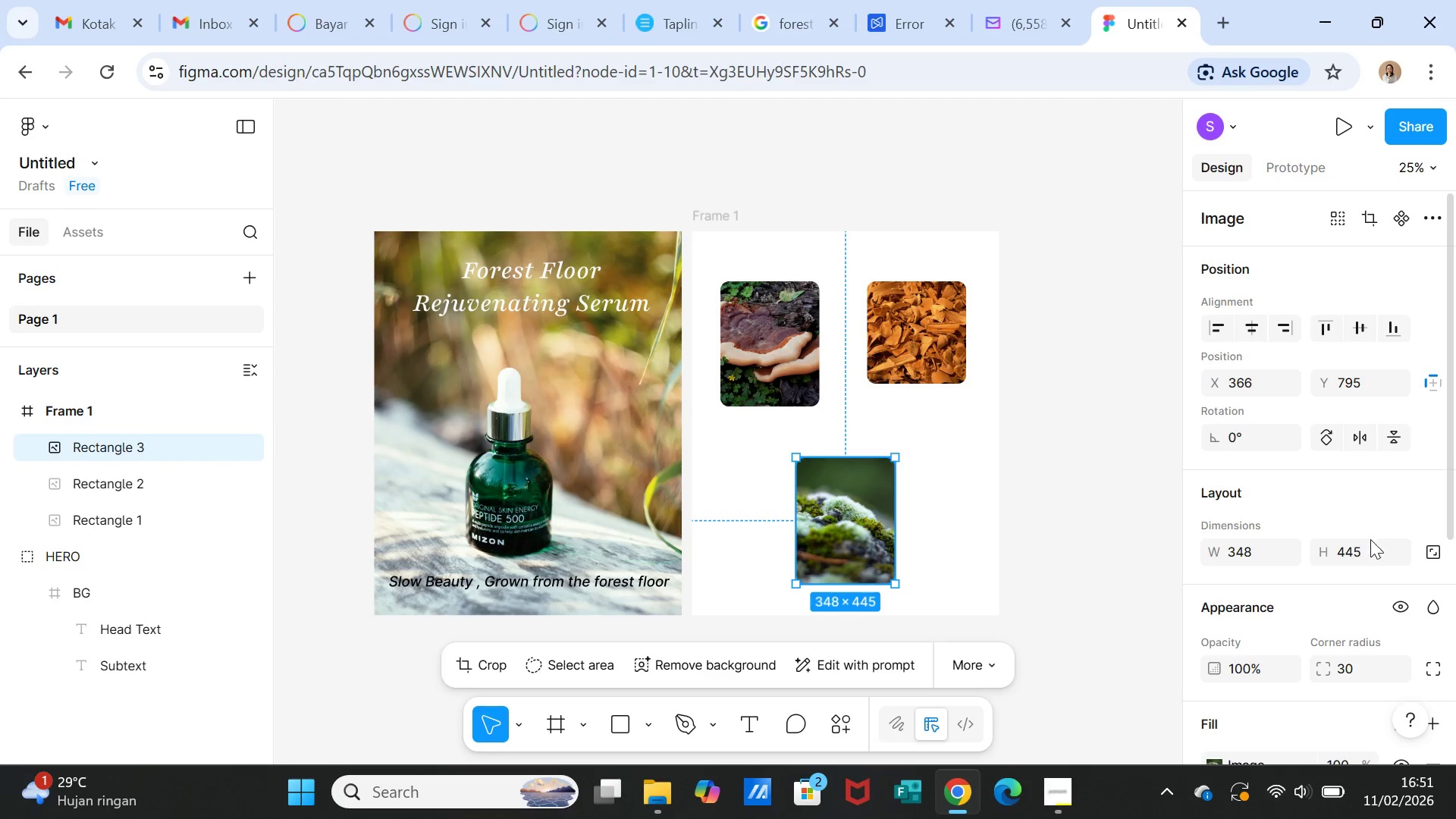 
left_click([1373, 549])
 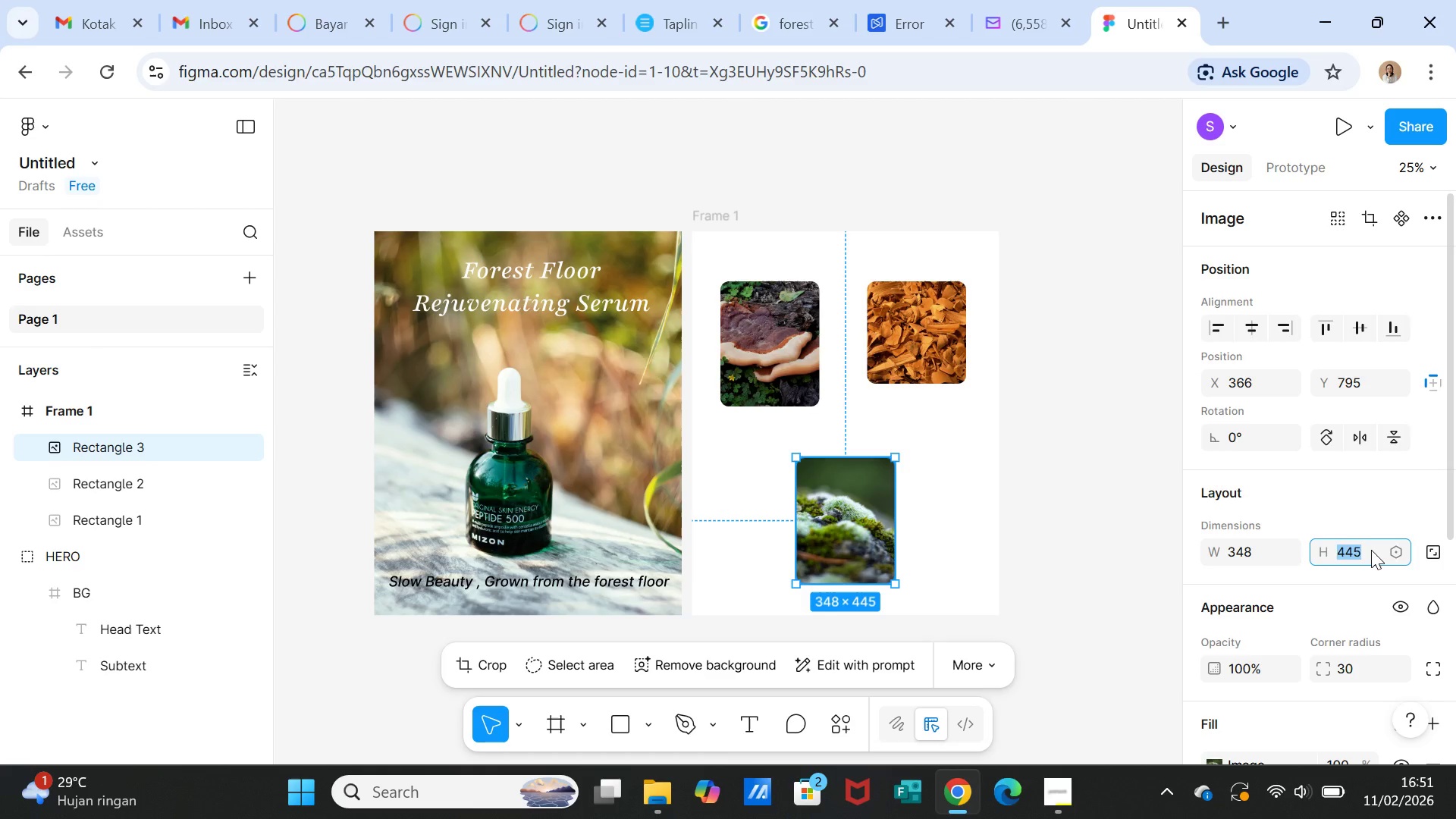 
type(440)
 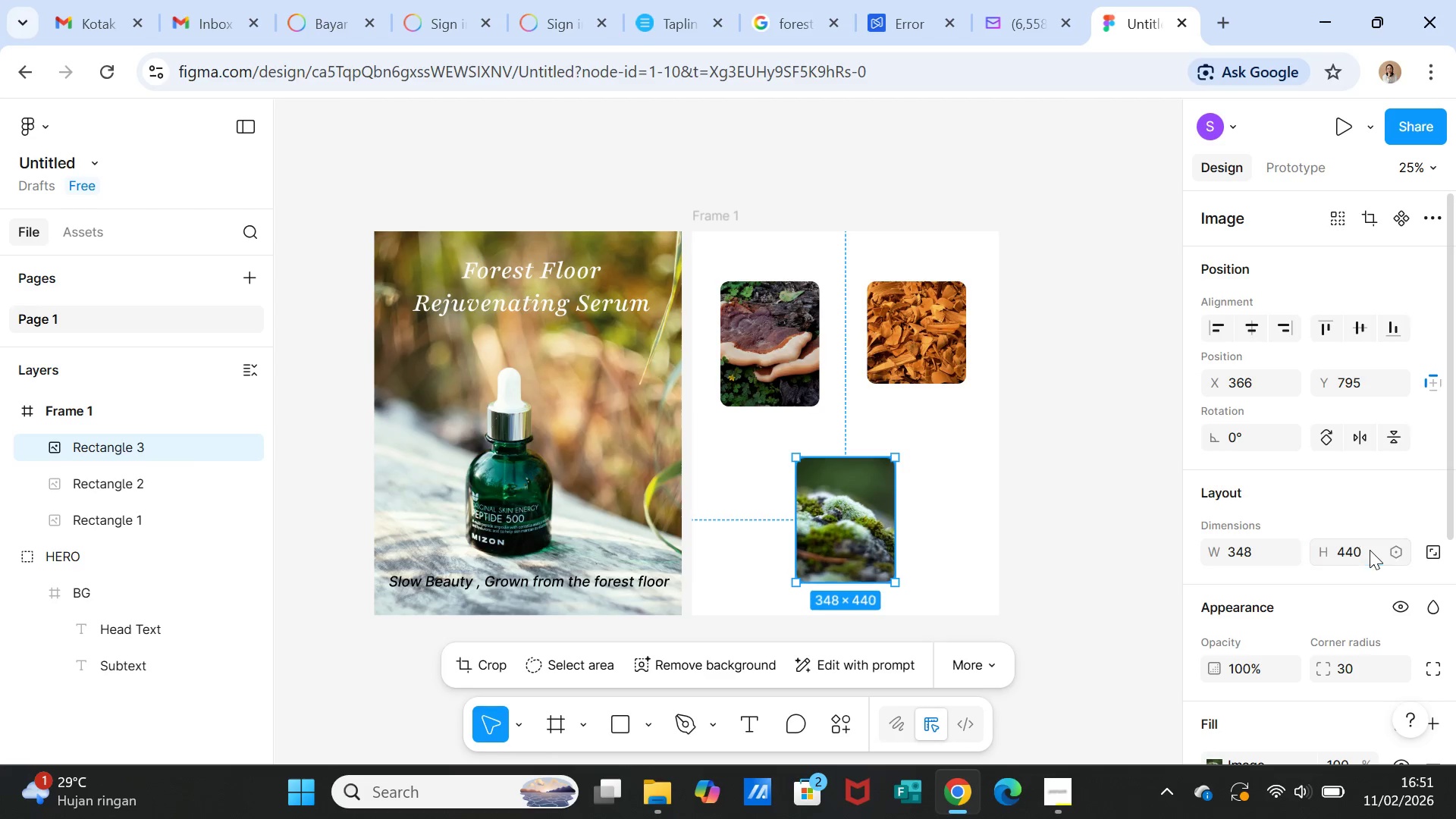 
key(Enter)
 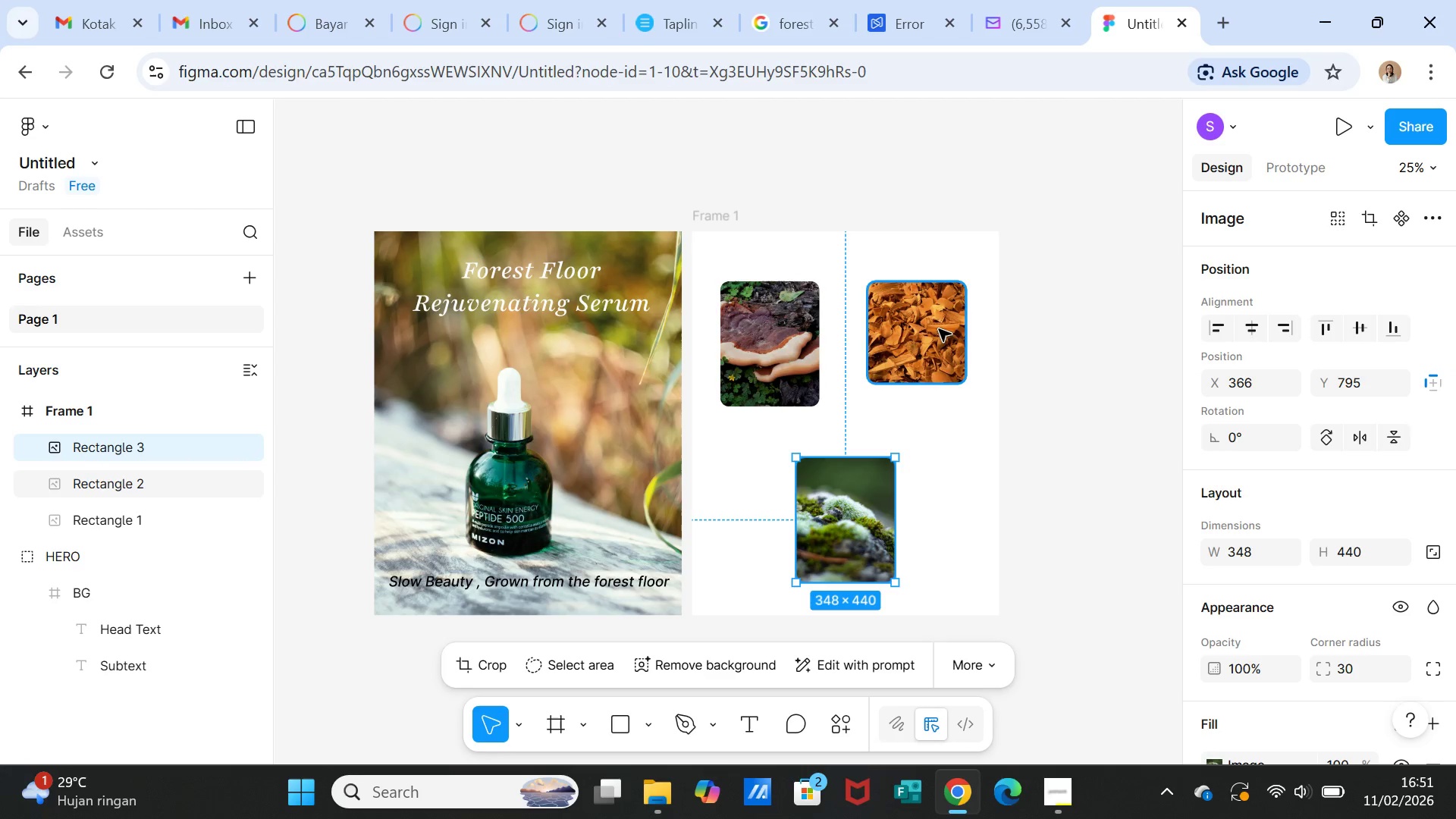 
left_click([939, 329])
 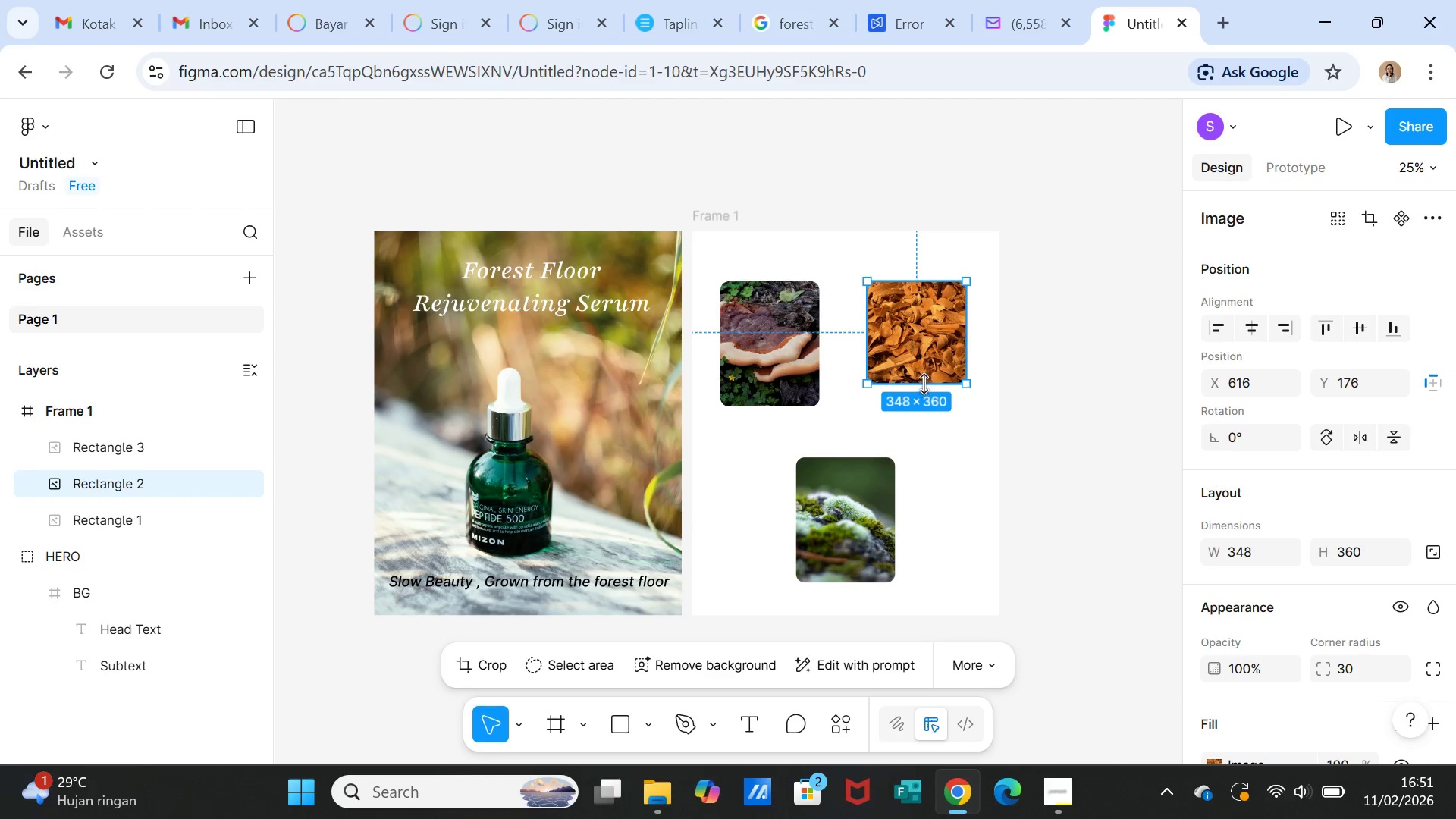 
left_click_drag(start_coordinate=[924, 382], to_coordinate=[921, 402])
 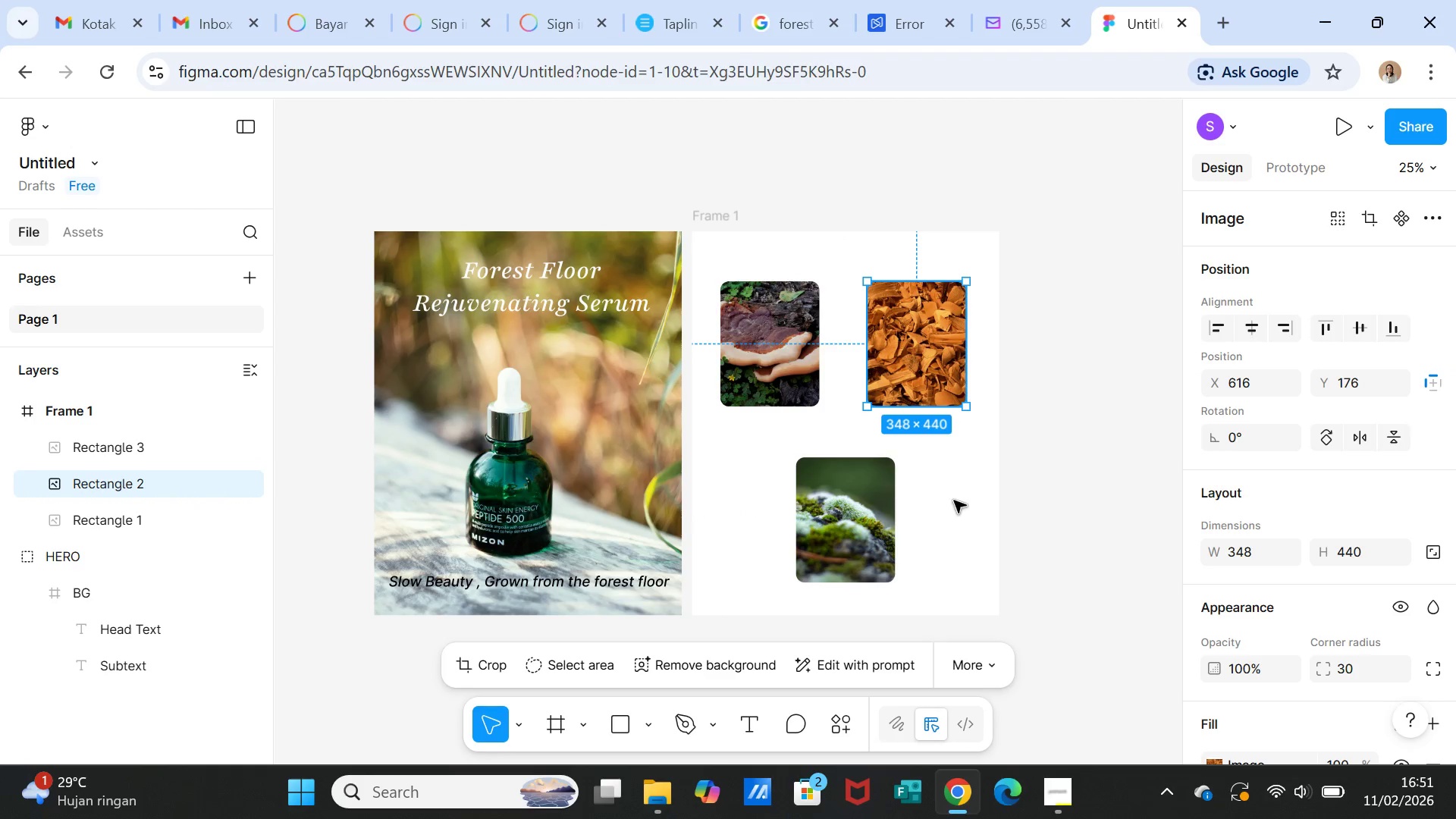 
left_click([954, 500])
 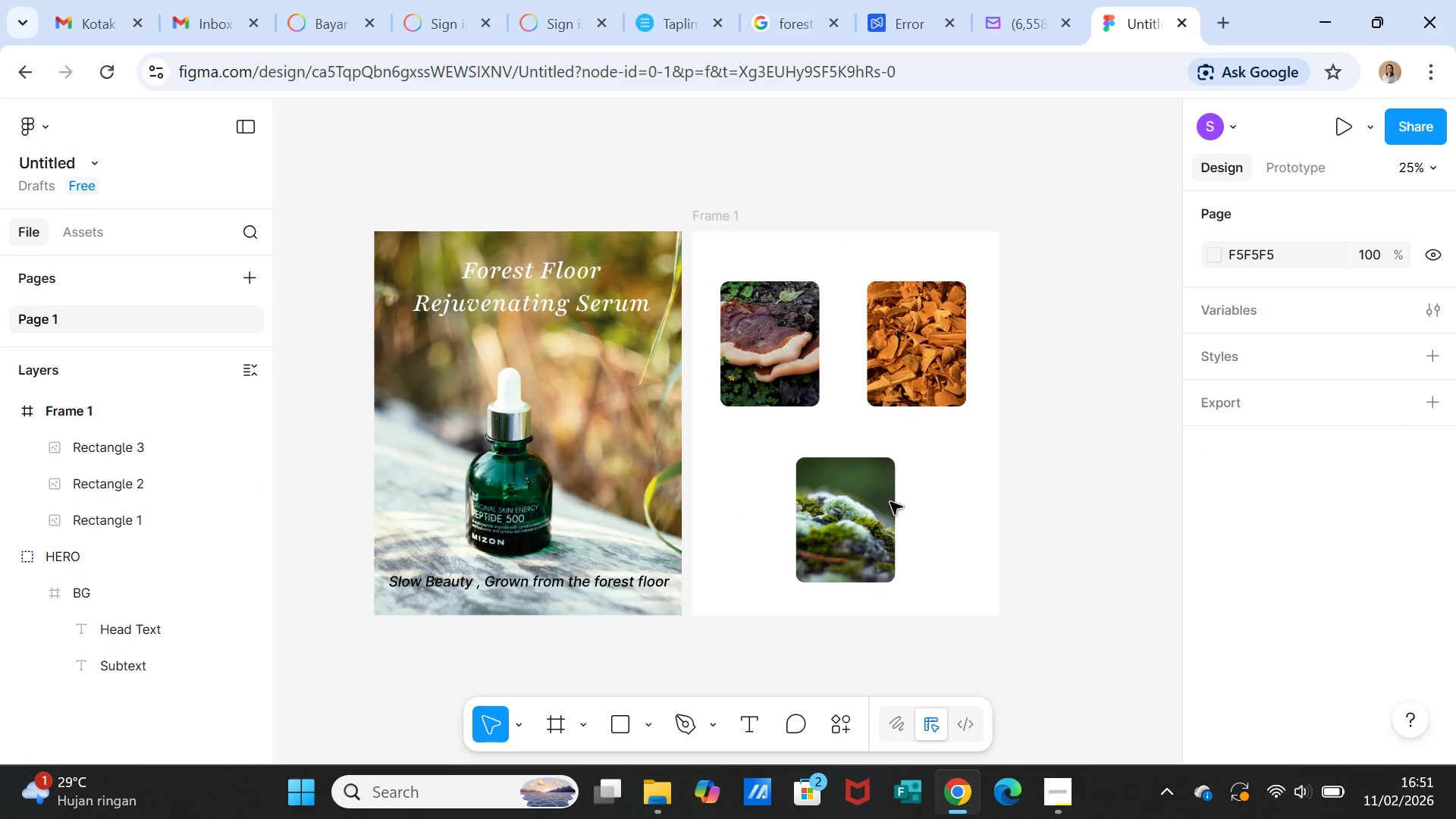 
left_click([886, 504])
 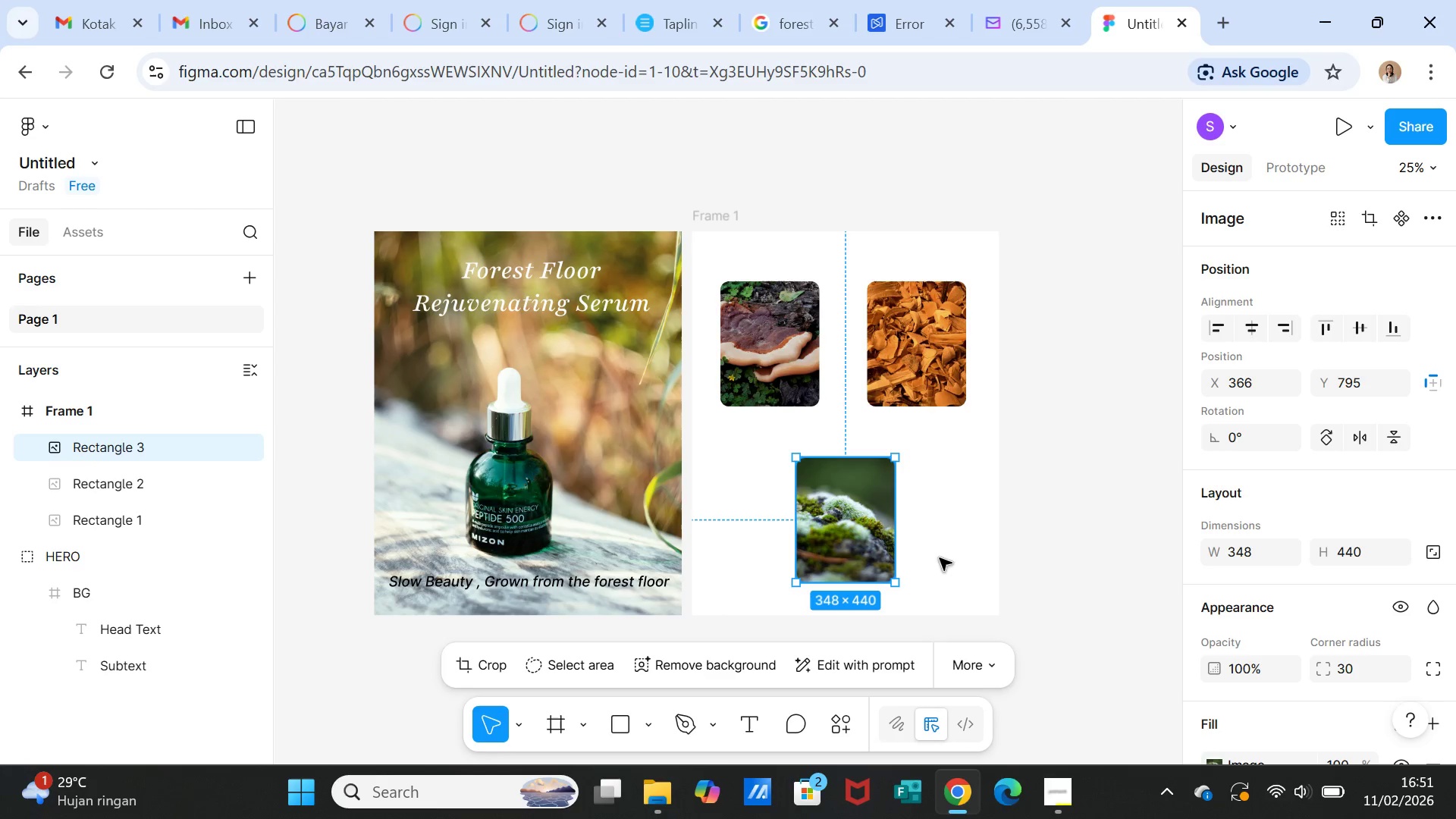 
wait(5.95)
 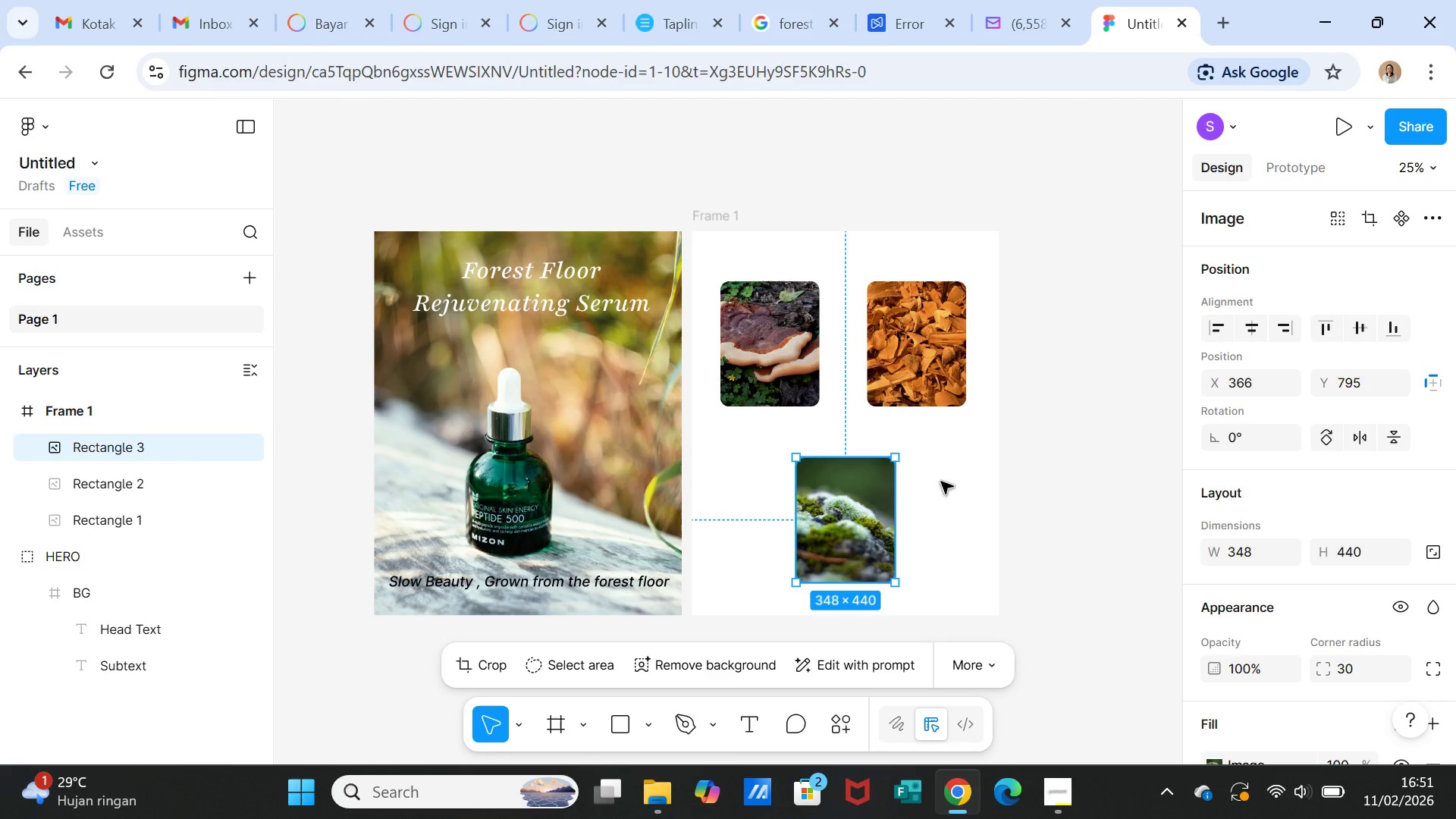 
left_click([1044, 539])
 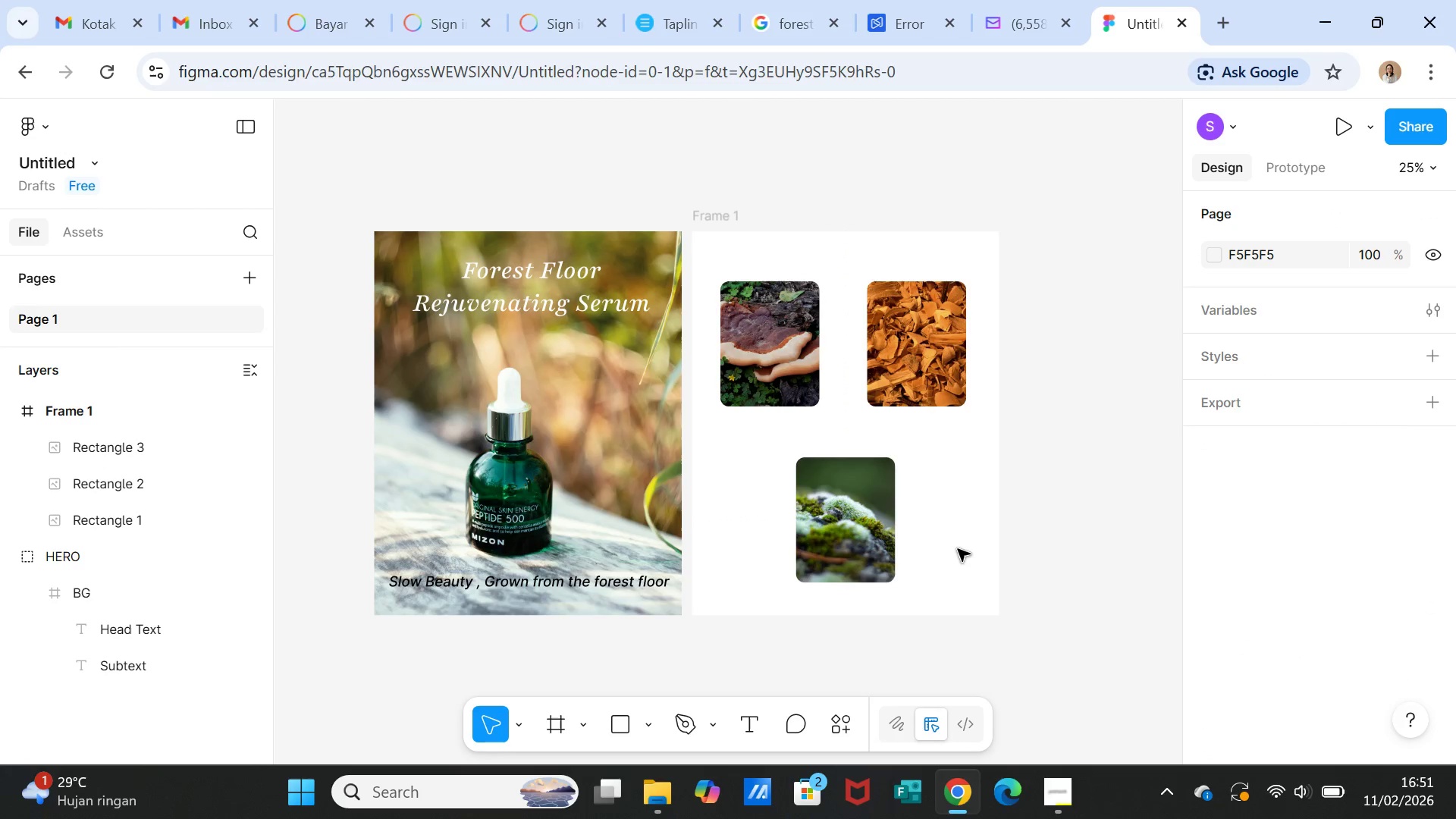 
left_click([958, 549])
 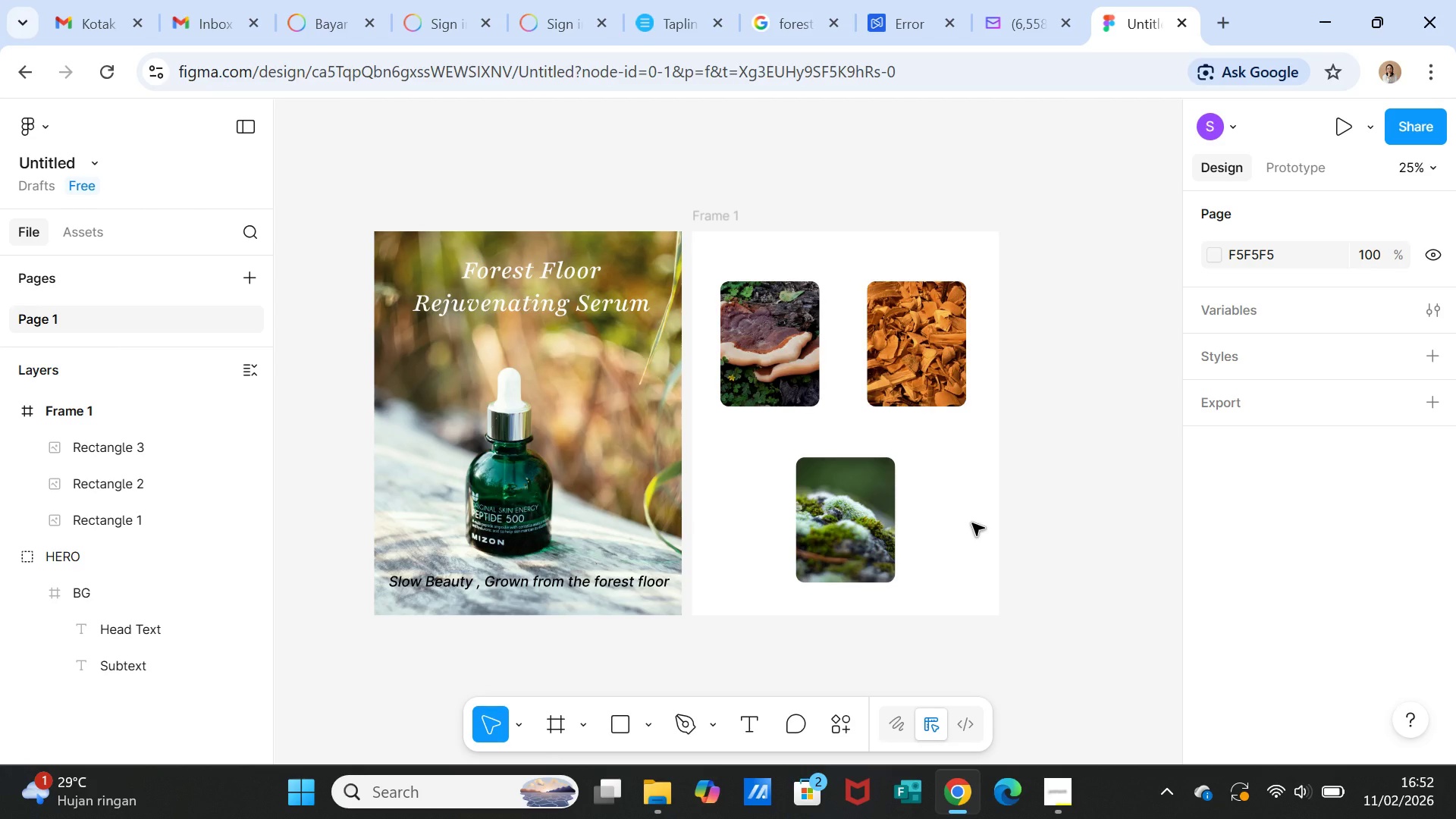 
wait(11.58)
 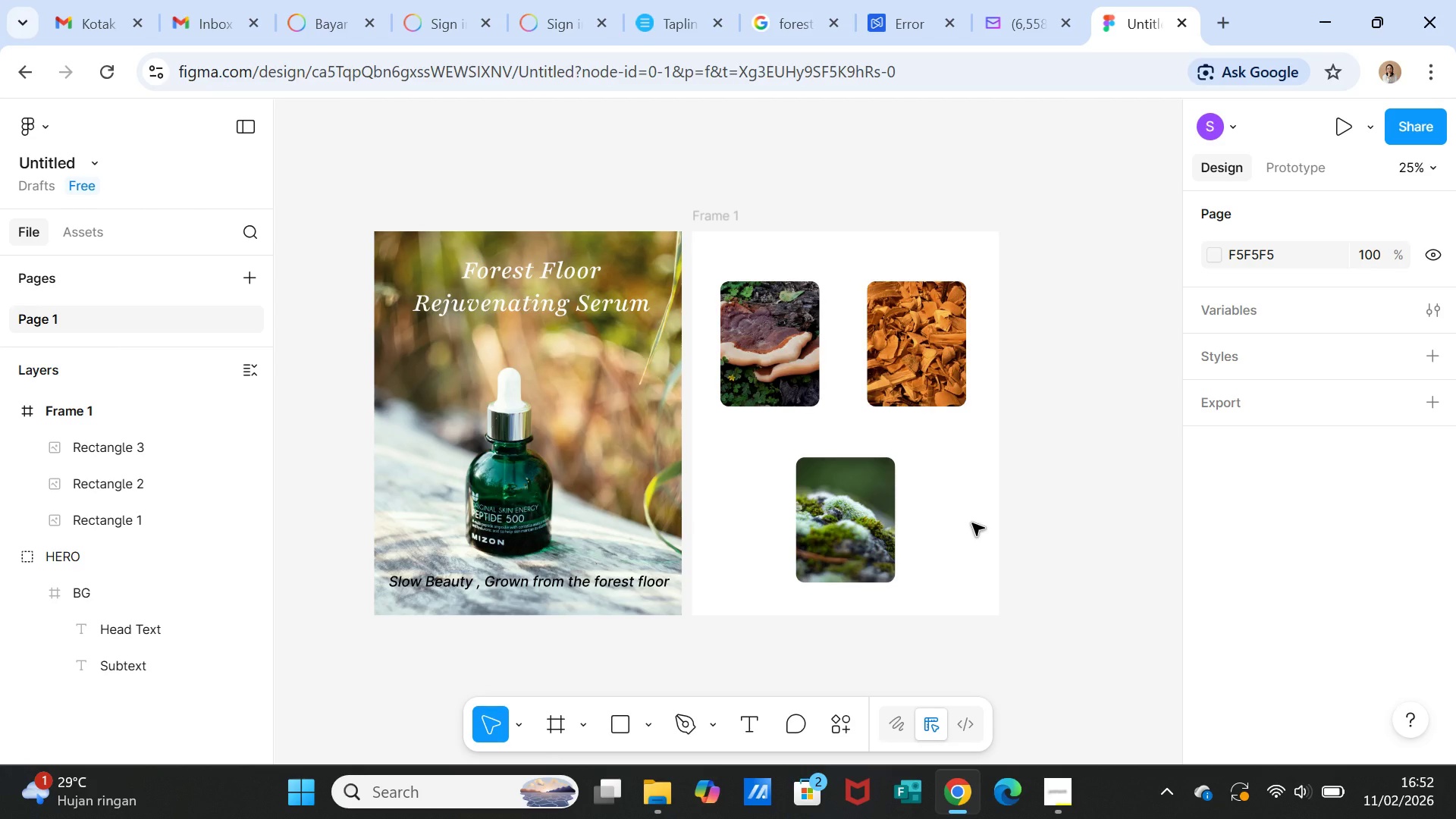 
left_click([127, 444])
 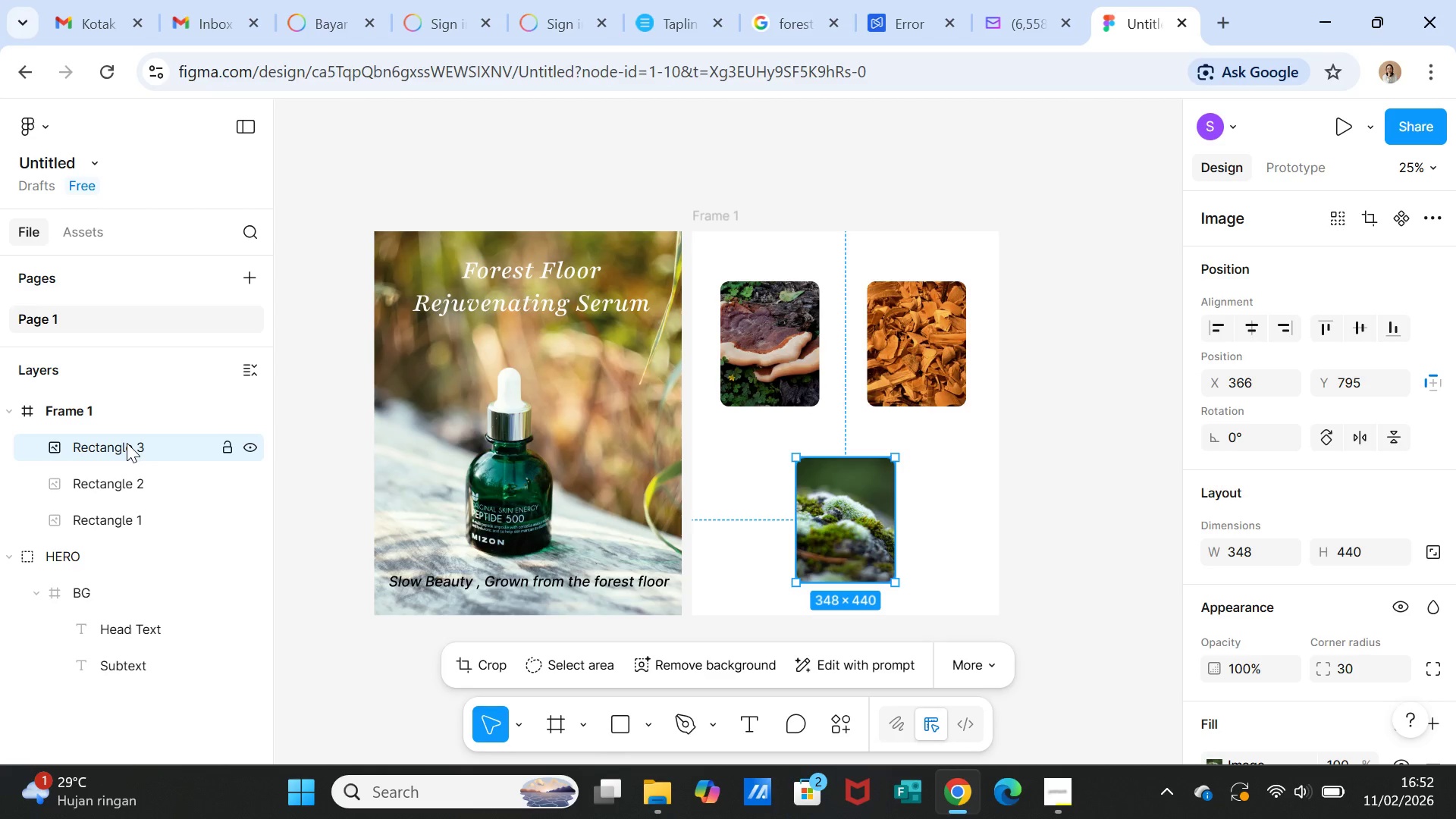 
right_click([127, 443])
 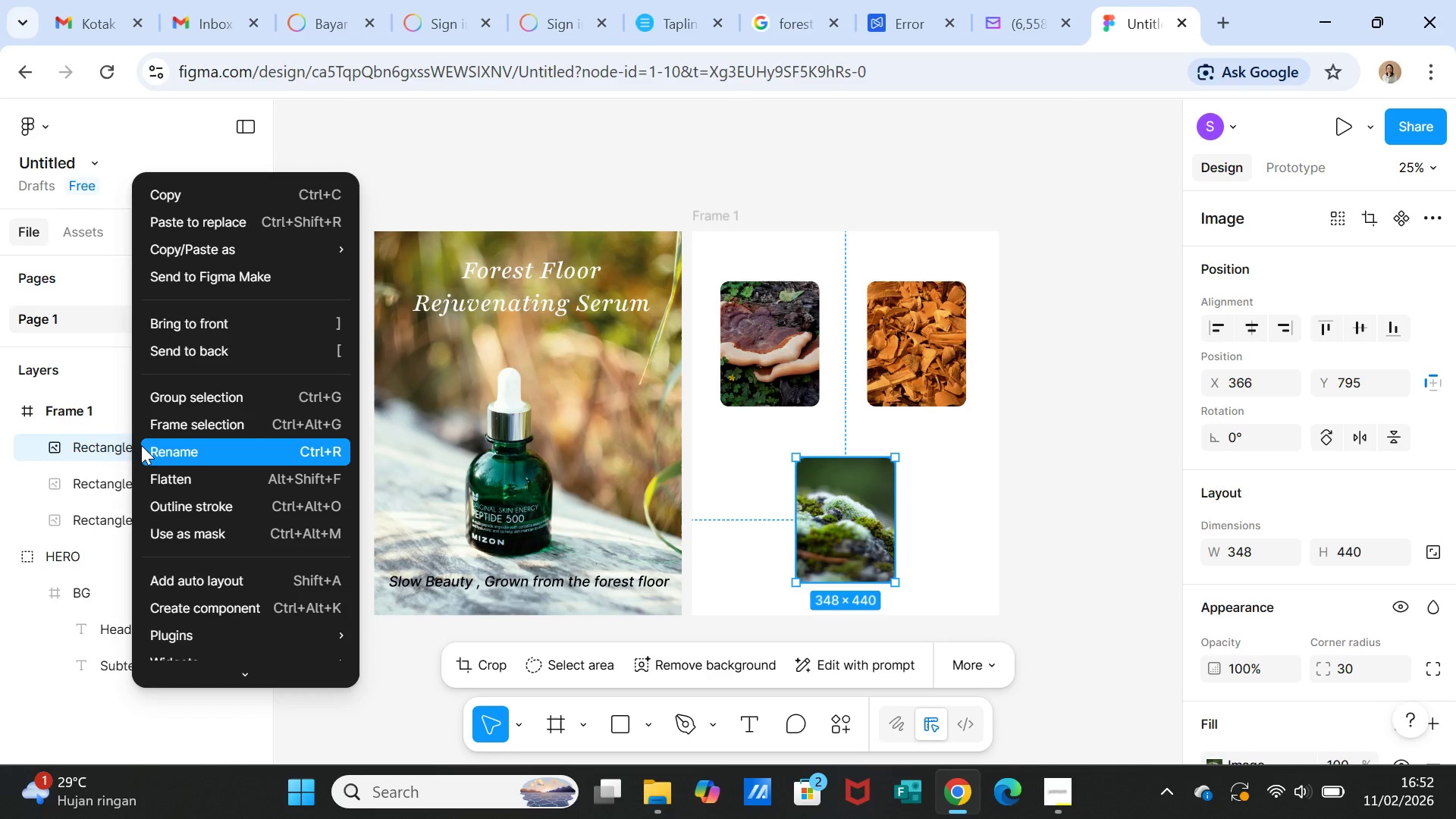 
left_click([161, 449])
 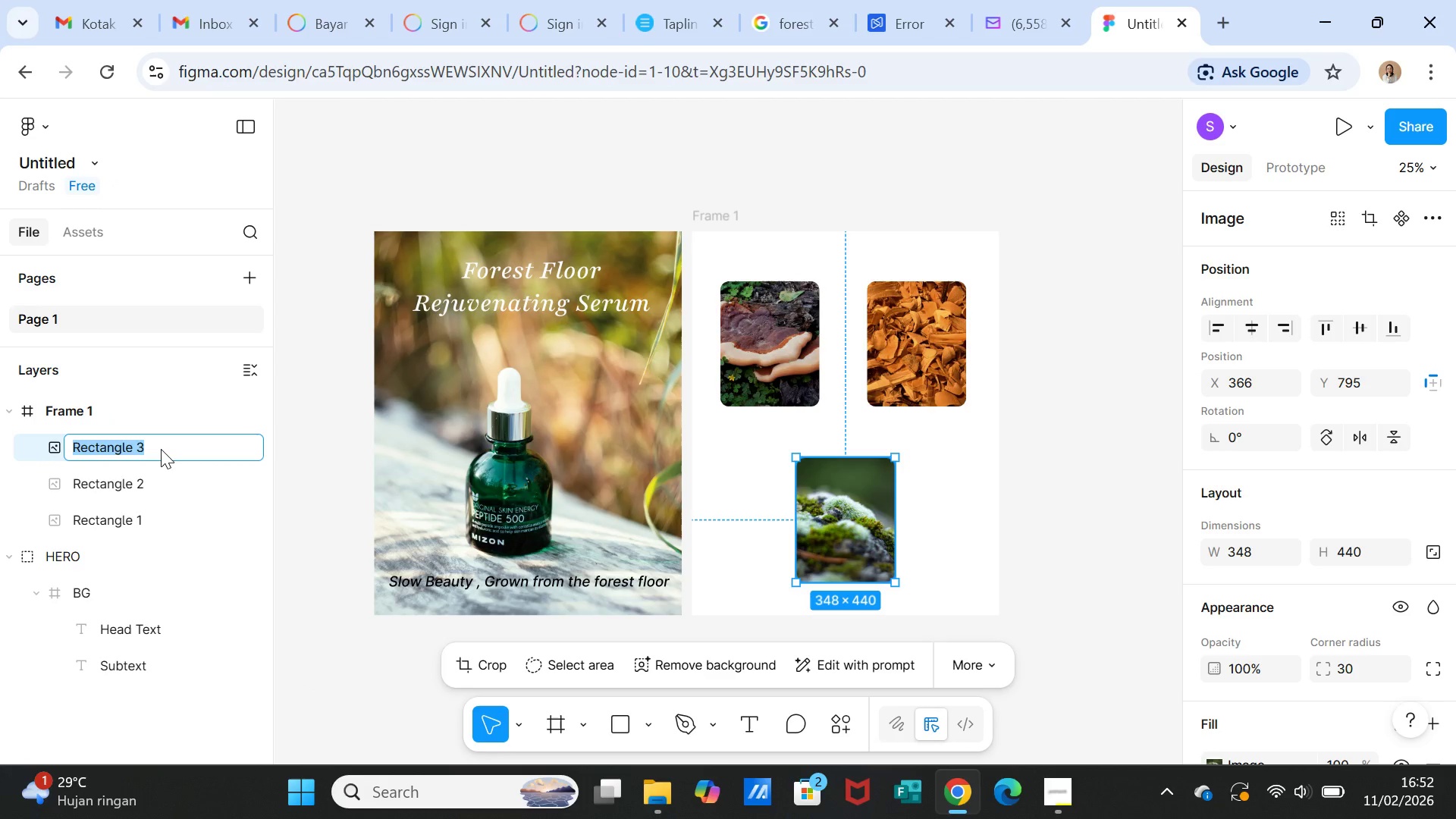 
type(moss extract)
 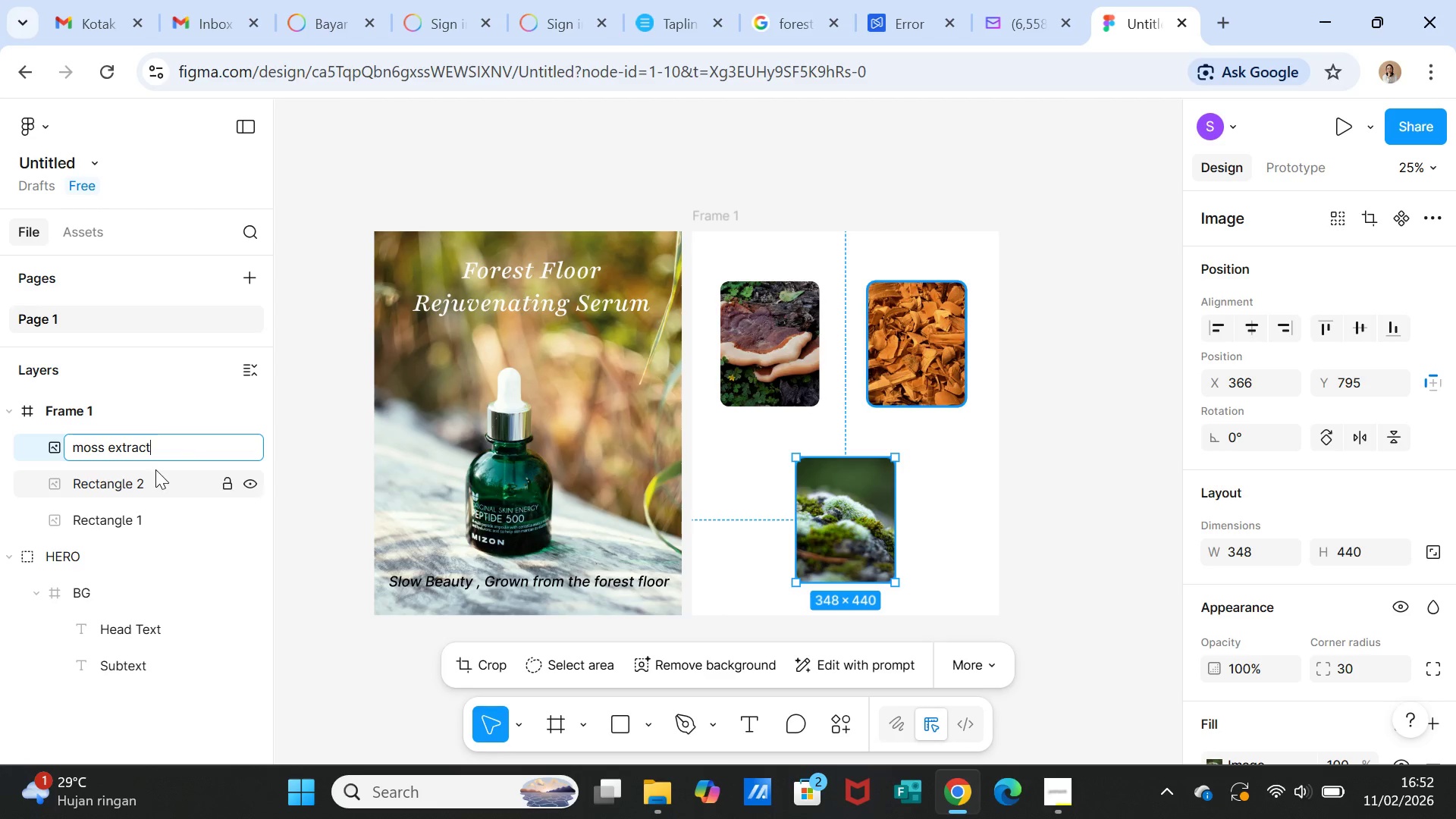 
left_click([143, 480])
 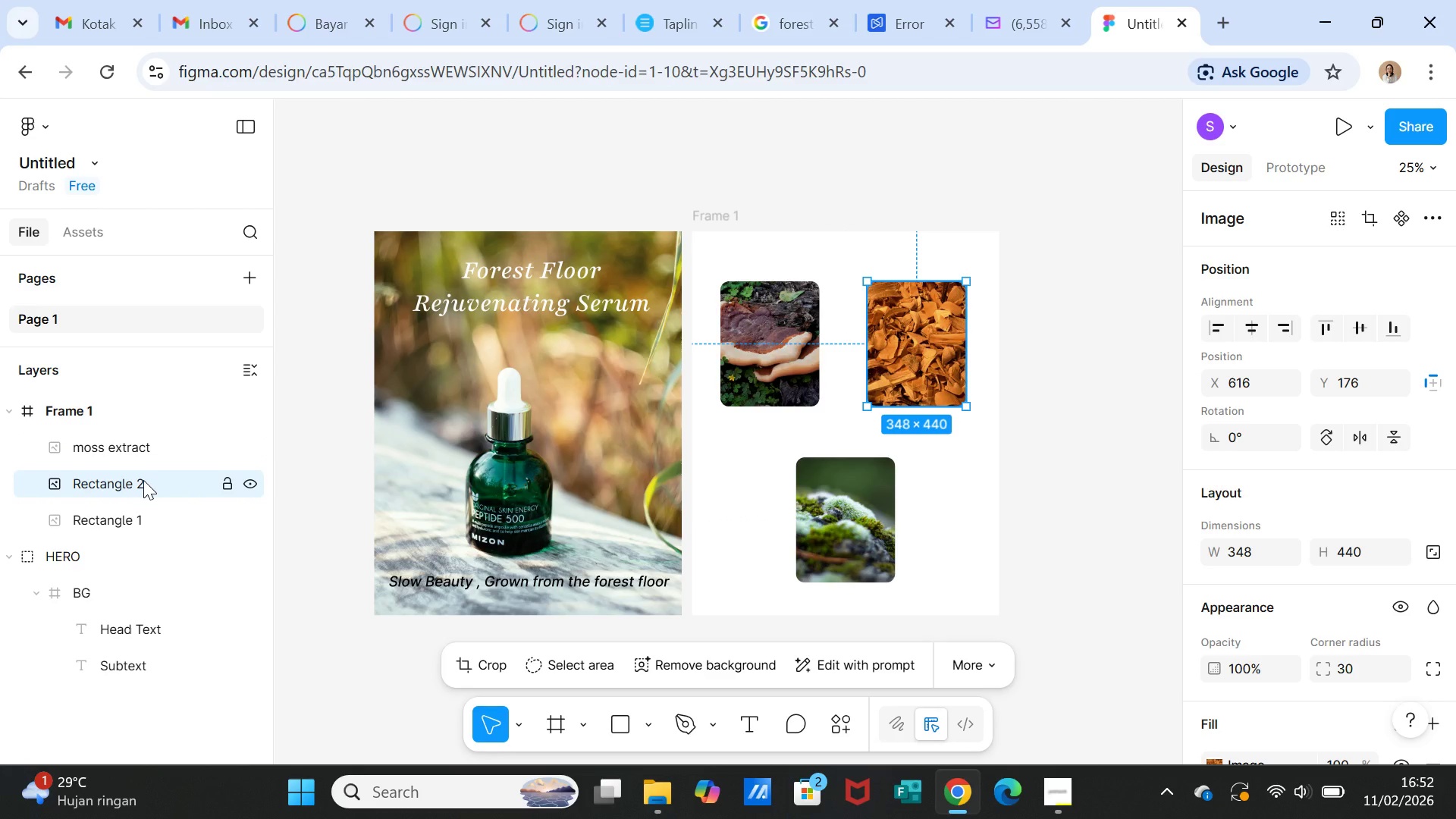 
double_click([143, 480])
 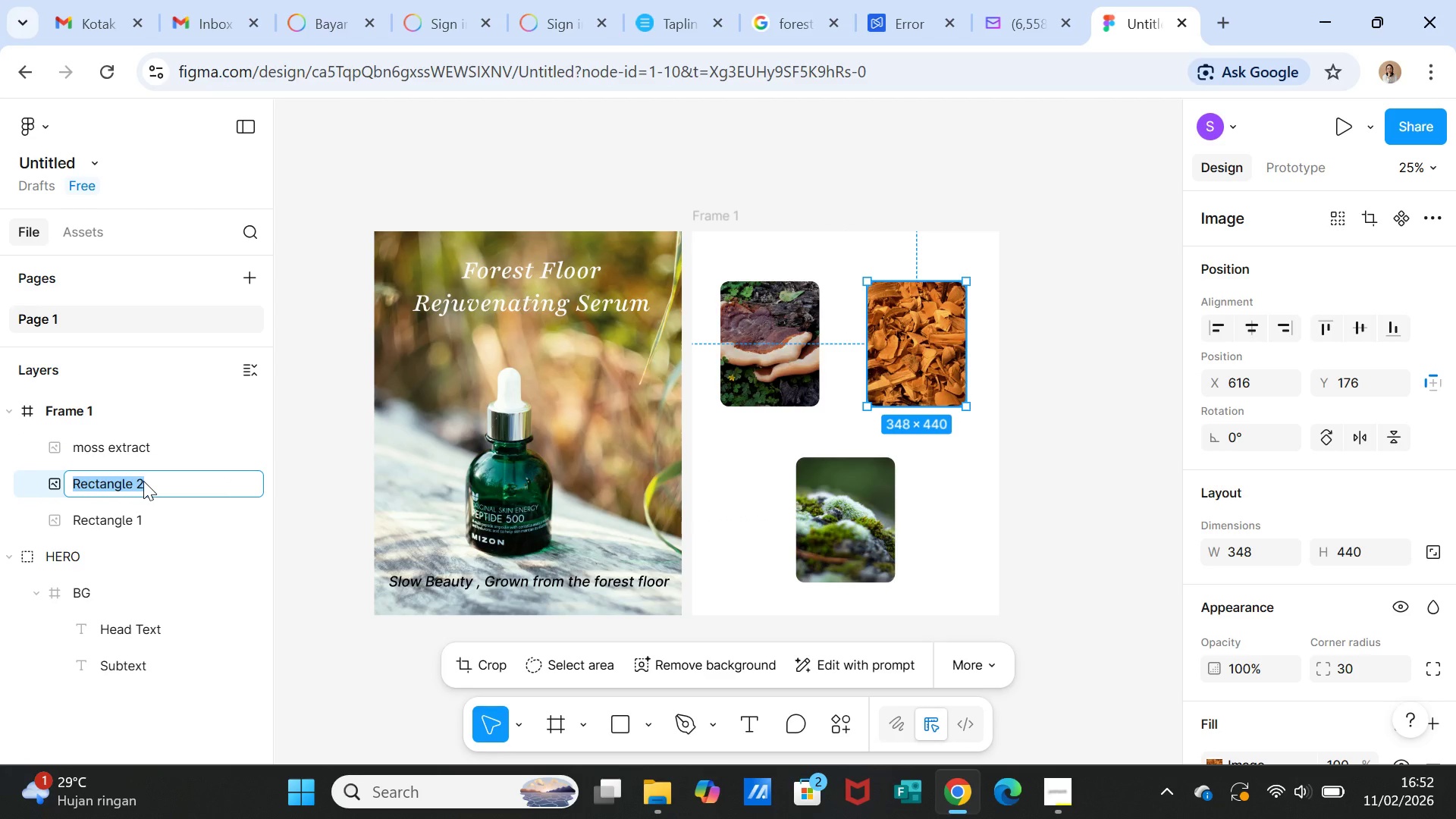 
type(sandalwood)
 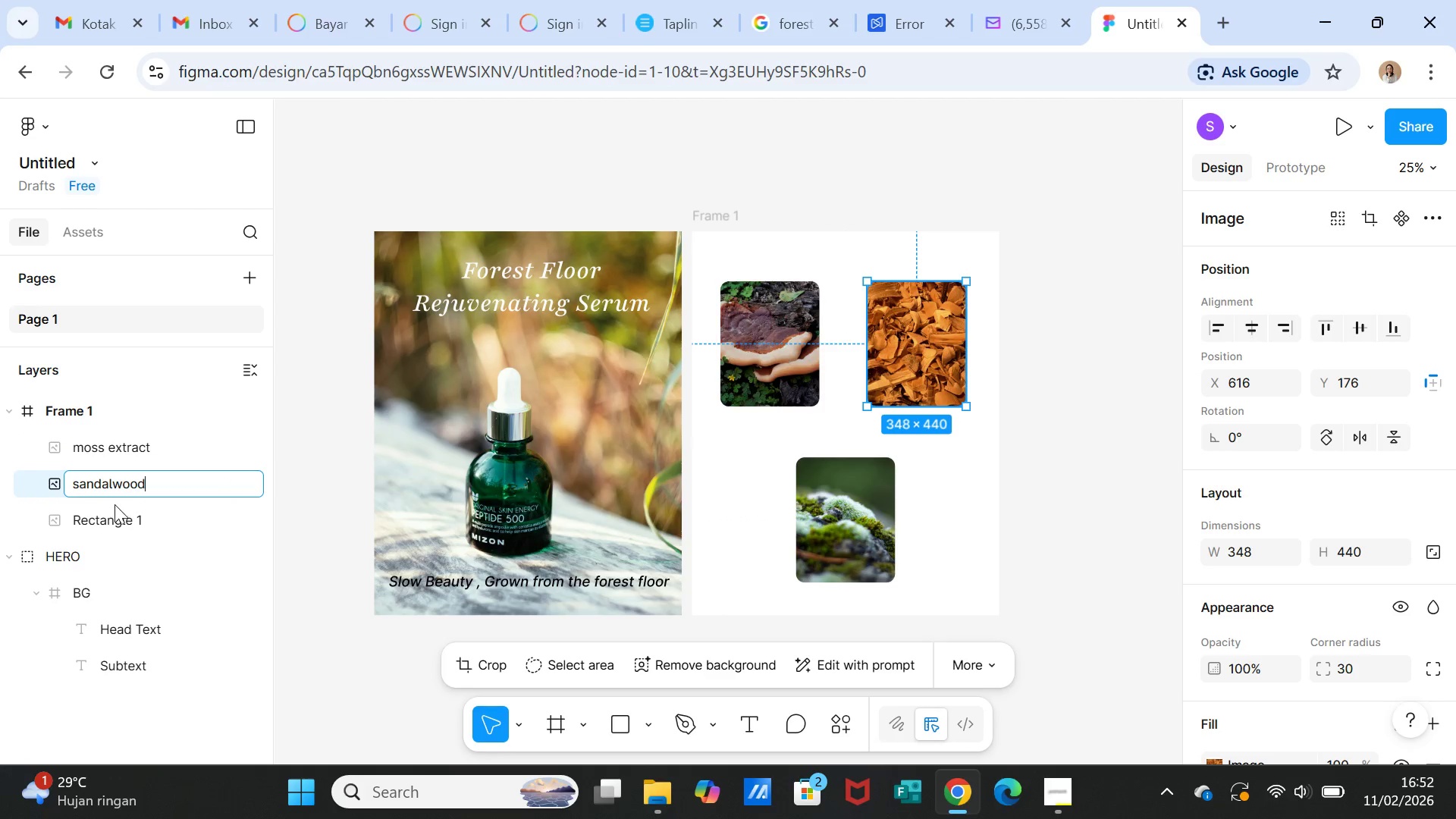 
left_click([113, 517])
 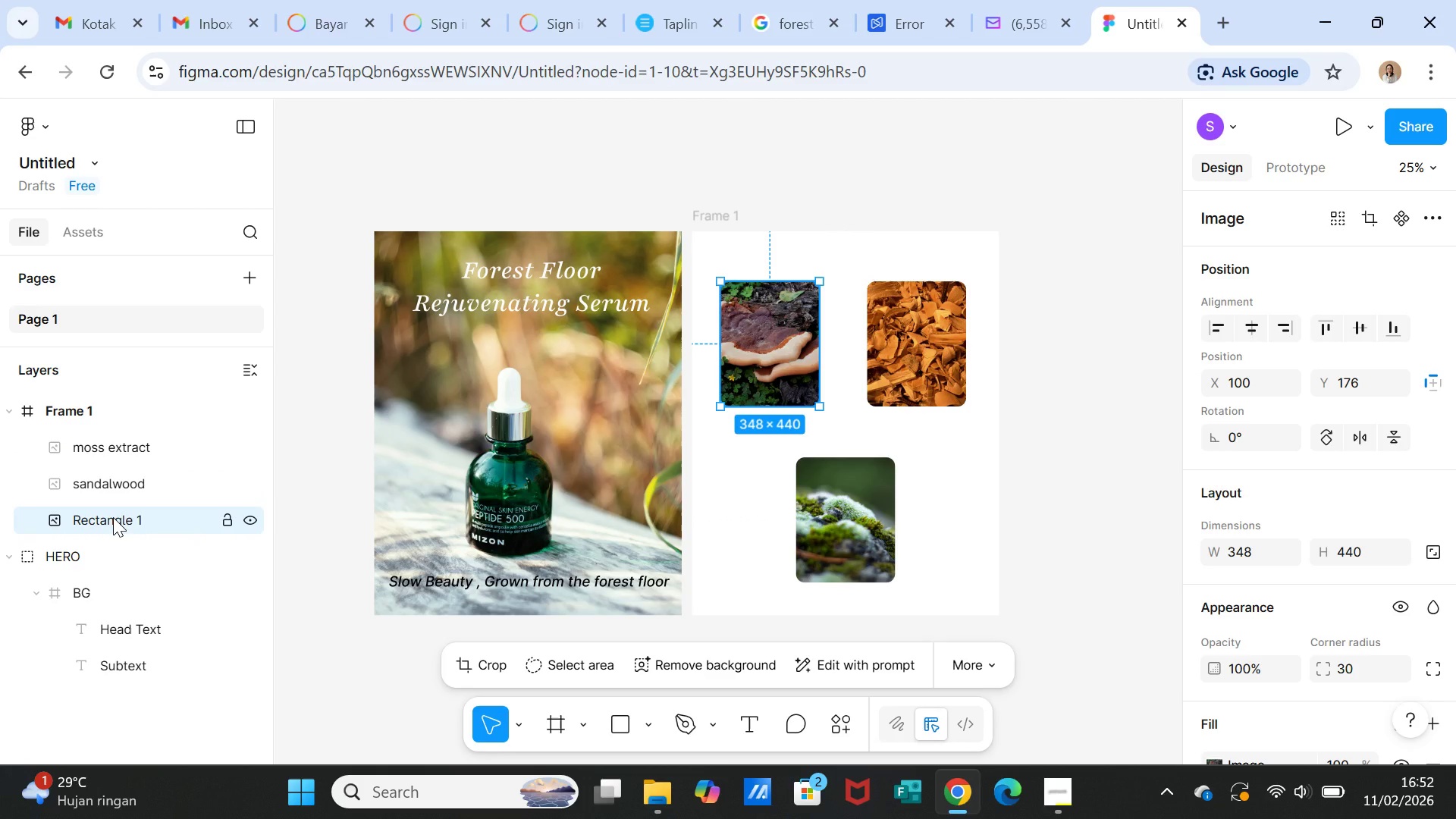 
double_click([113, 517])
 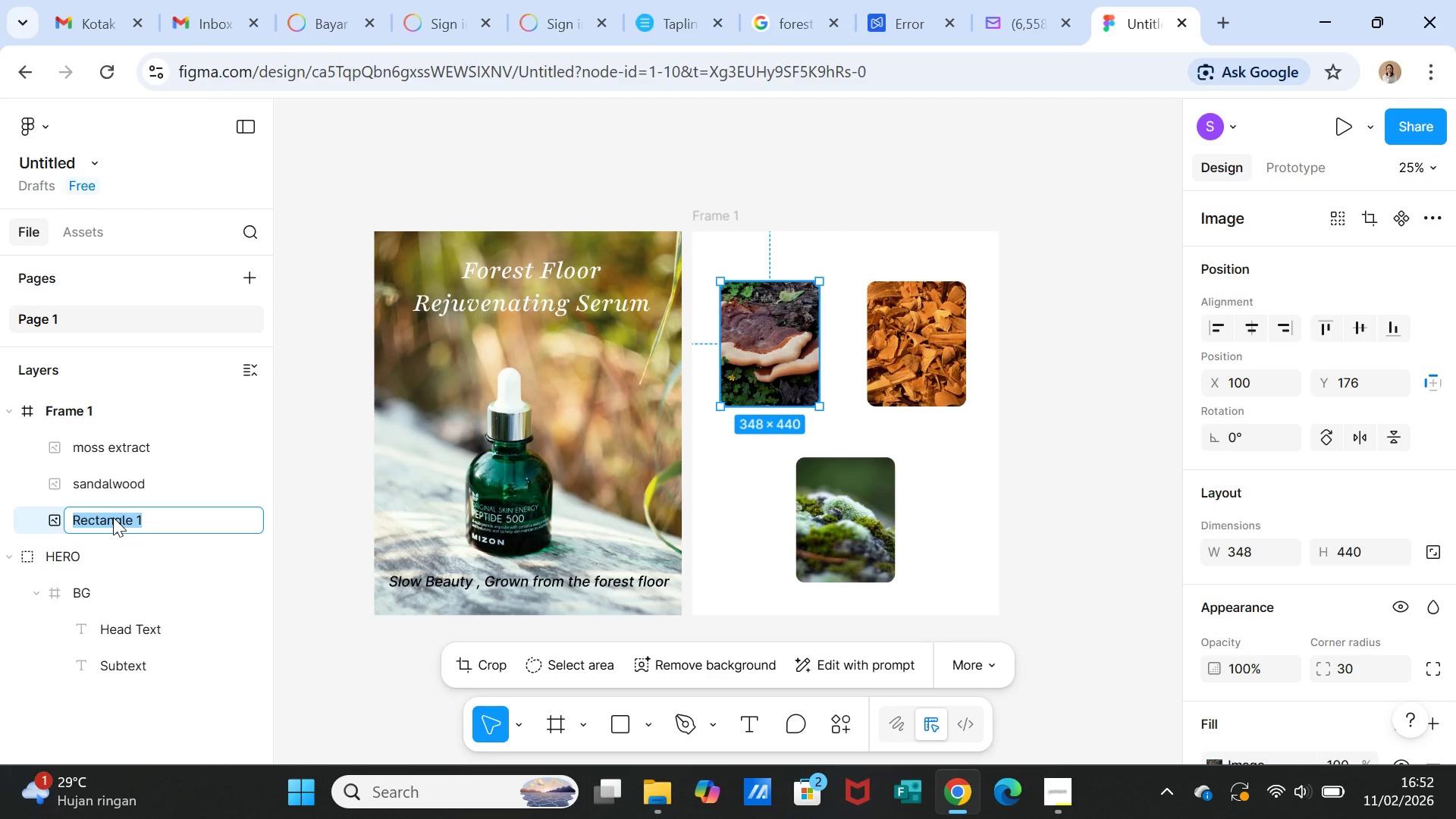 
wait(5.98)
 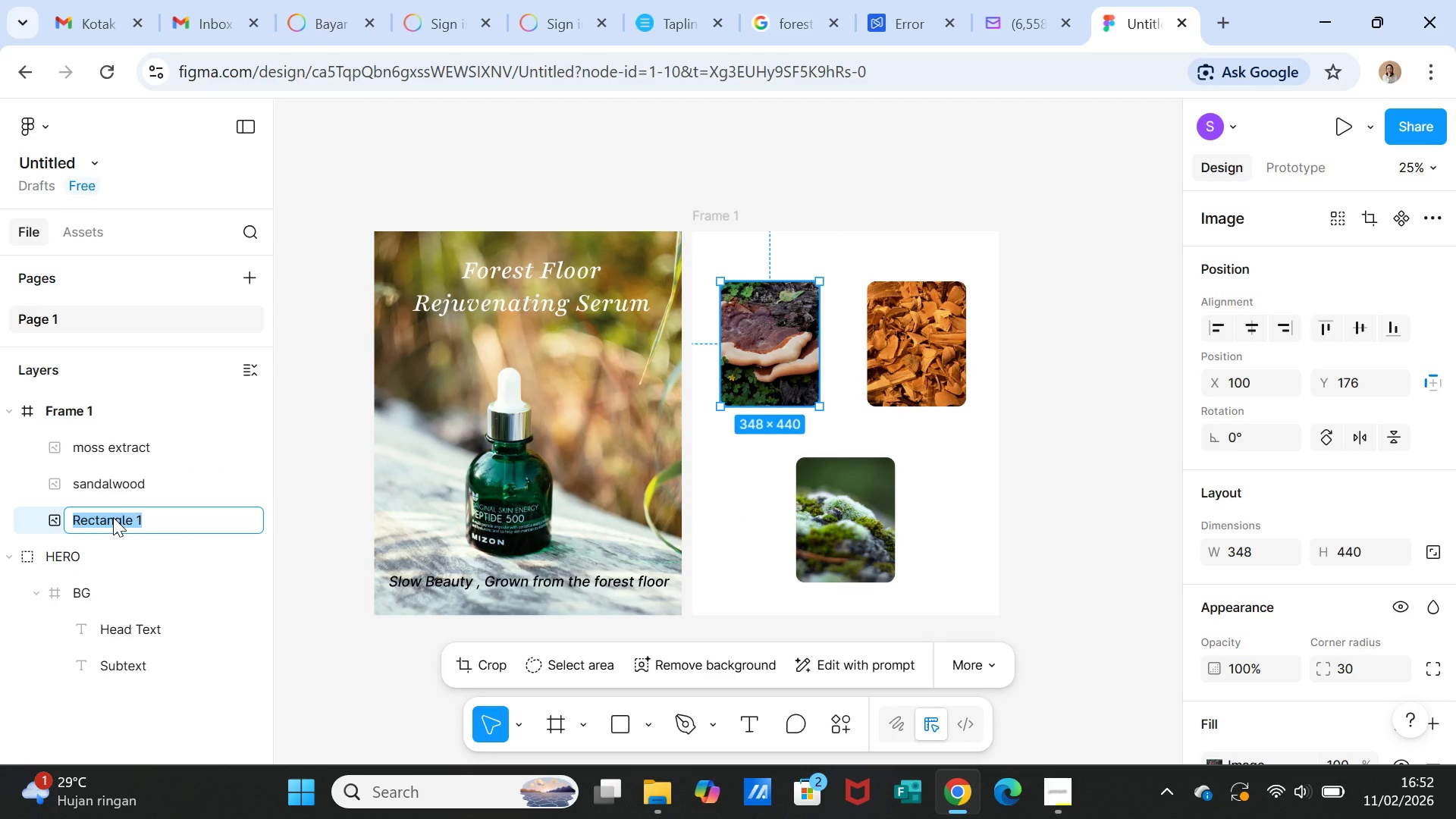 
type(resihi)
key(Backspace)
key(Backspace)
key(Backspace)
key(Backspace)
type(ishi mushroom)
 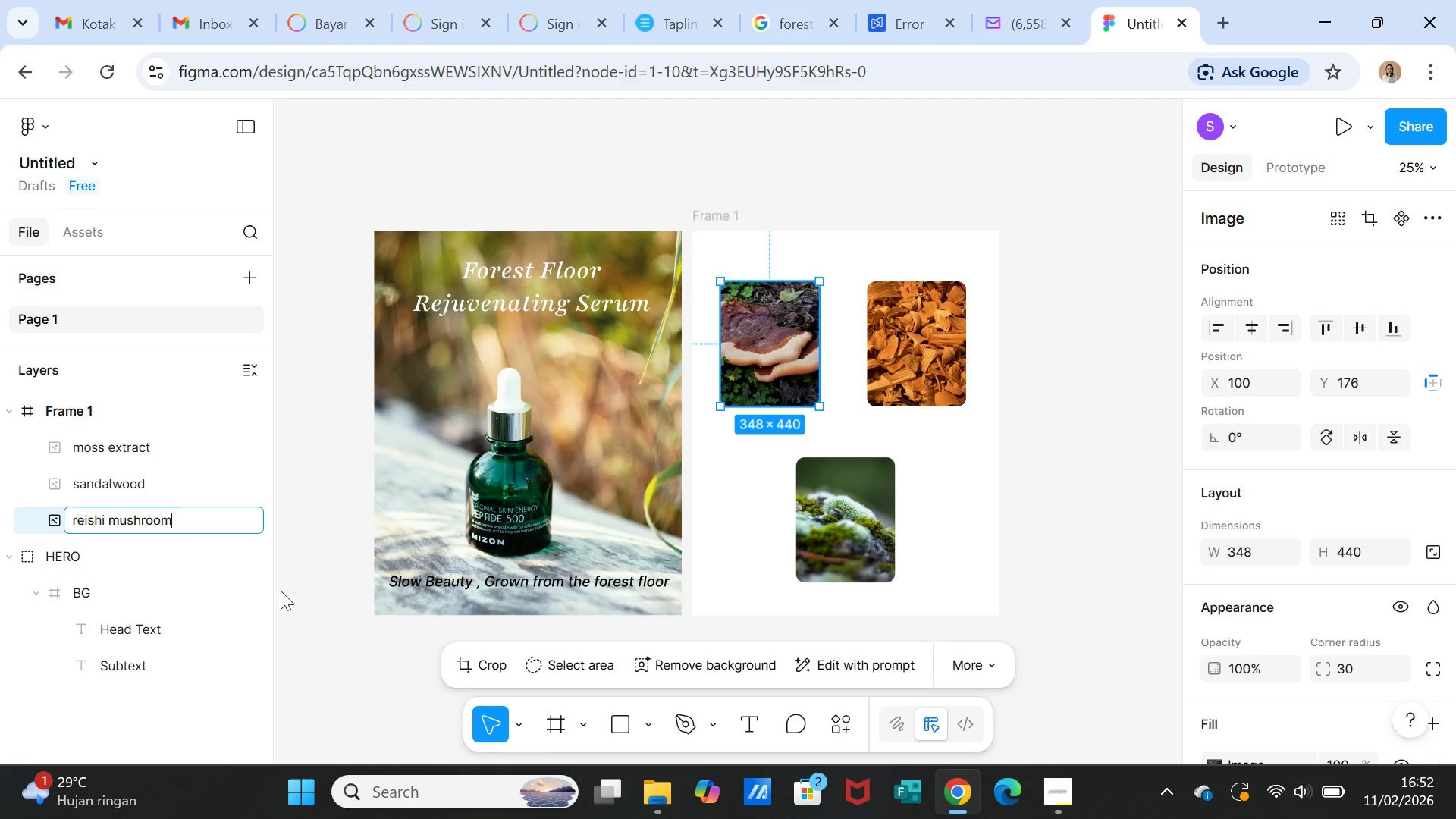 
left_click([305, 617])
 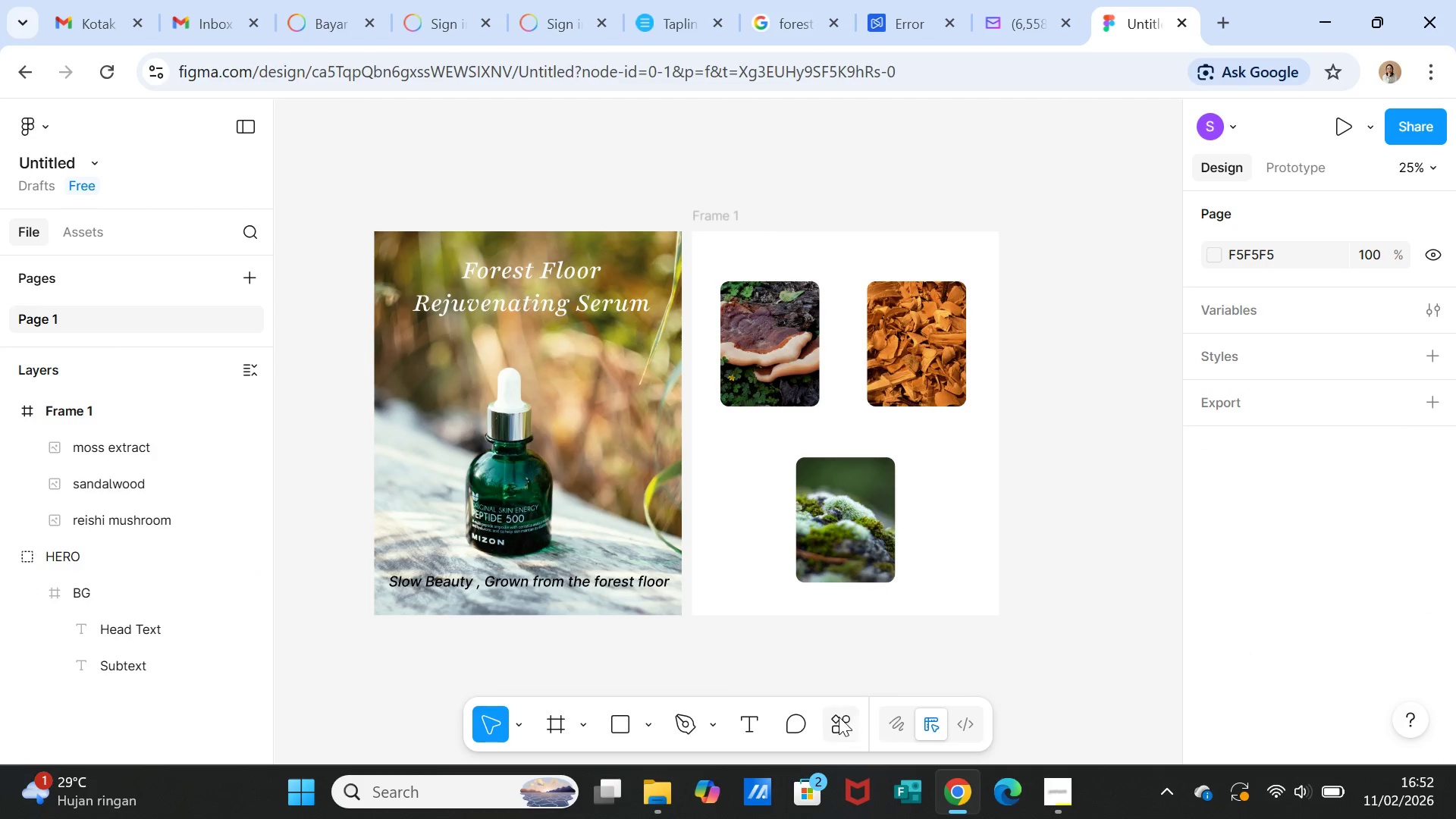 
left_click([748, 725])
 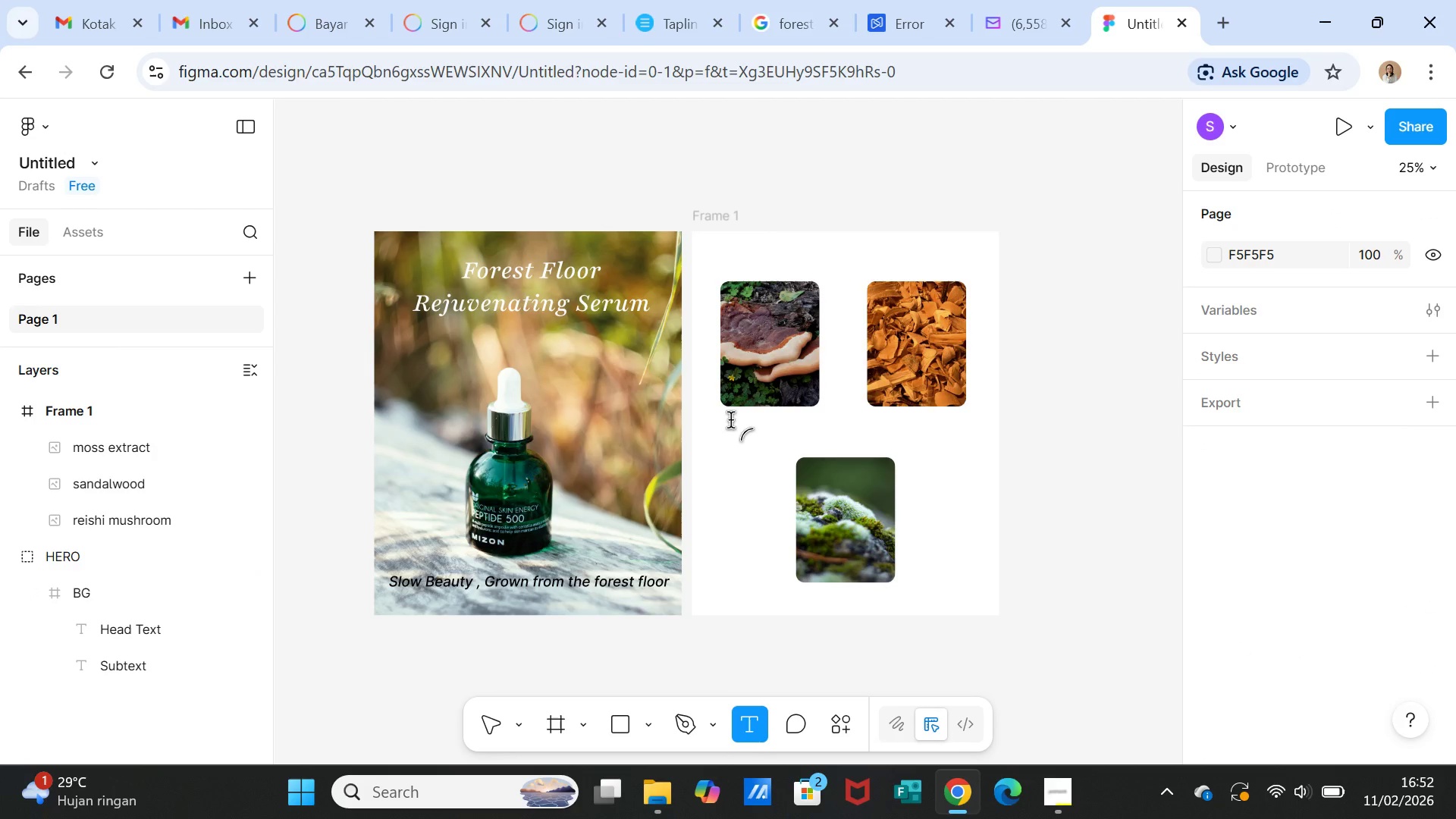 
left_click_drag(start_coordinate=[721, 416], to_coordinate=[816, 441])
 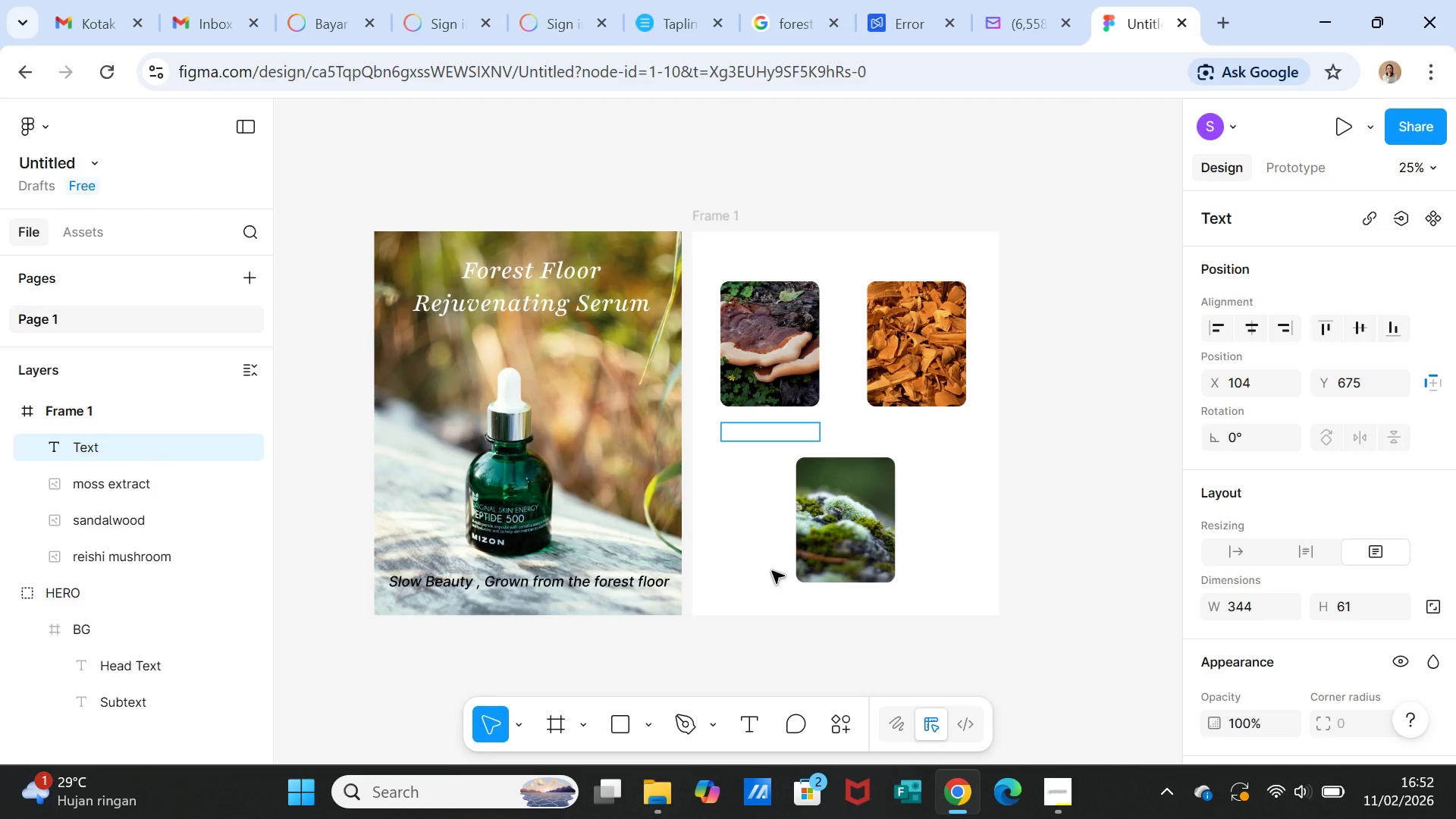 
type(Resishi)
key(Backspace)
key(Backspace)
key(Backspace)
key(Backspace)
key(Backspace)
key(Backspace)
type(eishi Mushroom)
 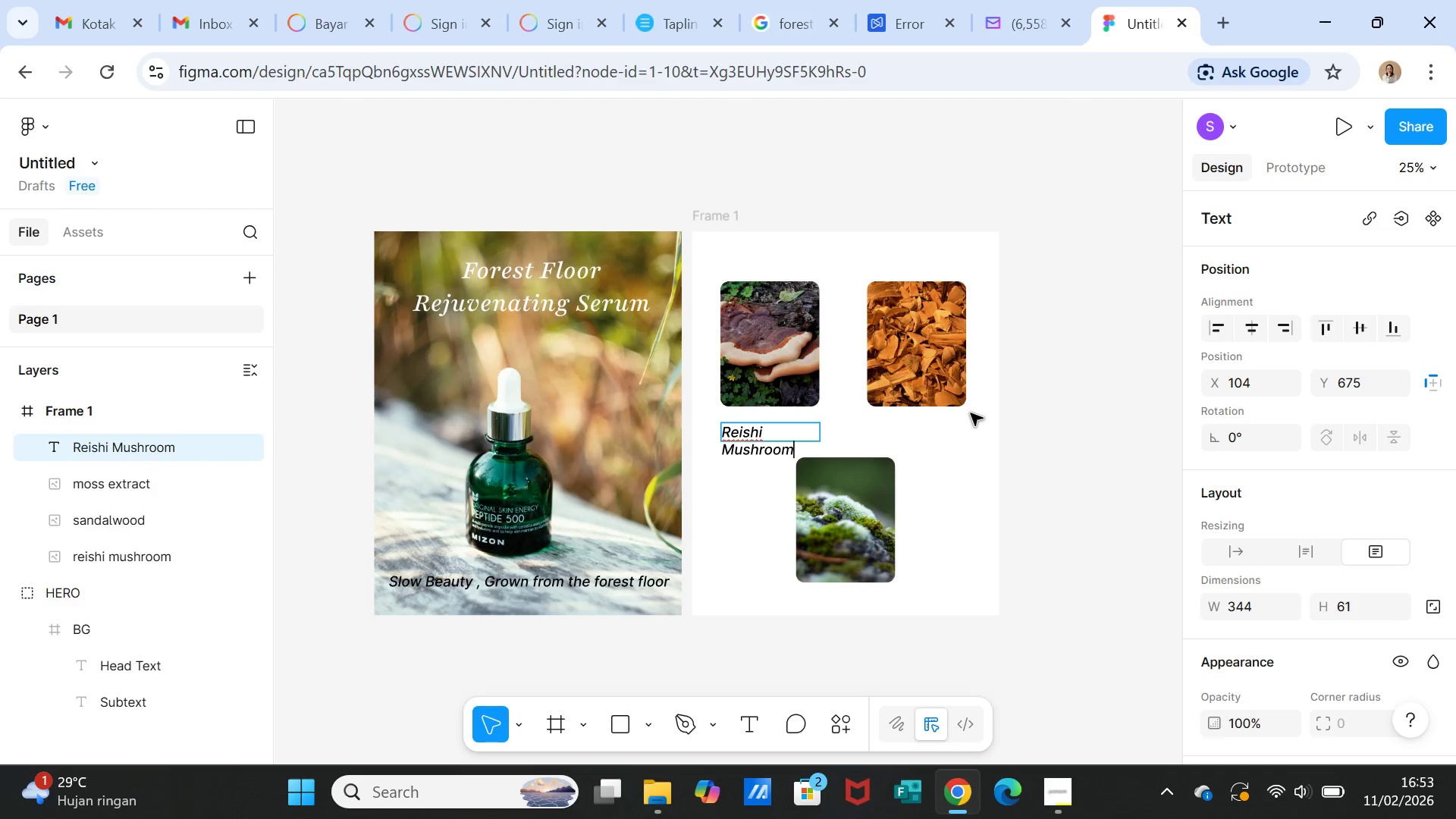 
left_click([951, 445])
 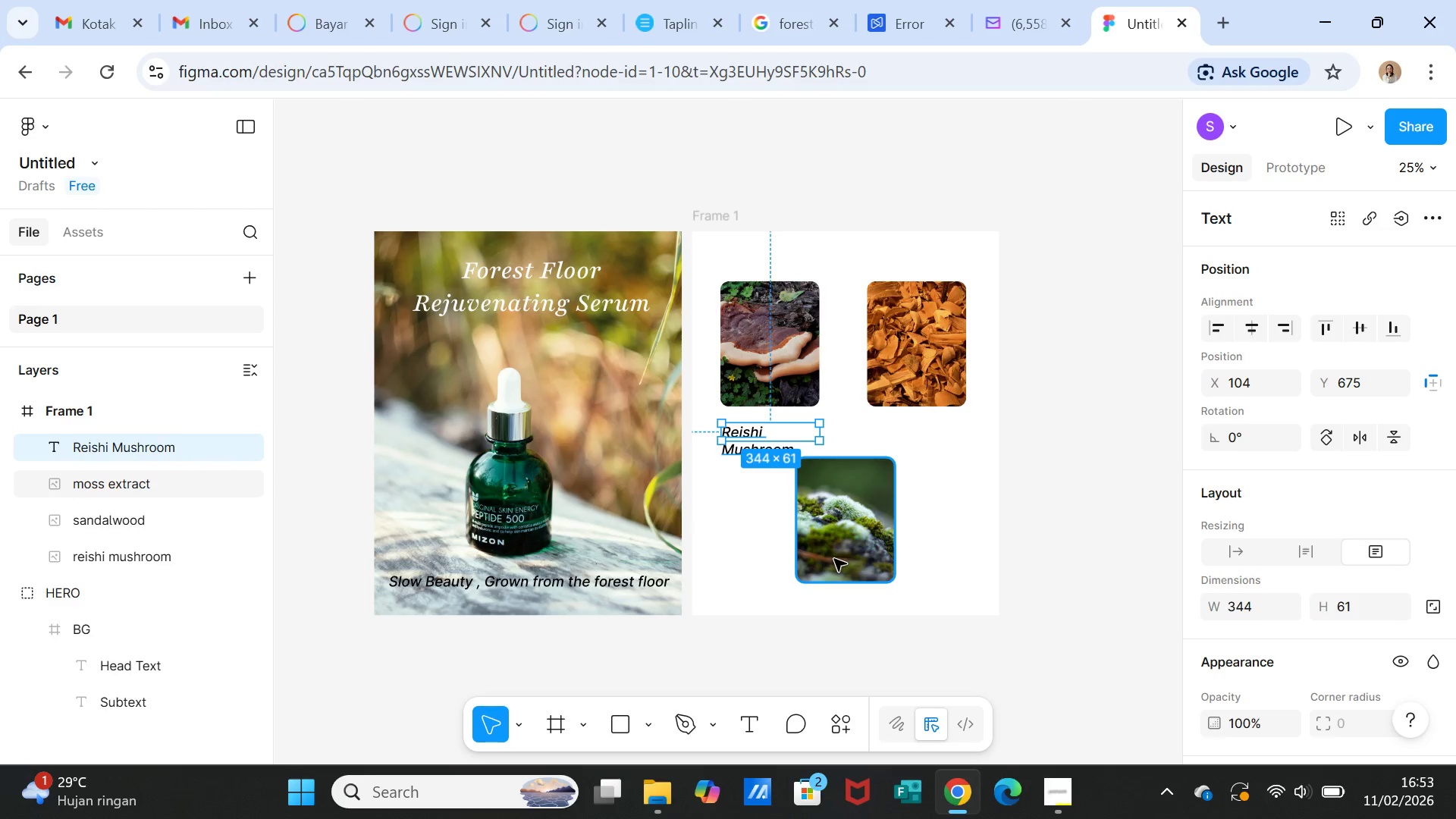 
left_click_drag(start_coordinate=[835, 560], to_coordinate=[836, 566])
 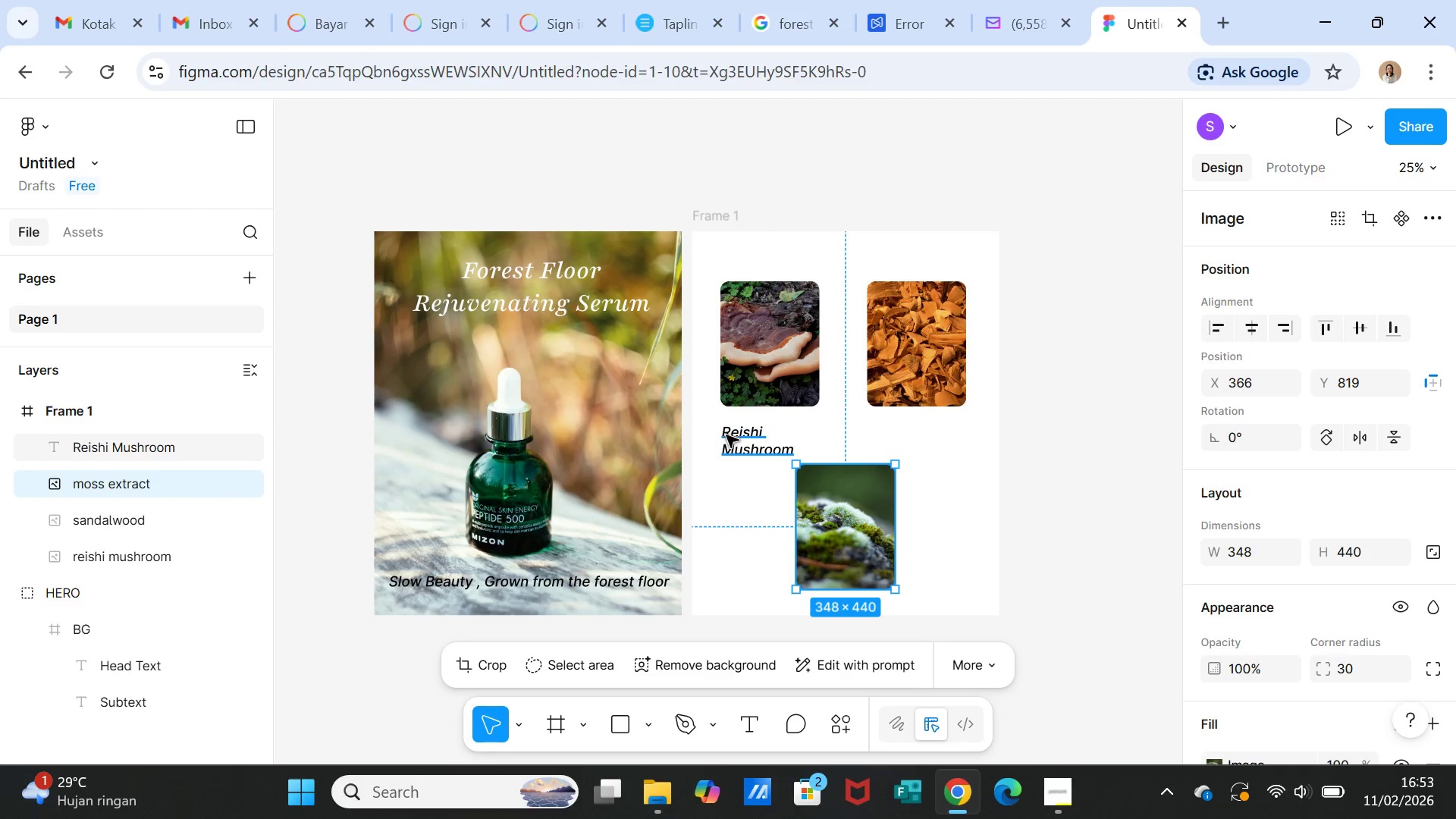 
left_click([736, 447])
 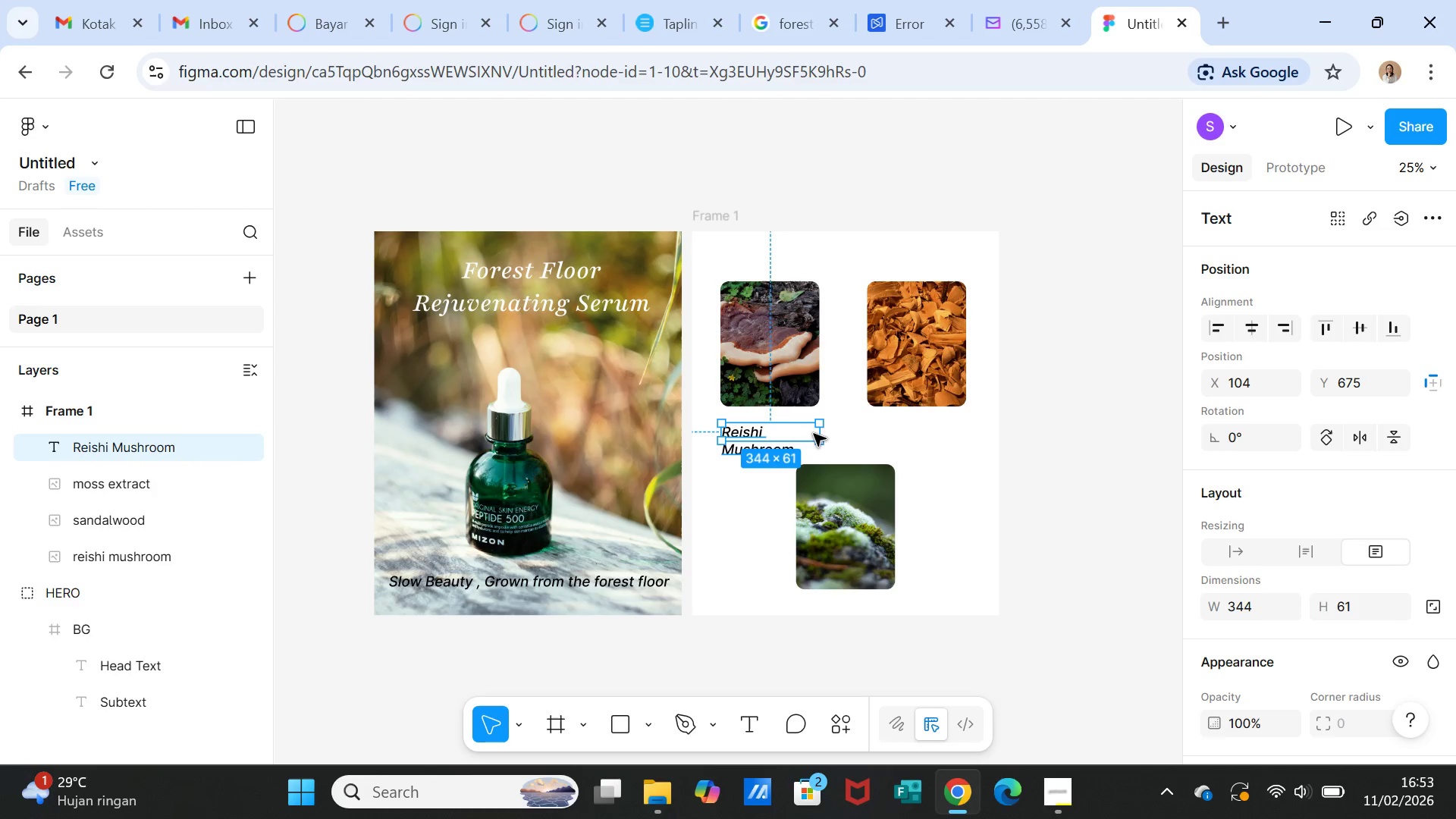 
left_click_drag(start_coordinate=[821, 431], to_coordinate=[841, 431])
 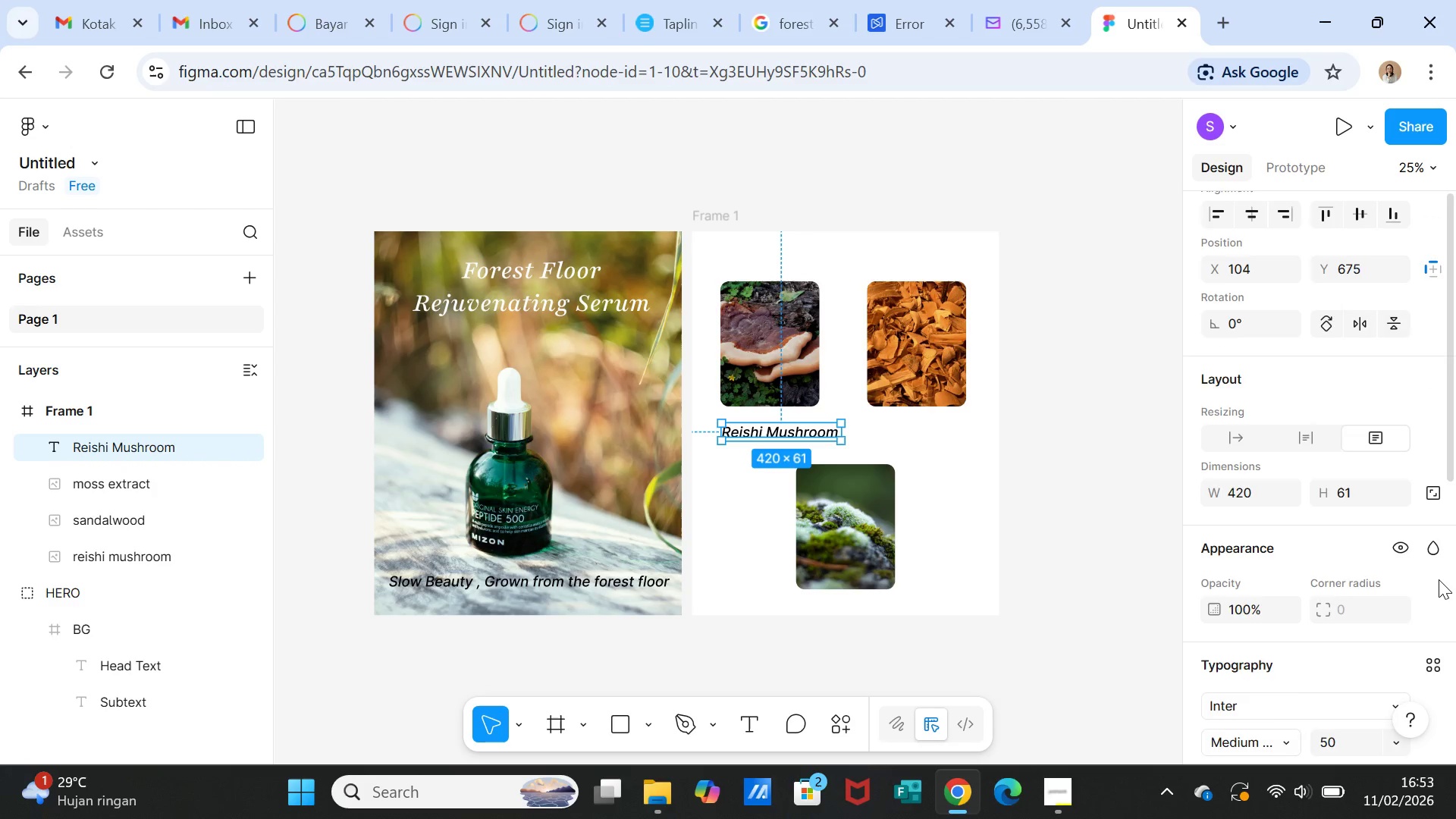 
scroll: coordinate [1439, 579], scroll_direction: down, amount: 3.0
 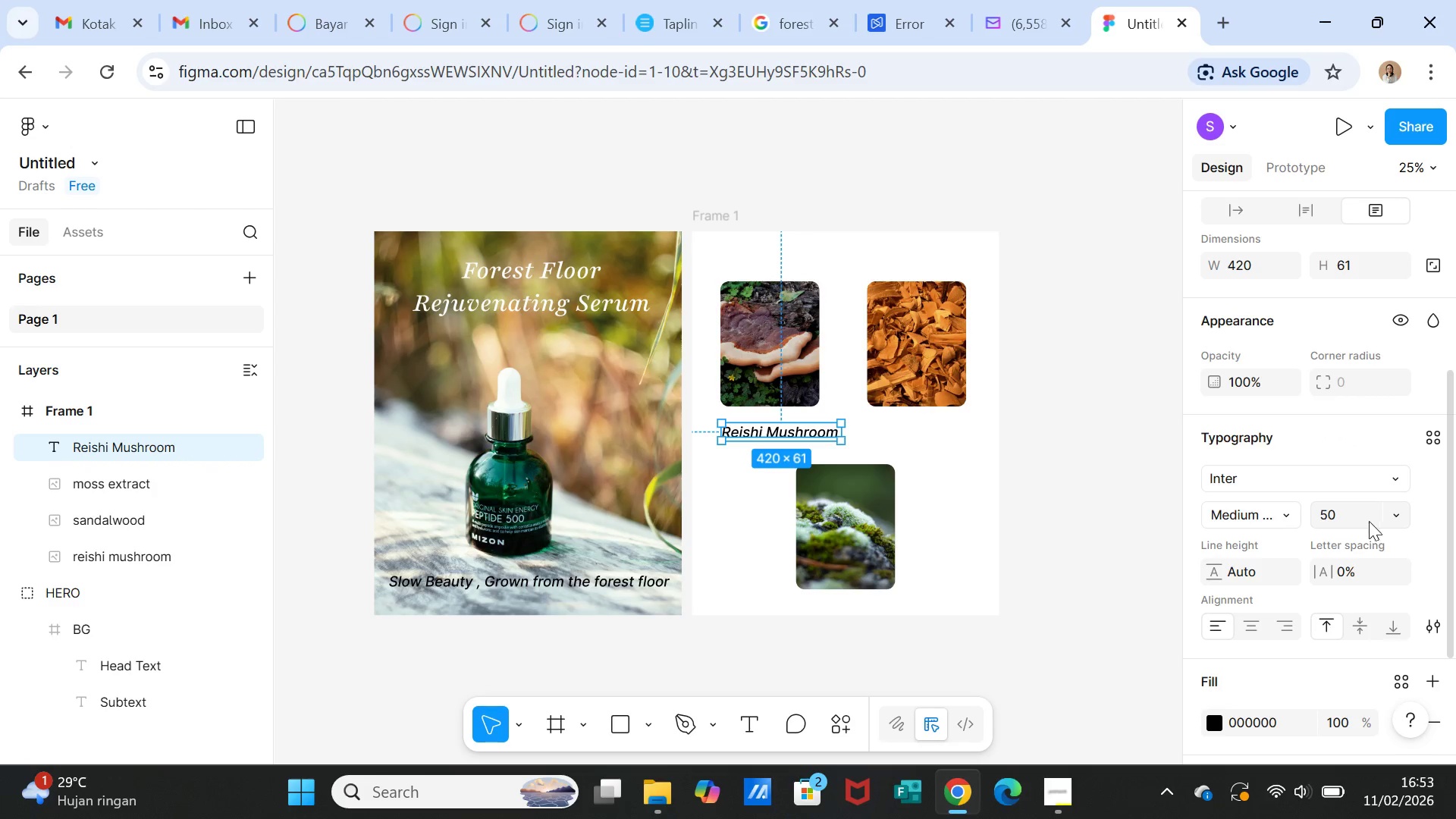 
left_click([1389, 519])
 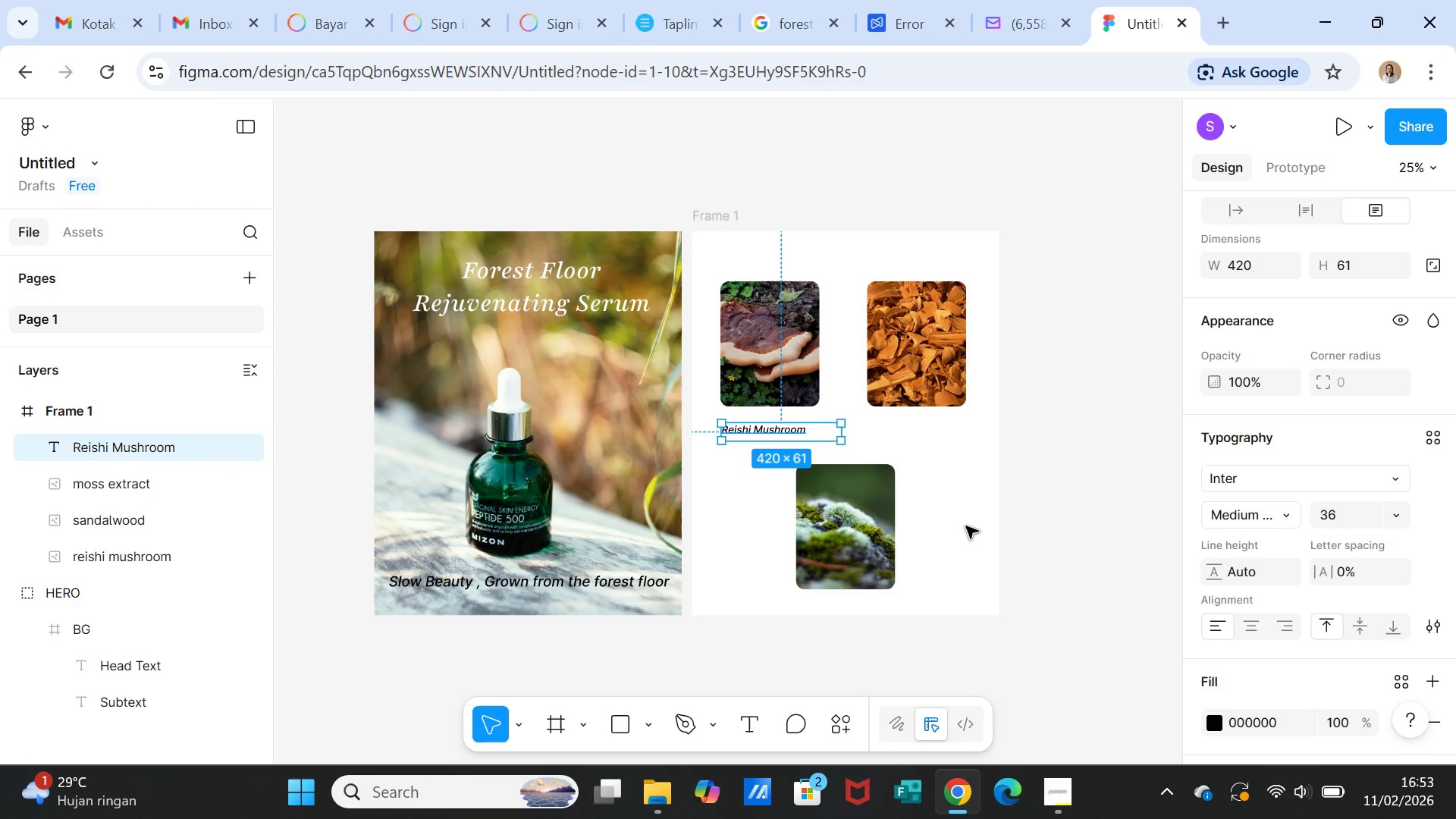 
wait(6.86)
 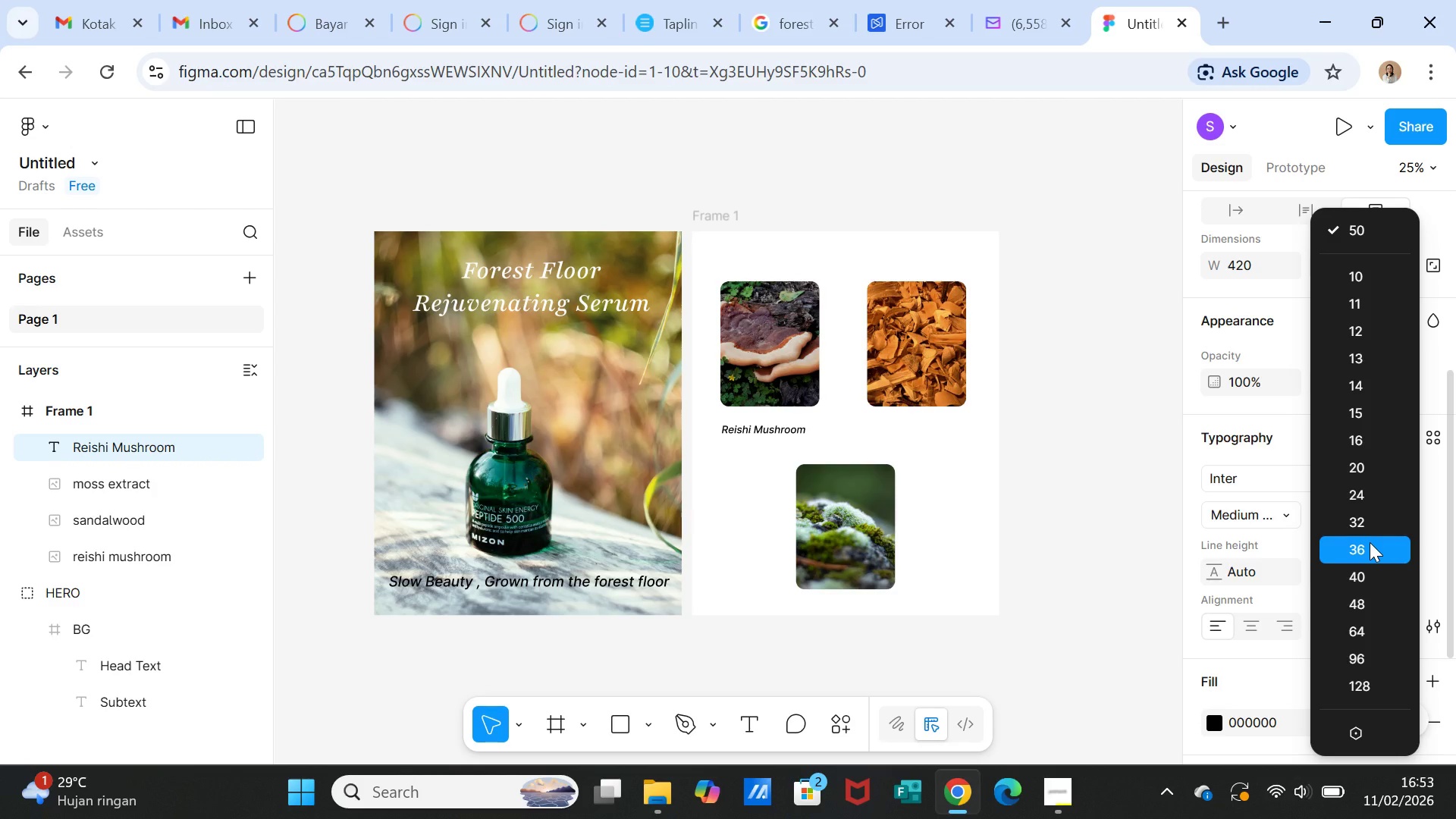 
left_click_drag(start_coordinate=[846, 433], to_coordinate=[814, 431])
 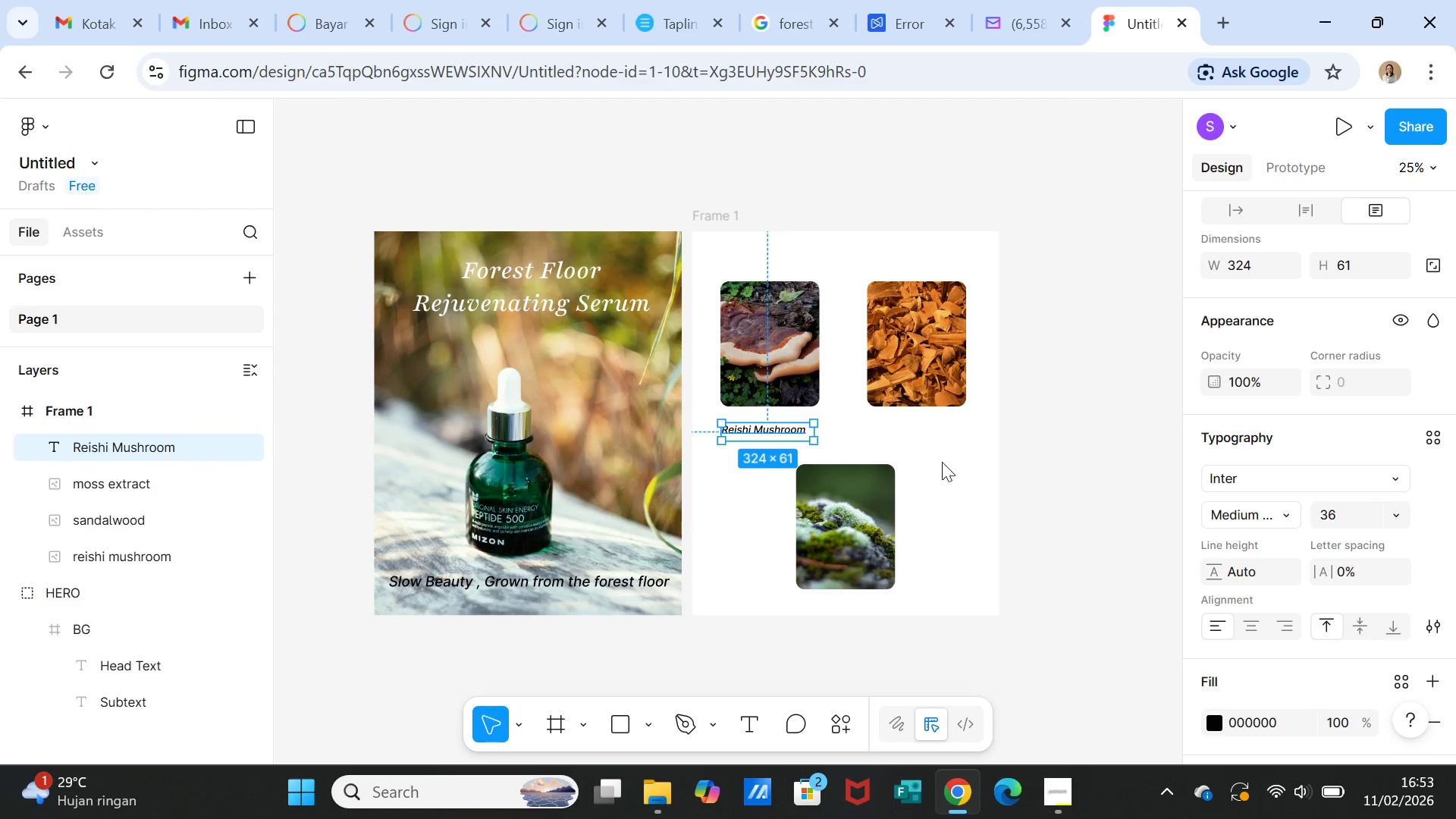 
left_click([942, 462])
 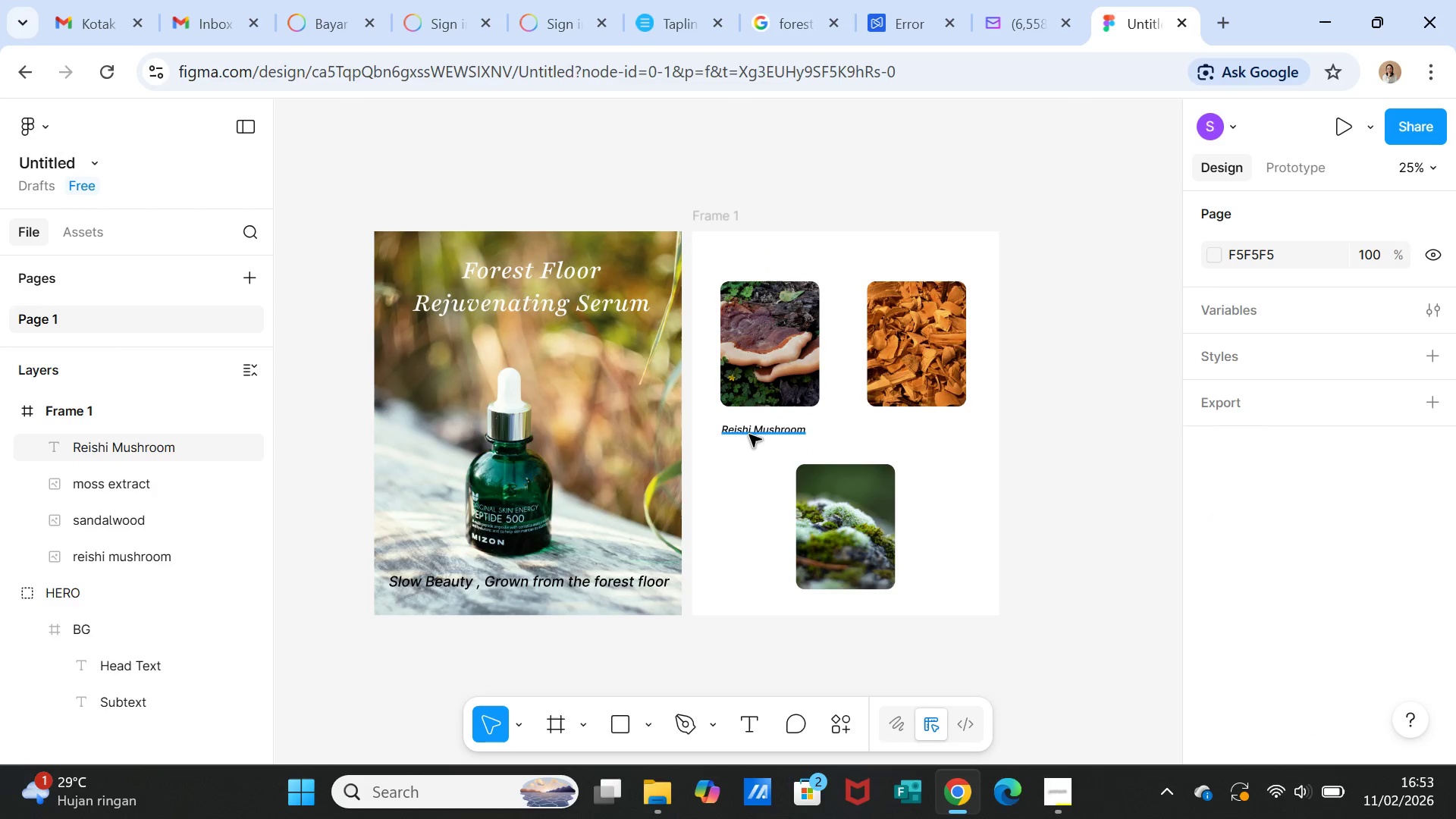 
left_click([752, 427])
 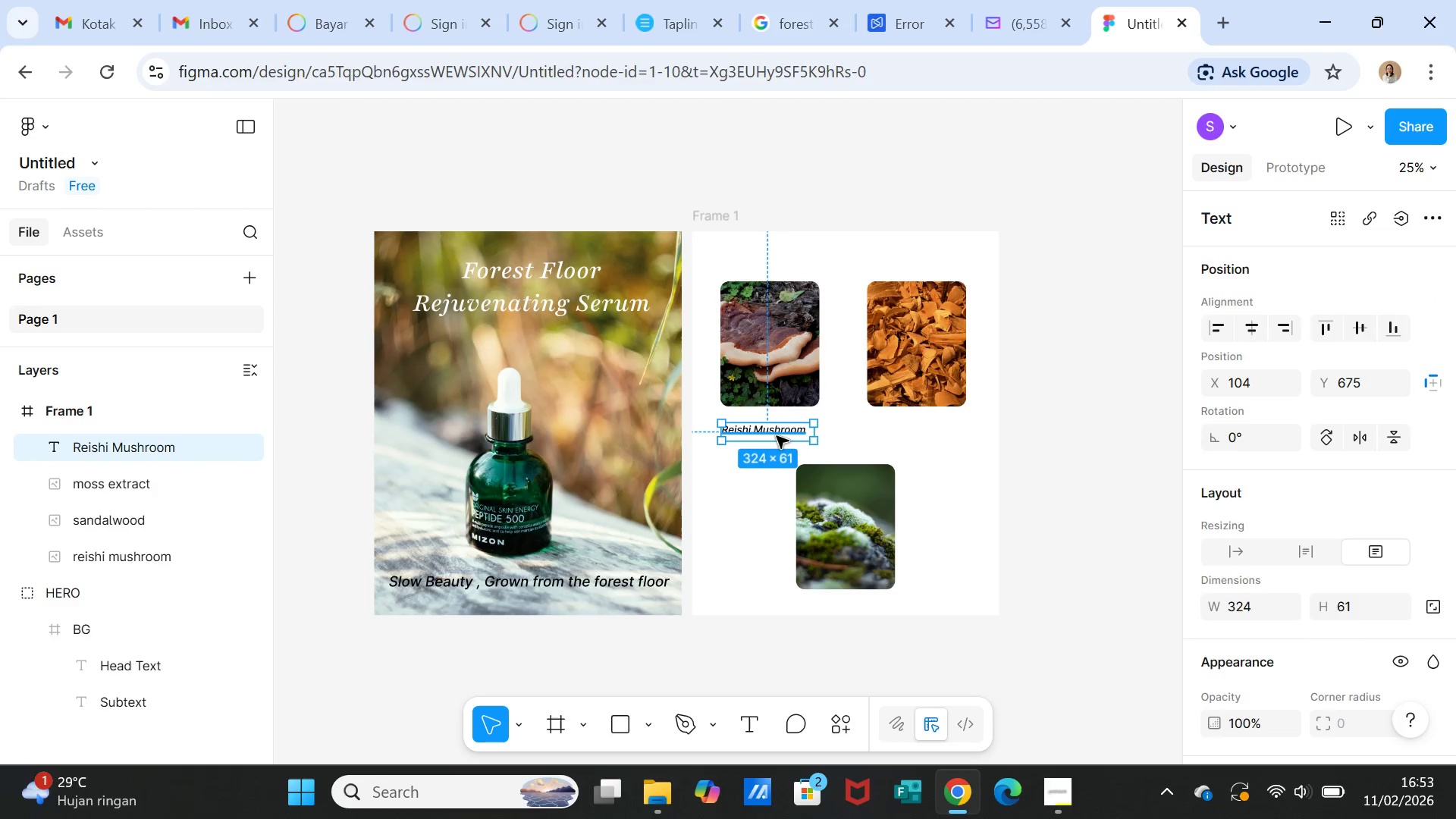 
left_click_drag(start_coordinate=[777, 434], to_coordinate=[782, 424])
 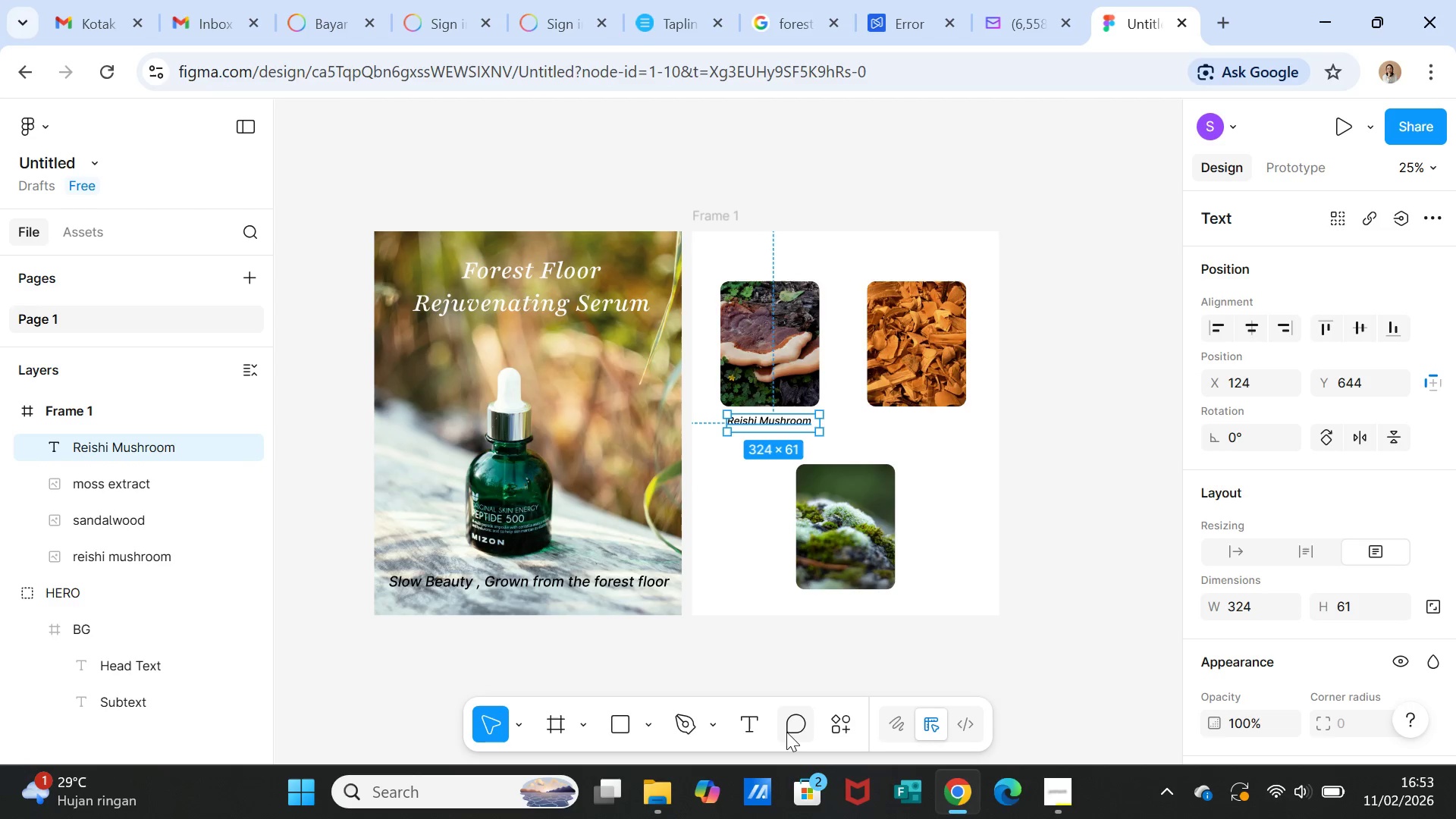 
mouse_move([772, 724])
 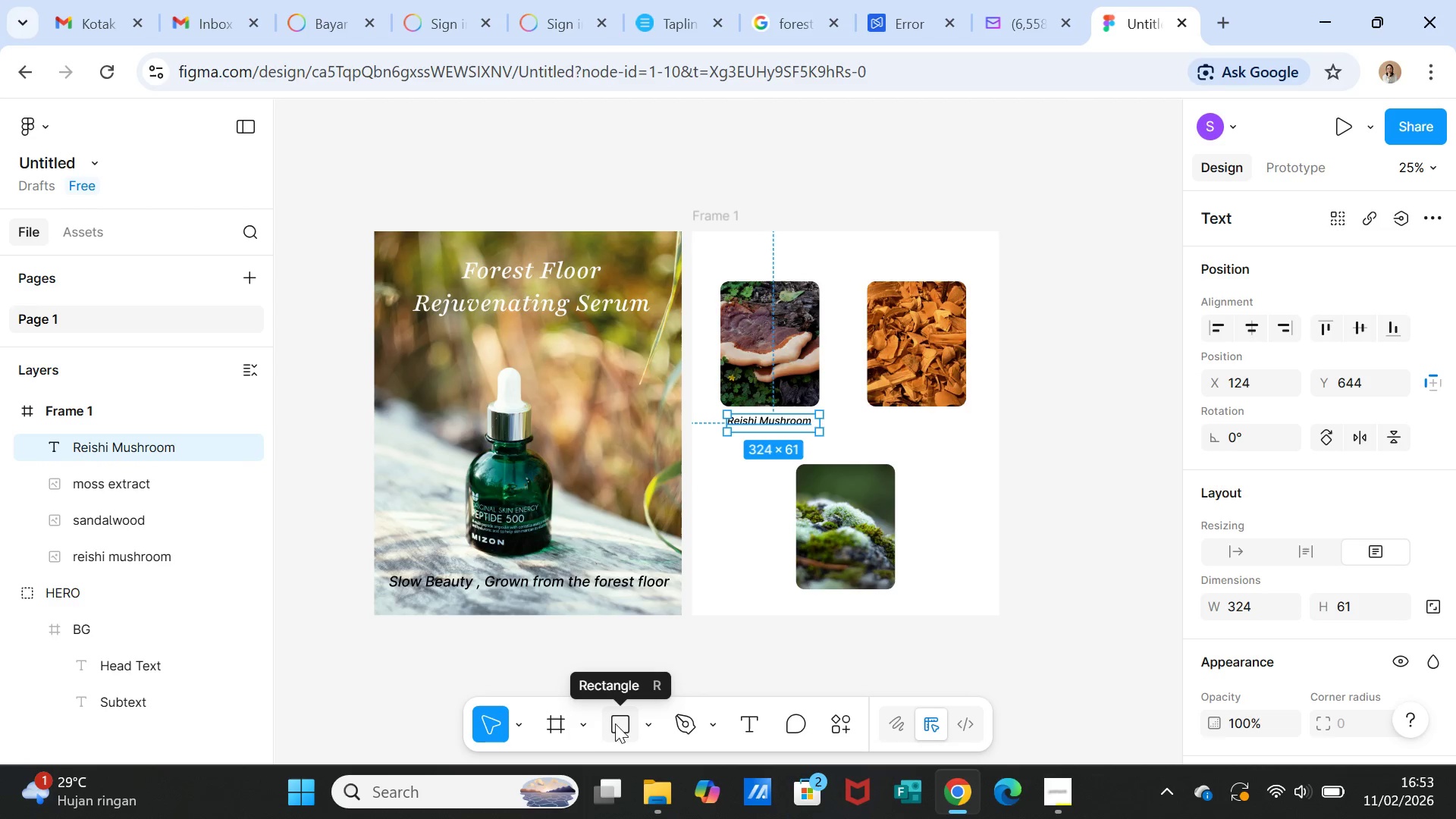 
left_click([616, 723])
 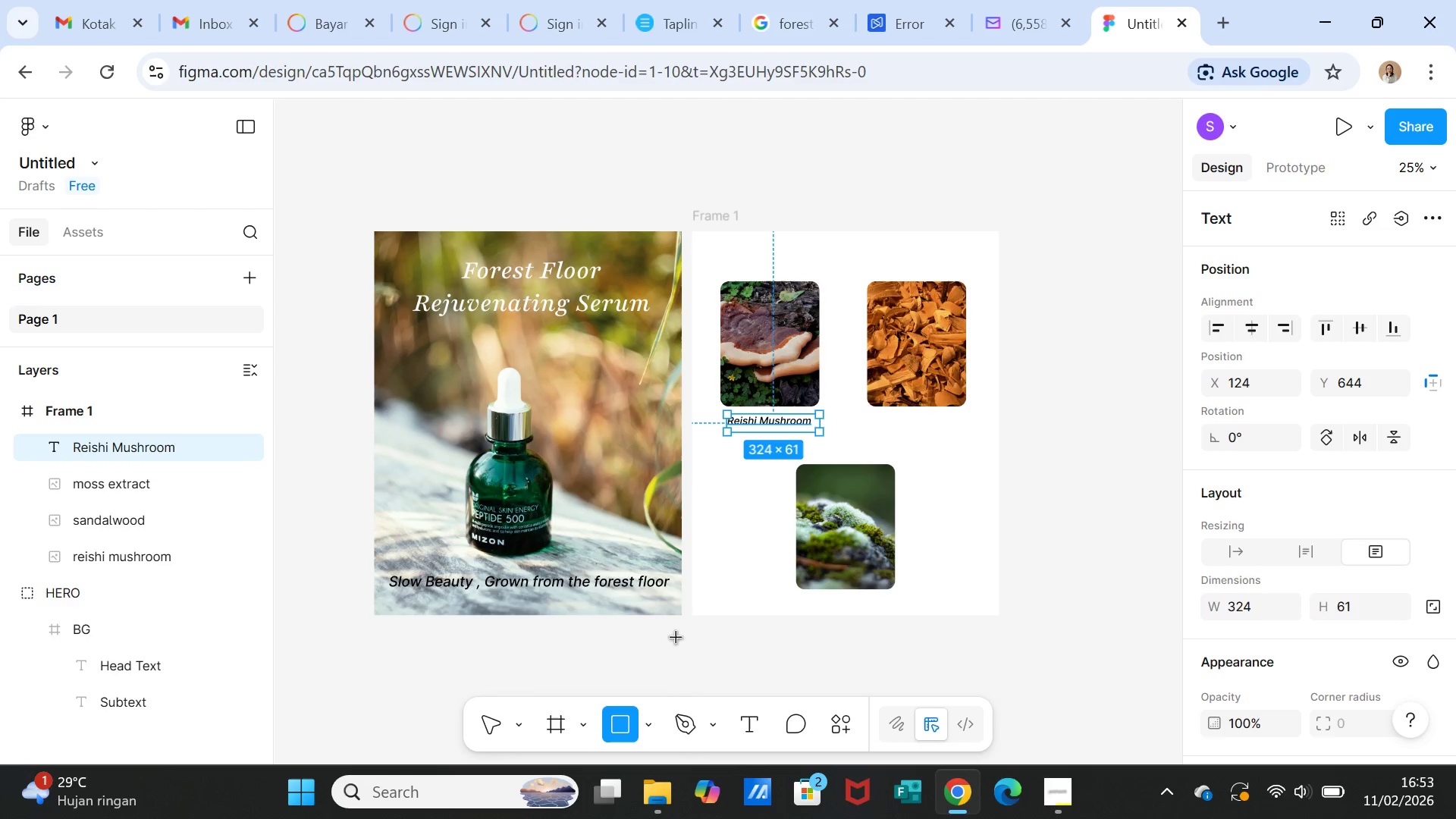 
left_click([650, 726])
 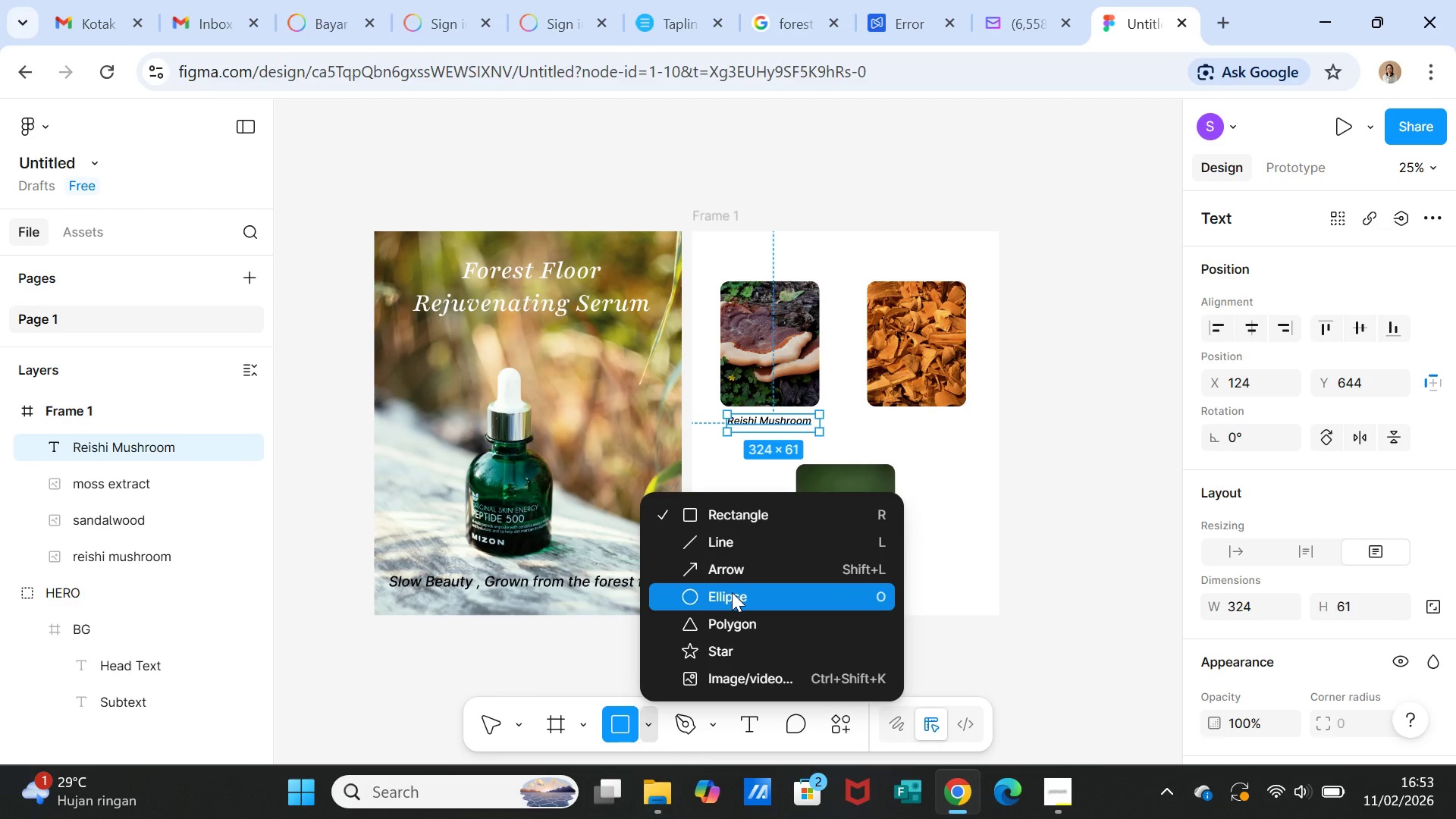 
left_click([732, 592])
 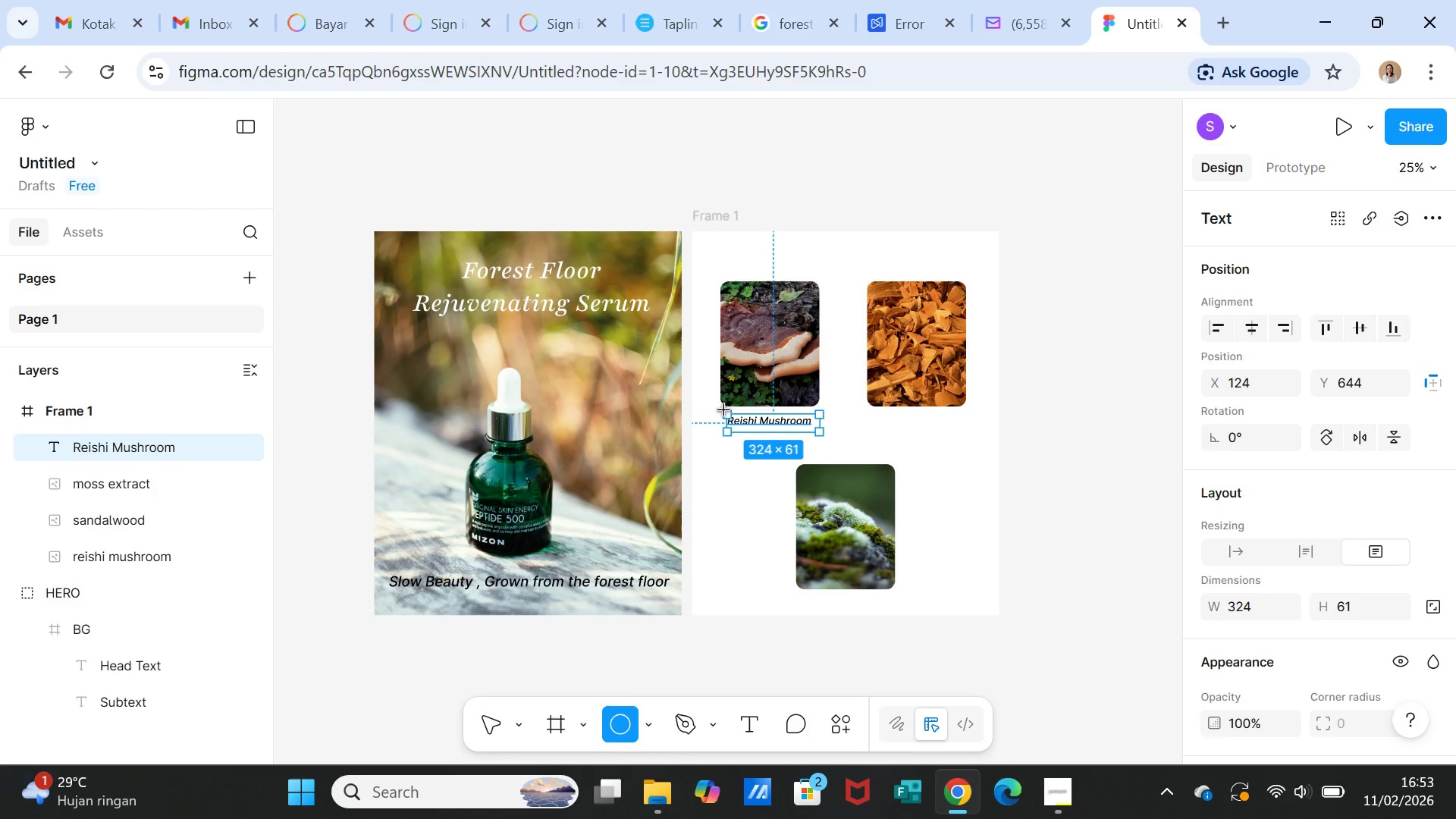 
left_click_drag(start_coordinate=[722, 410], to_coordinate=[824, 439])
 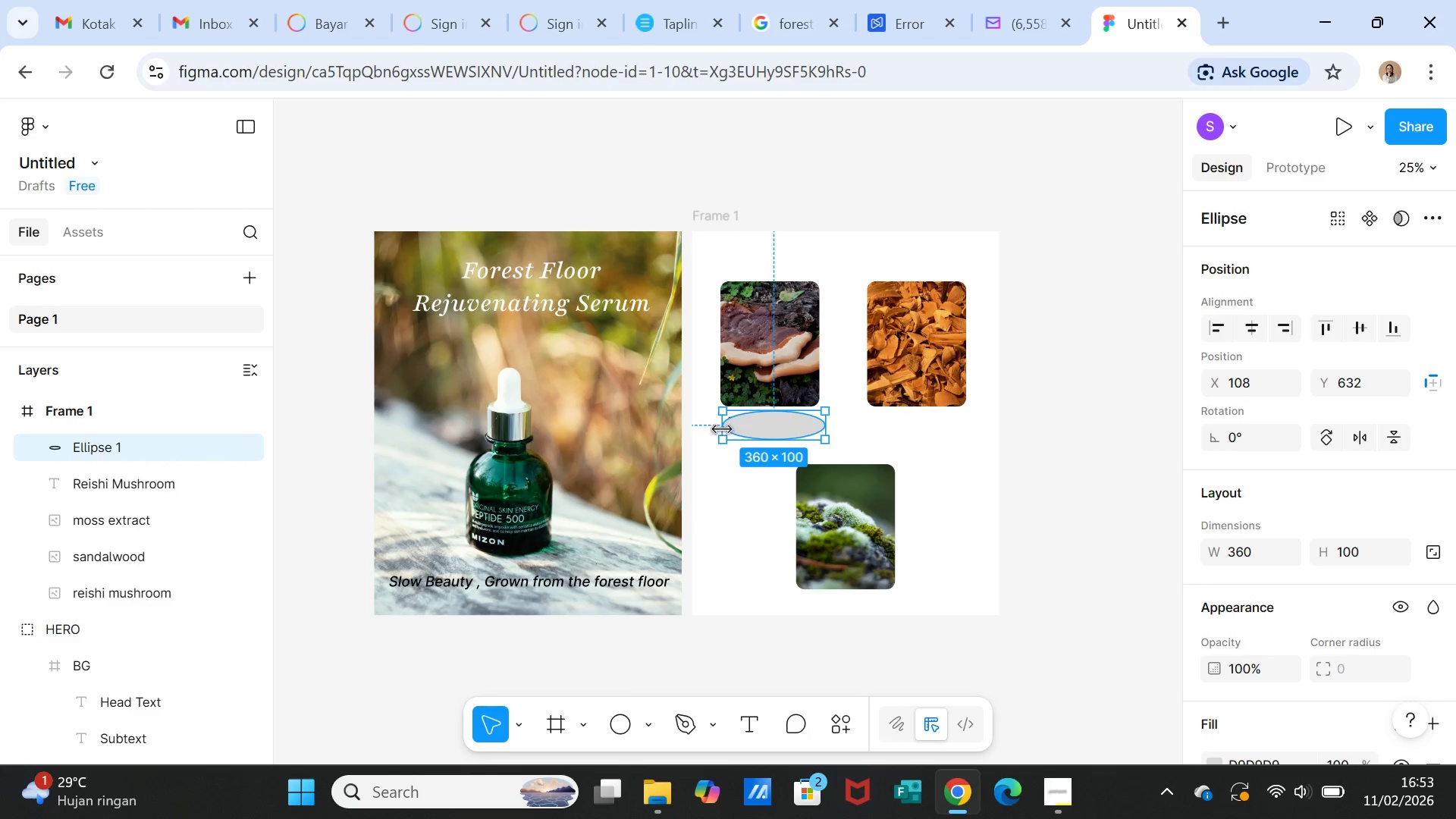 
left_click_drag(start_coordinate=[722, 428], to_coordinate=[714, 423])
 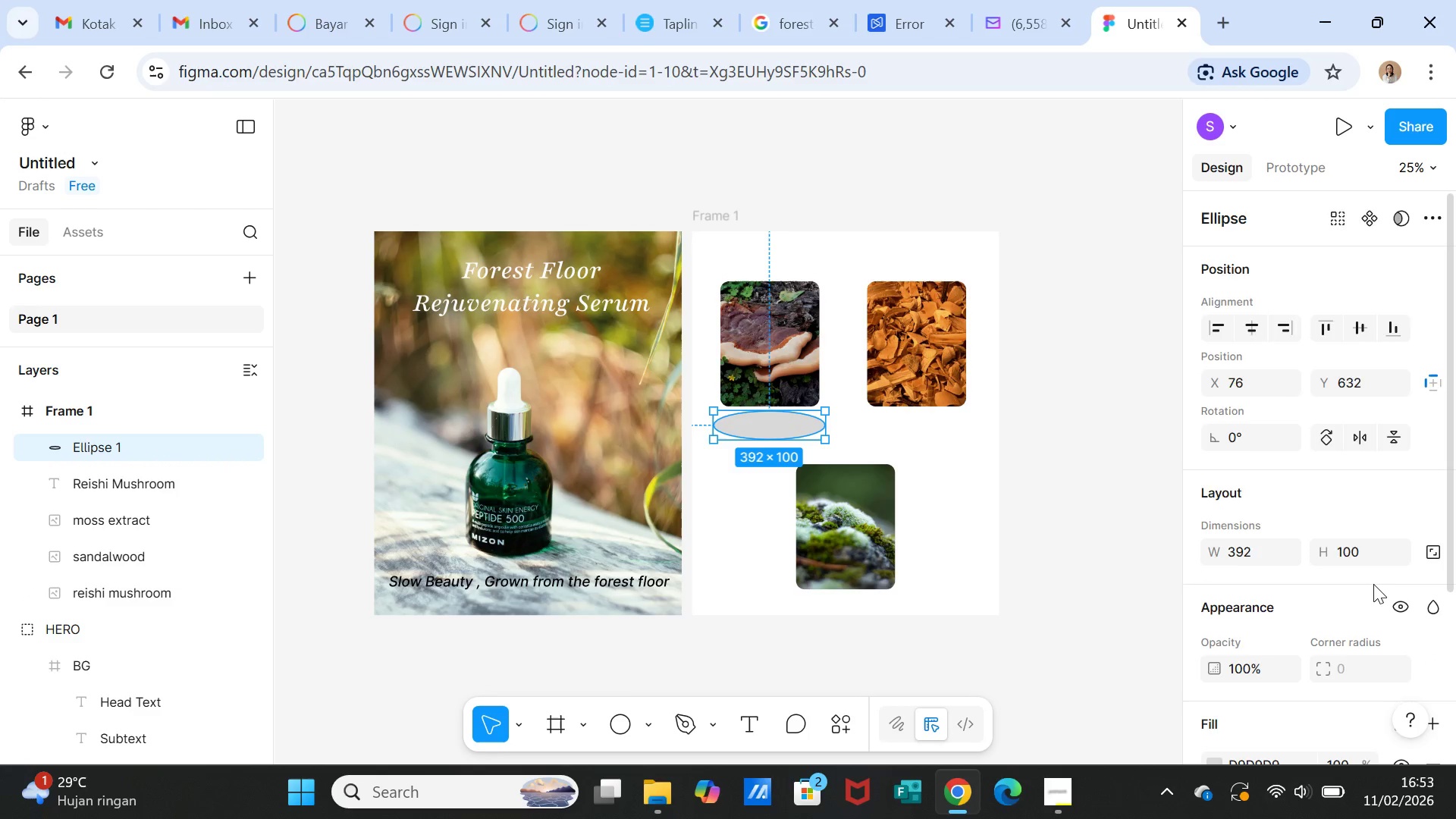 
scroll: coordinate [1373, 585], scroll_direction: down, amount: 2.0
 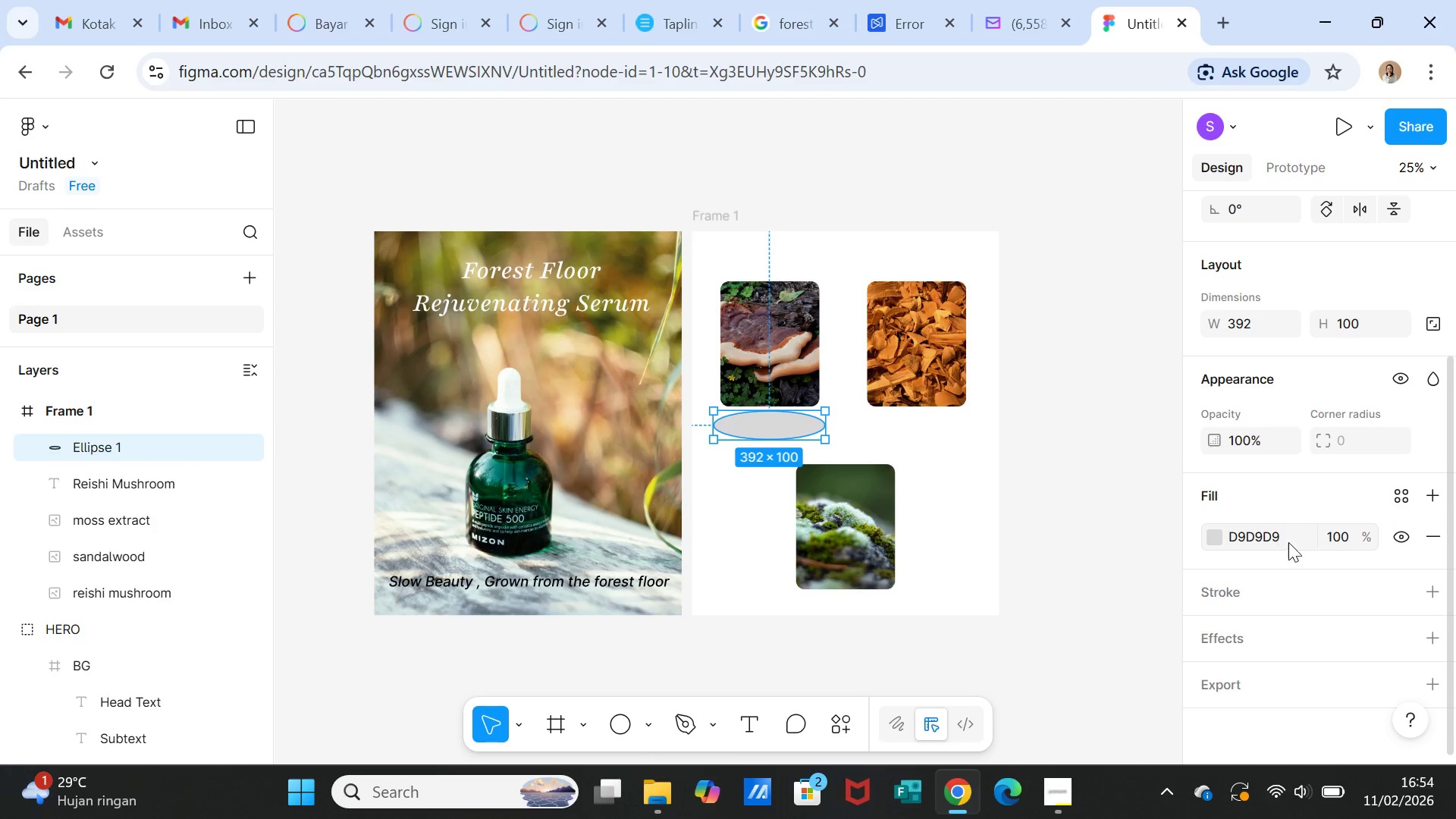 
left_click([1337, 536])
 